 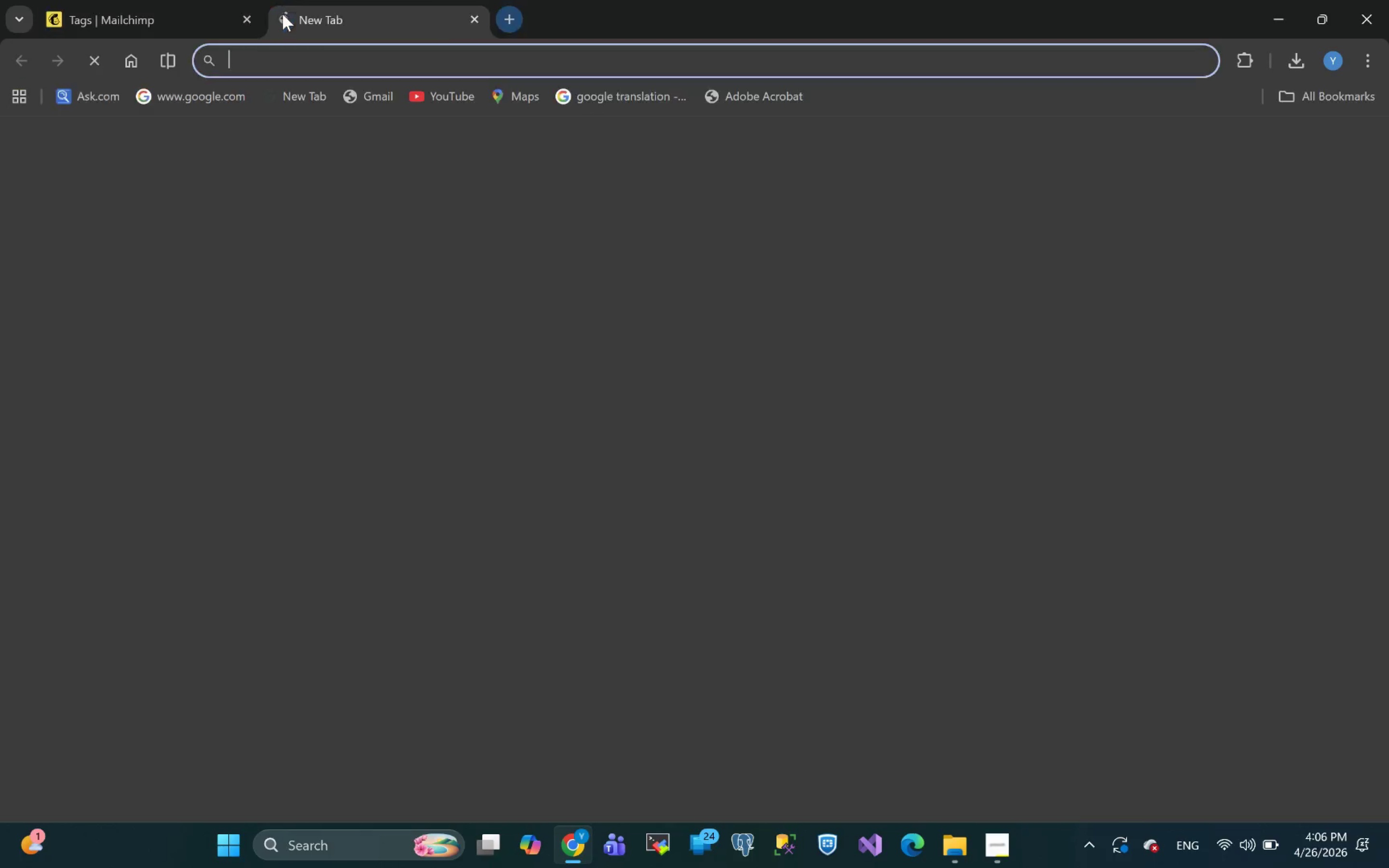 
left_click([542, 433])
 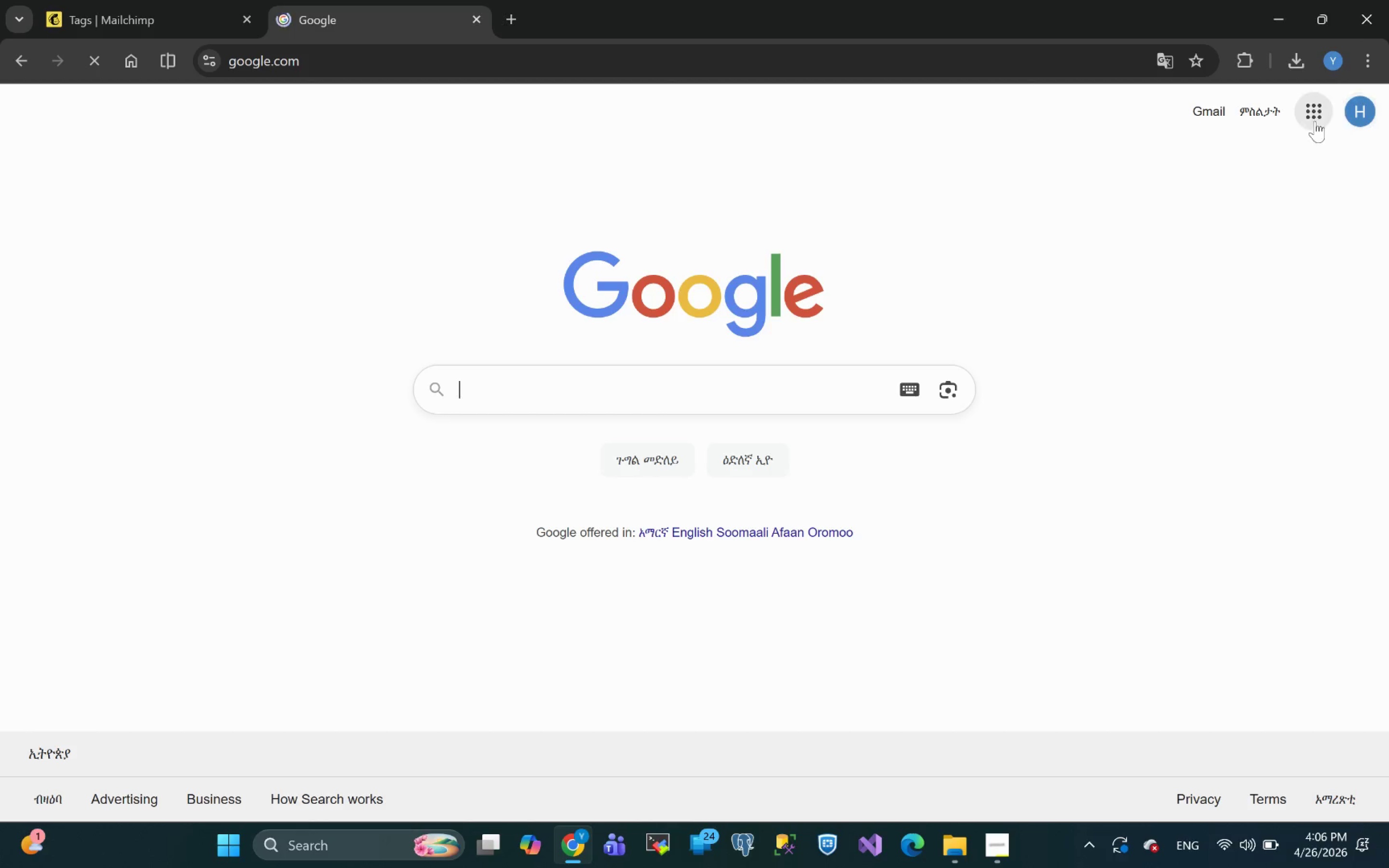 
wait(6.01)
 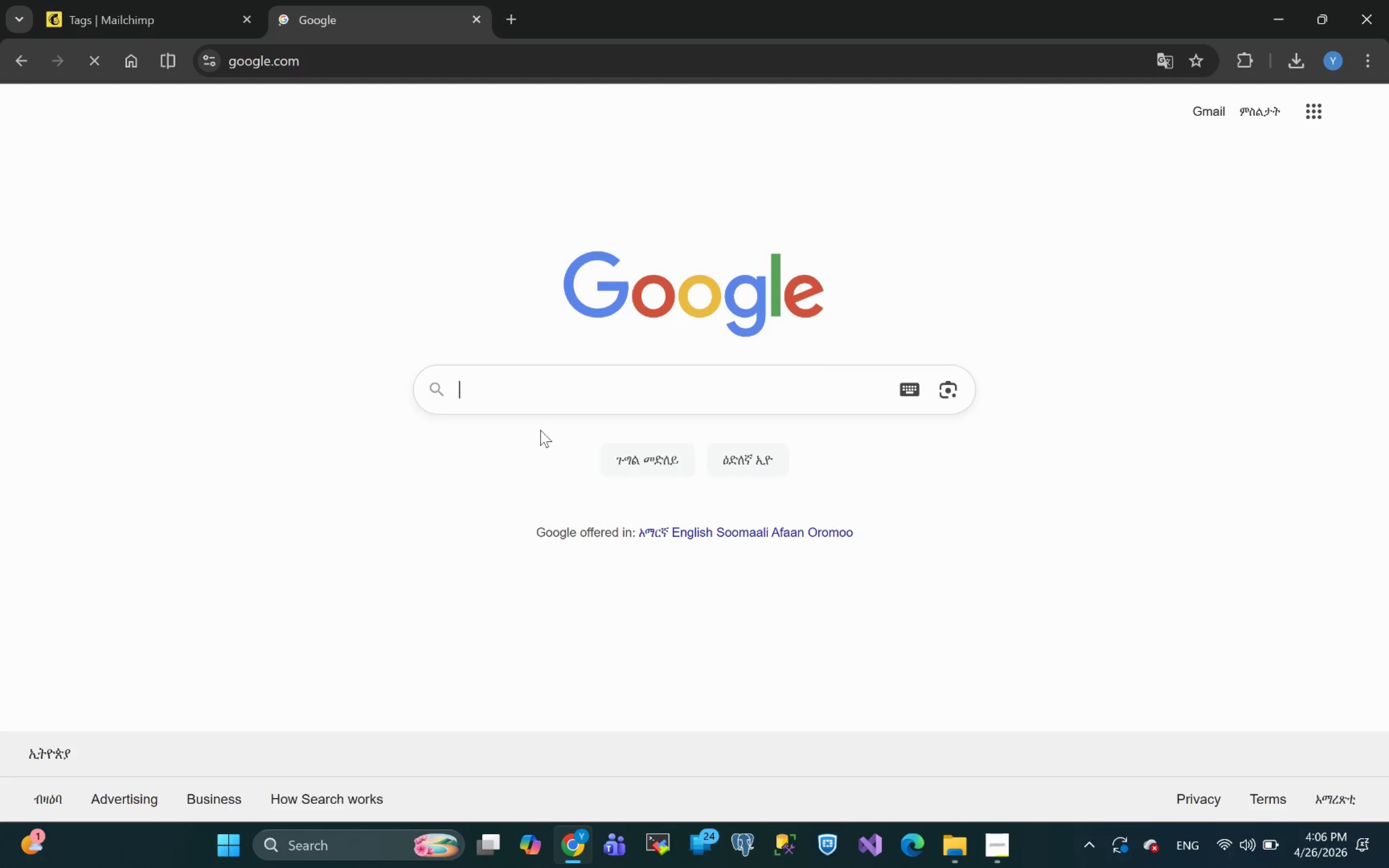 
scroll: coordinate [1102, 438], scroll_direction: down, amount: 1.0
 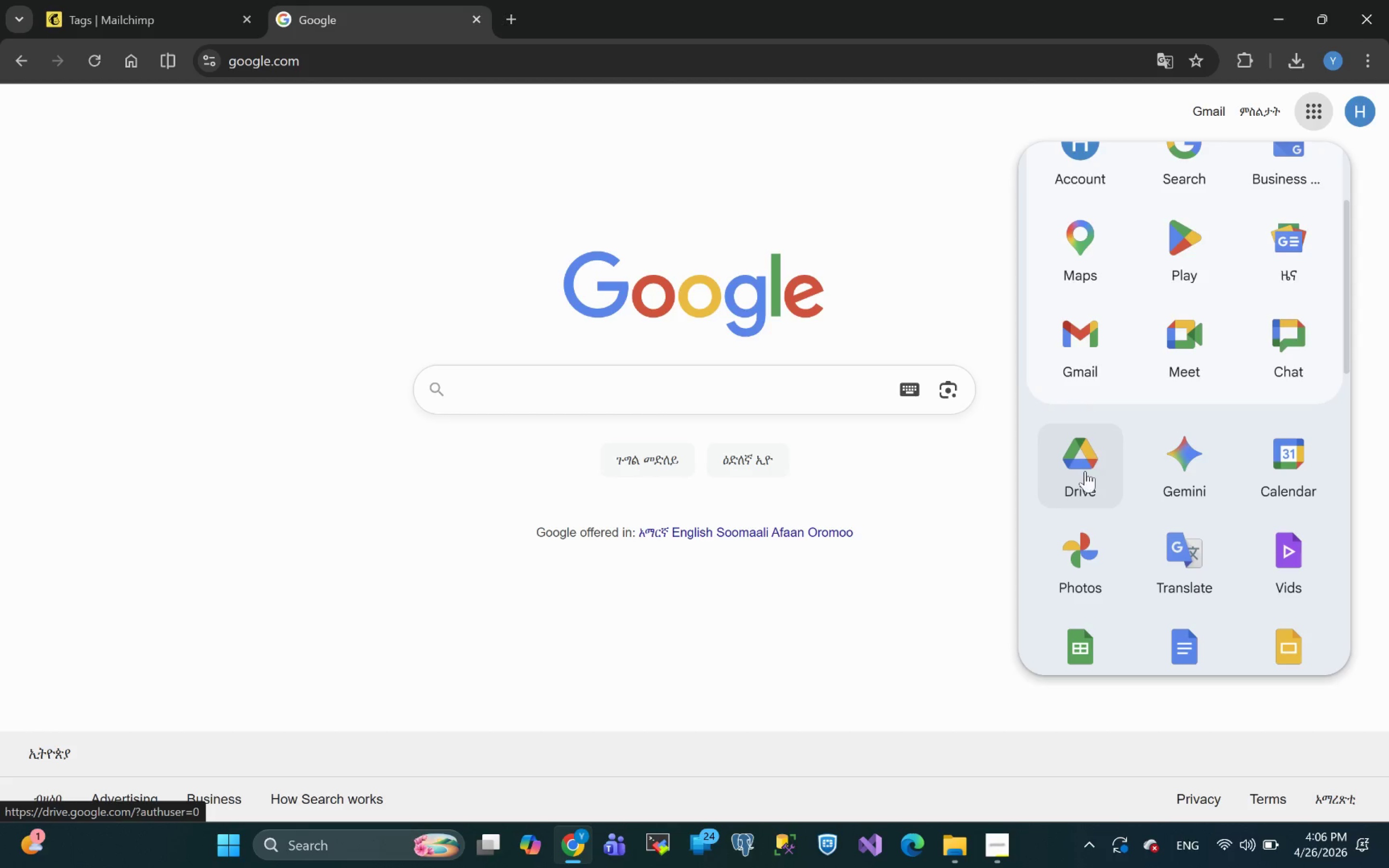 
left_click([1084, 471])
 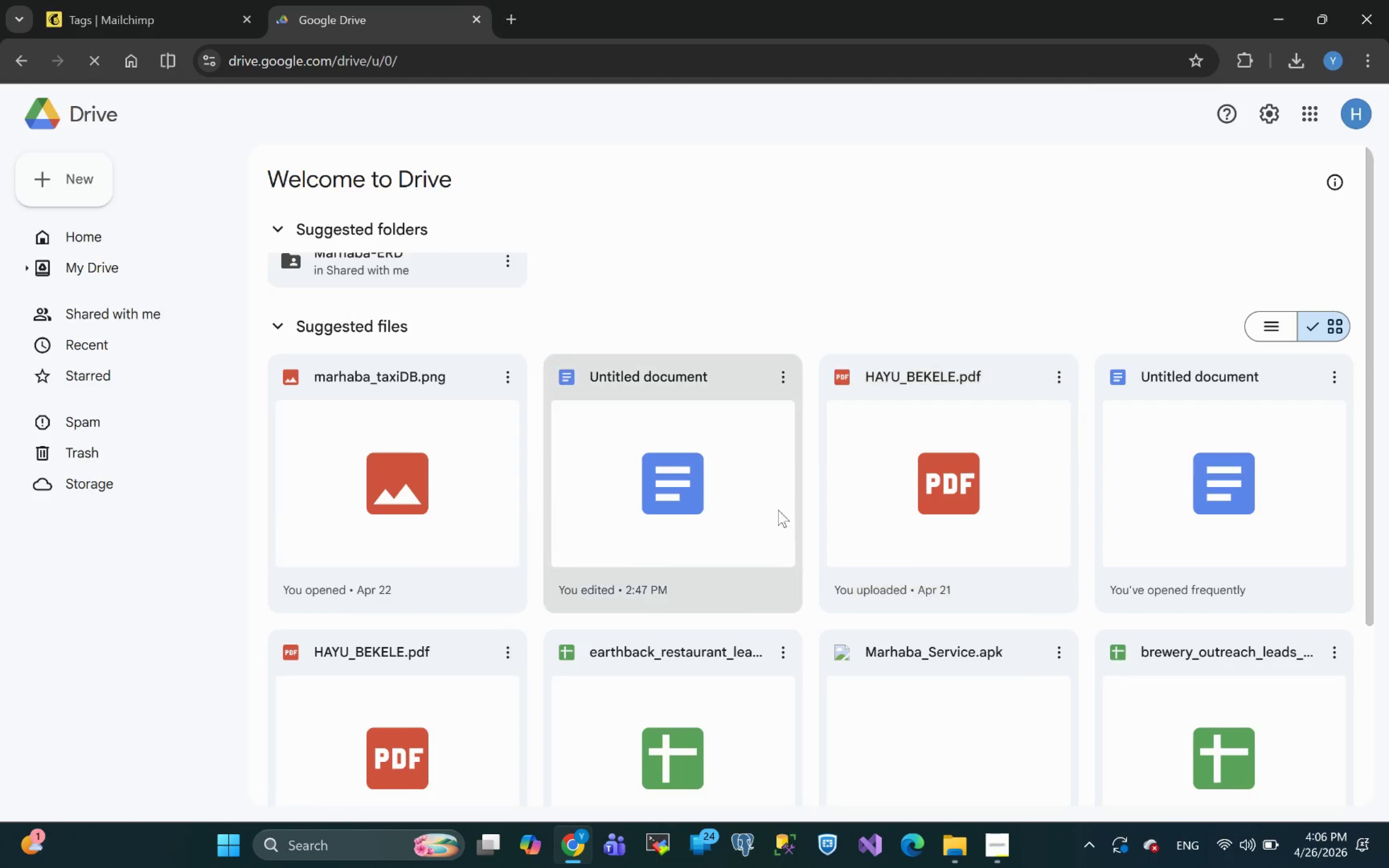 
wait(5.33)
 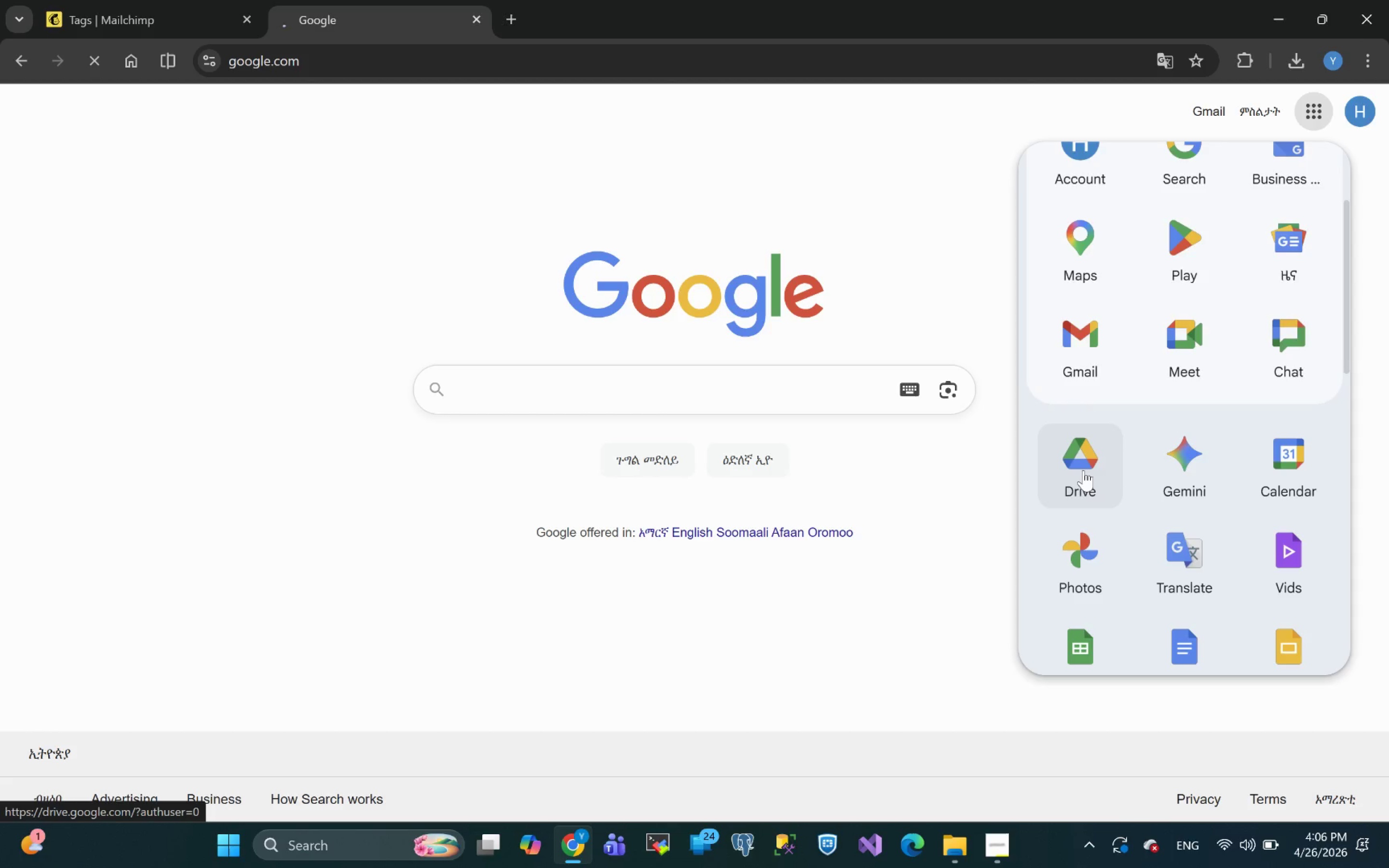 
scroll: coordinate [608, 451], scroll_direction: up, amount: 7.0
 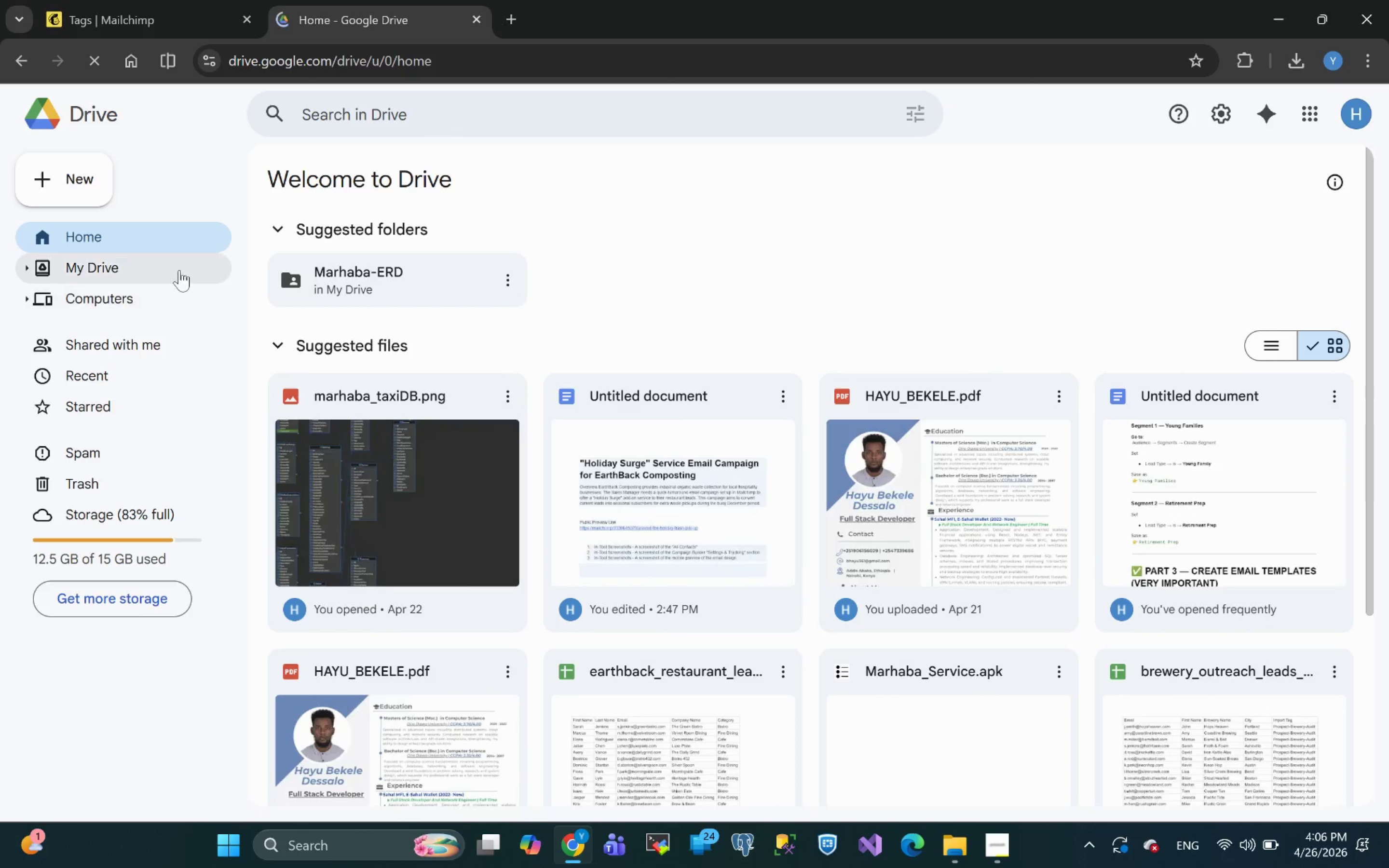 
left_click([102, 263])
 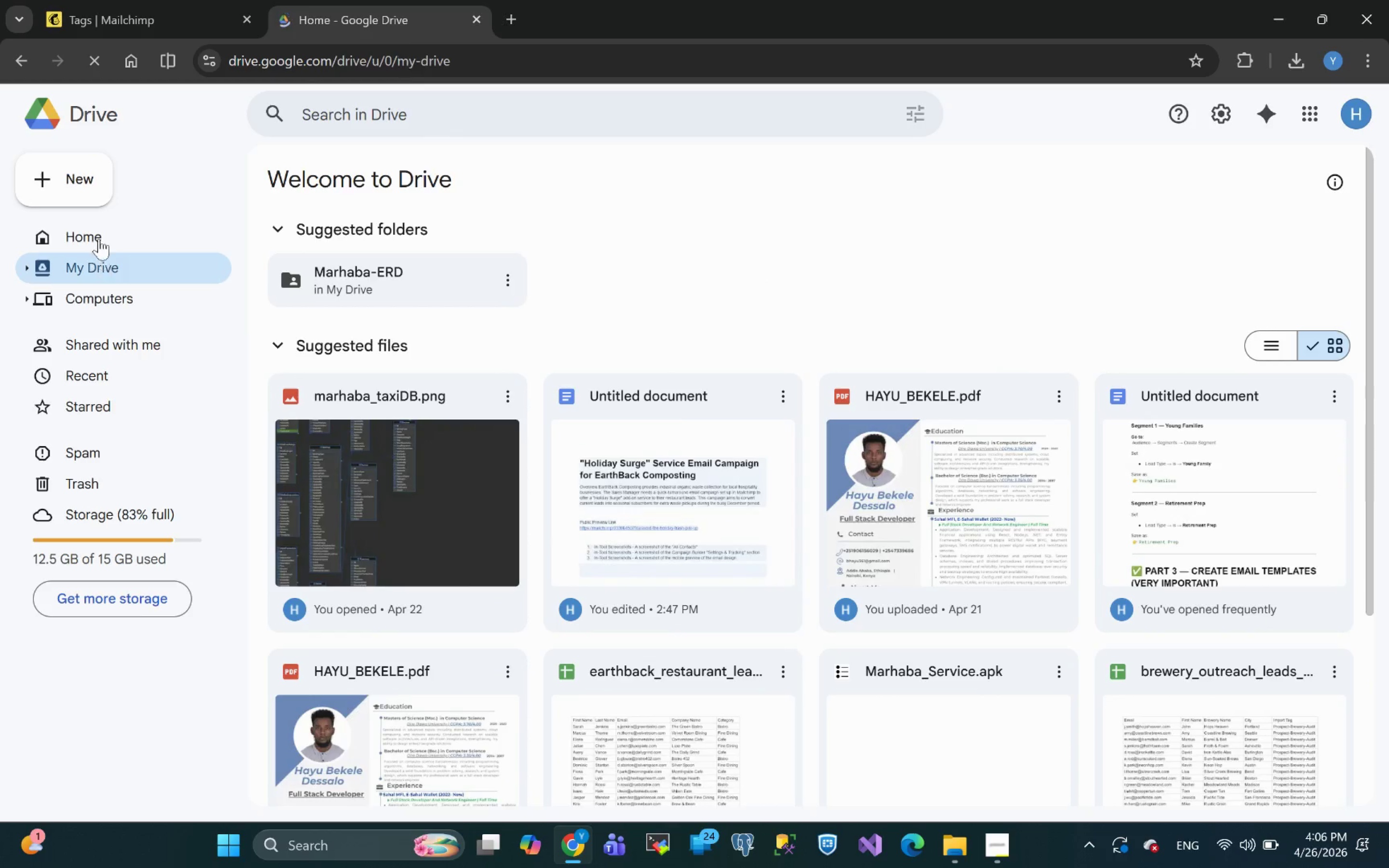 
left_click([97, 239])
 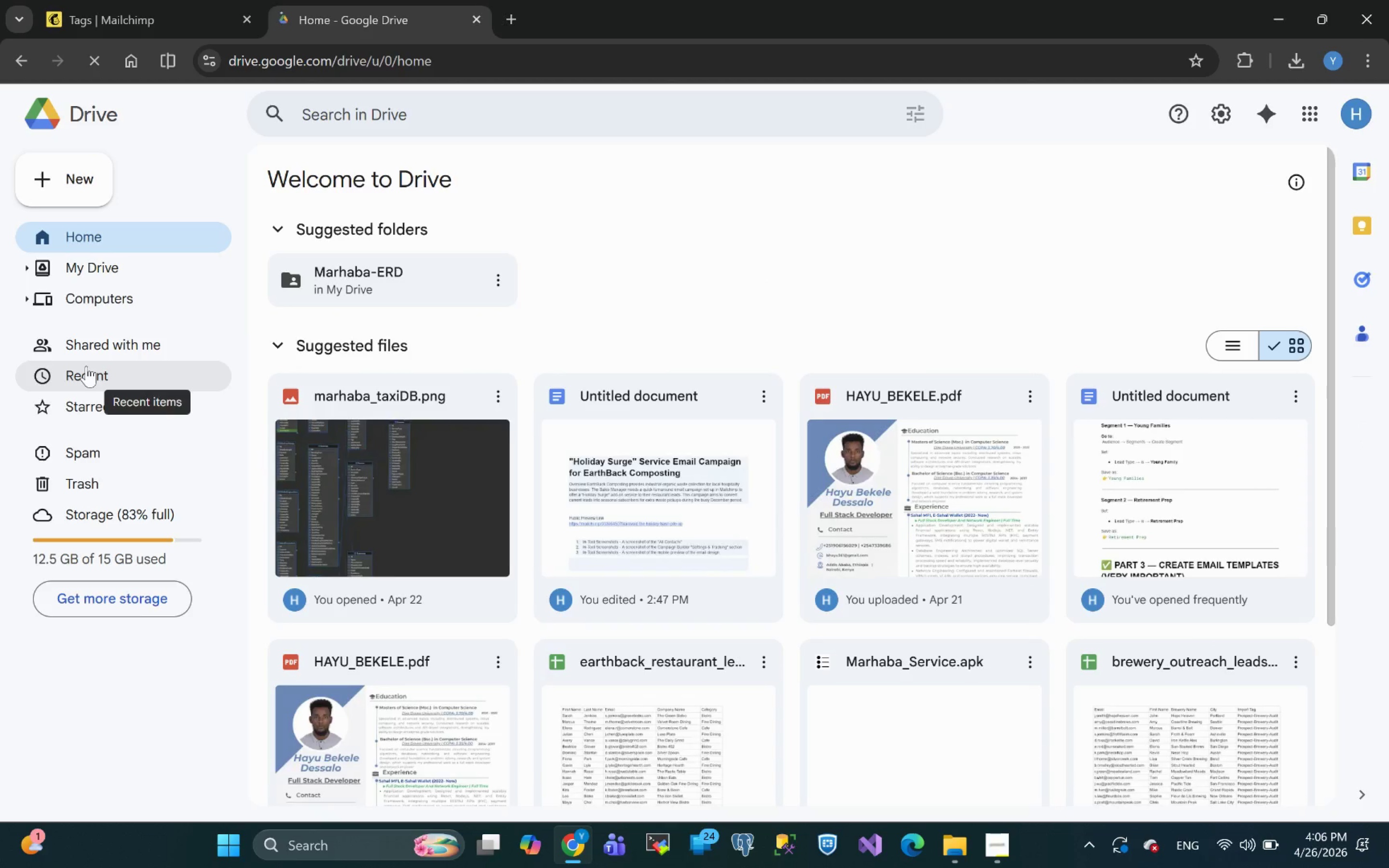 
left_click([84, 373])
 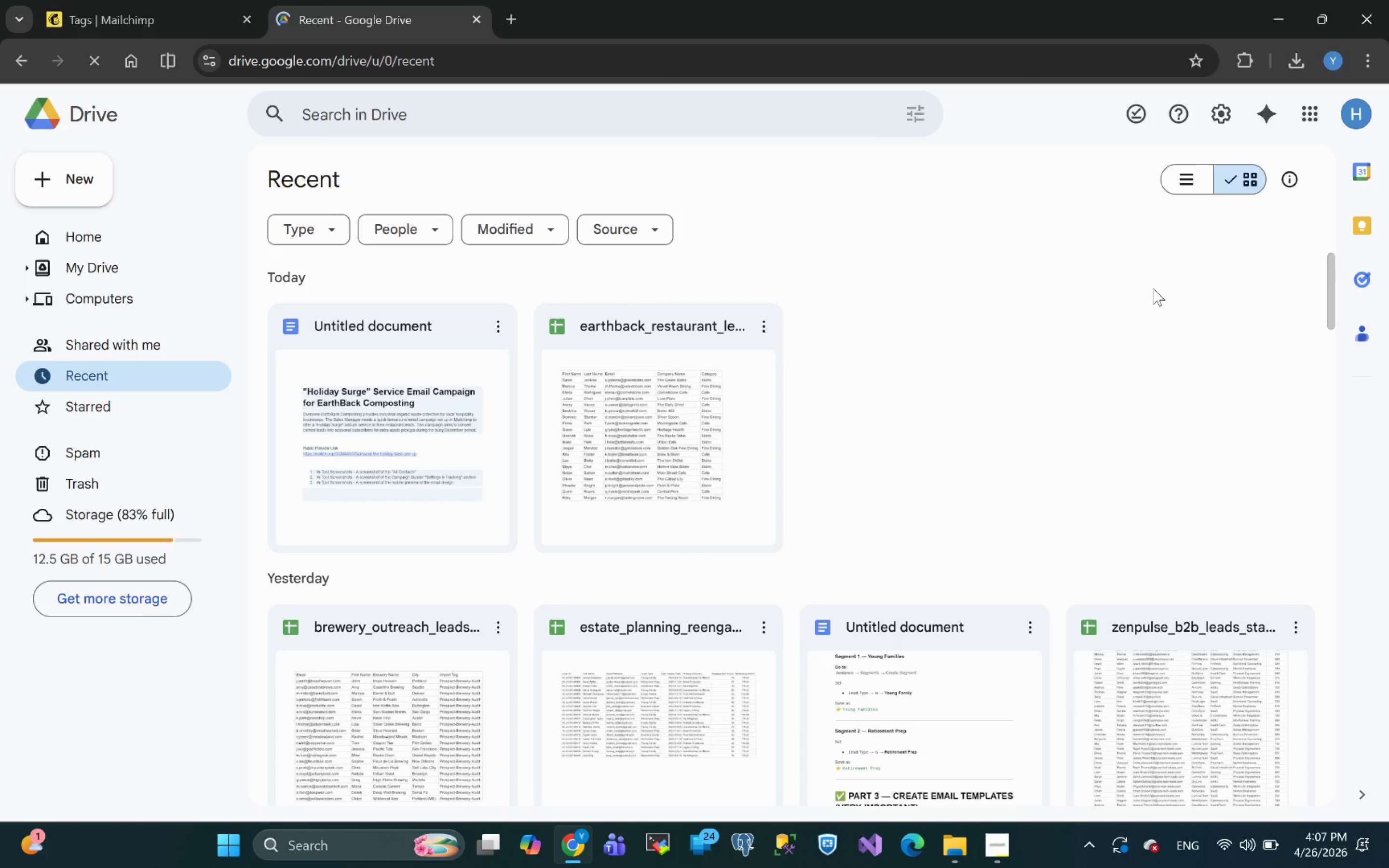 
wait(6.36)
 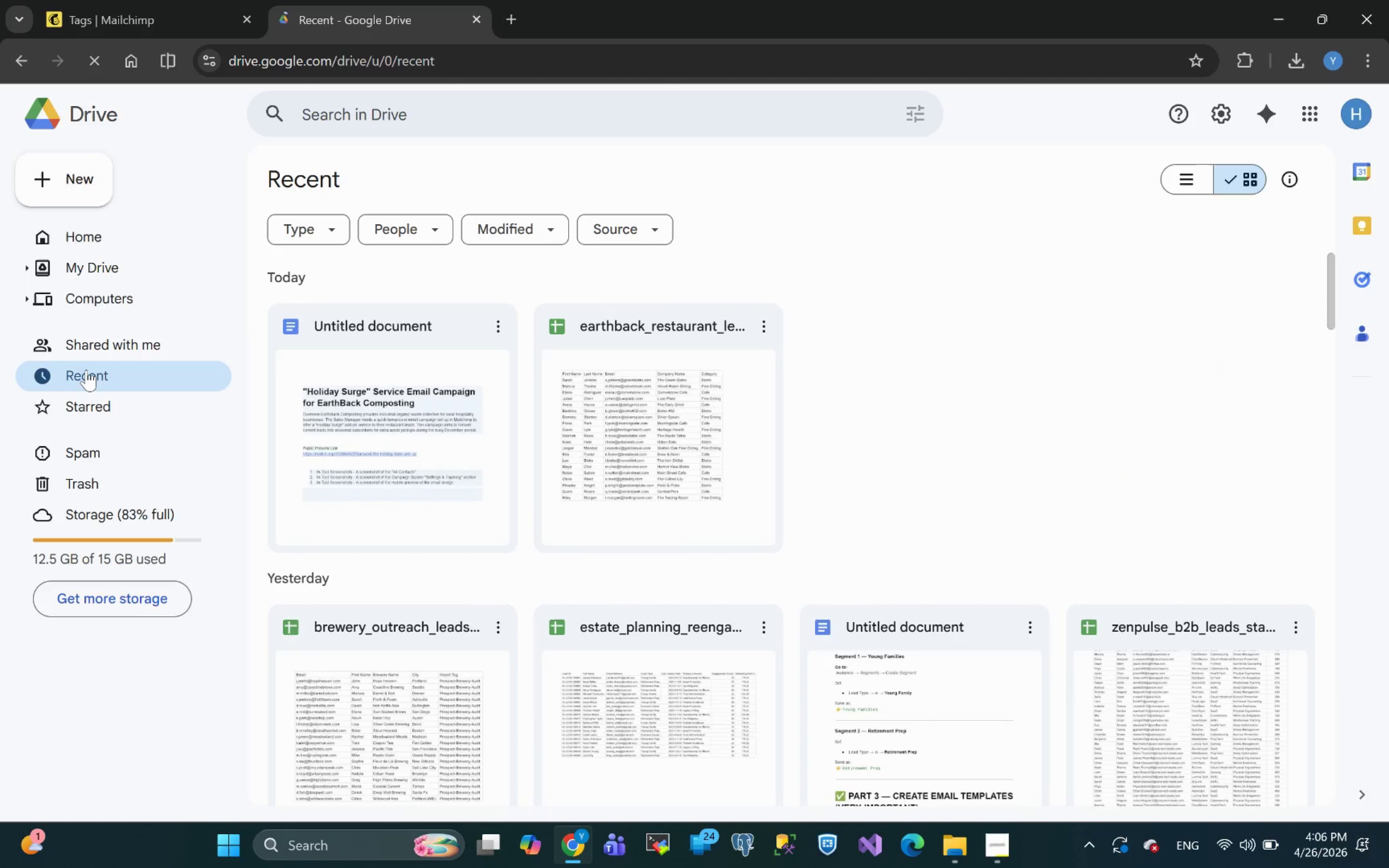 
scroll: coordinate [956, 389], scroll_direction: up, amount: 6.0
 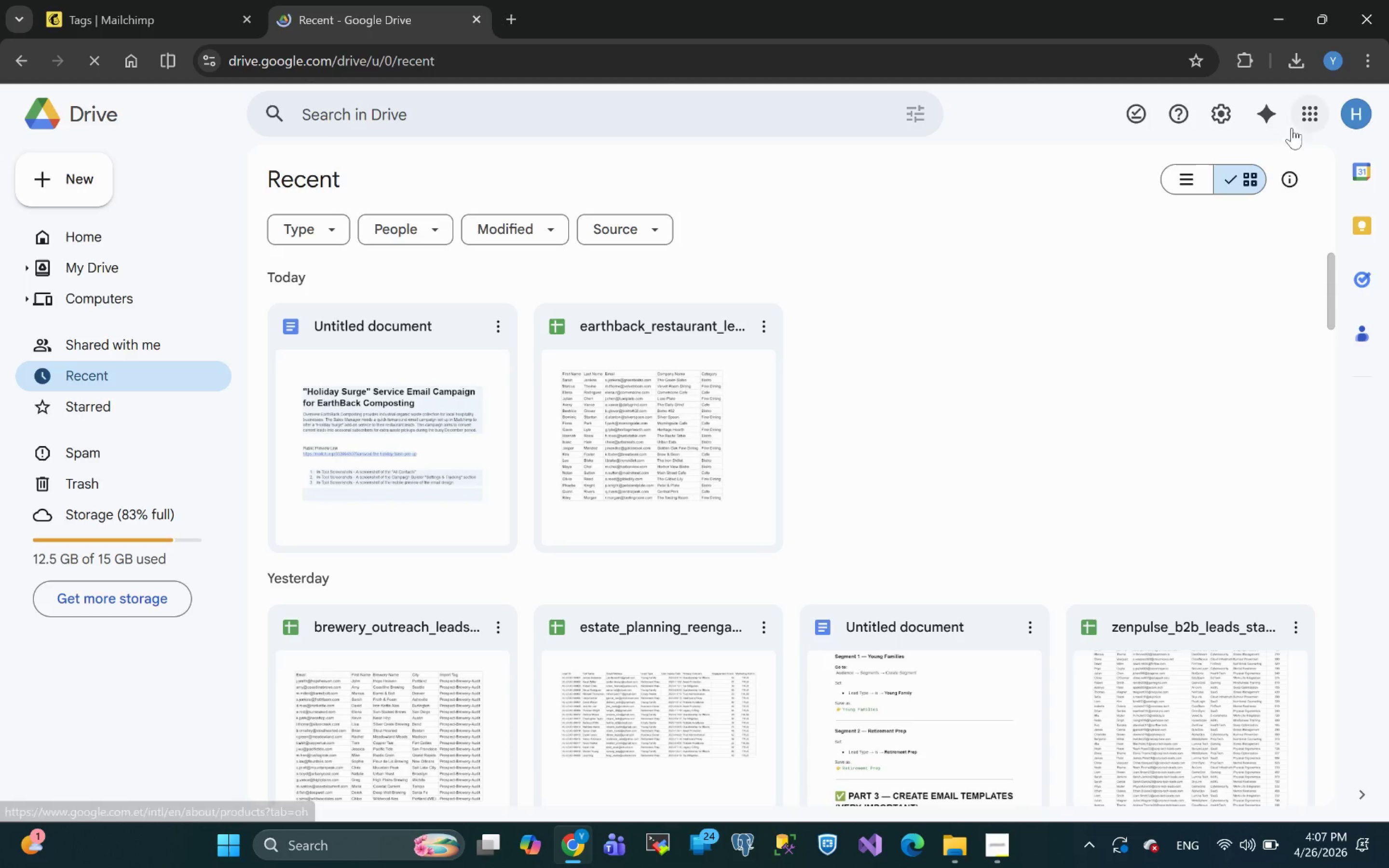 
wait(5.34)
 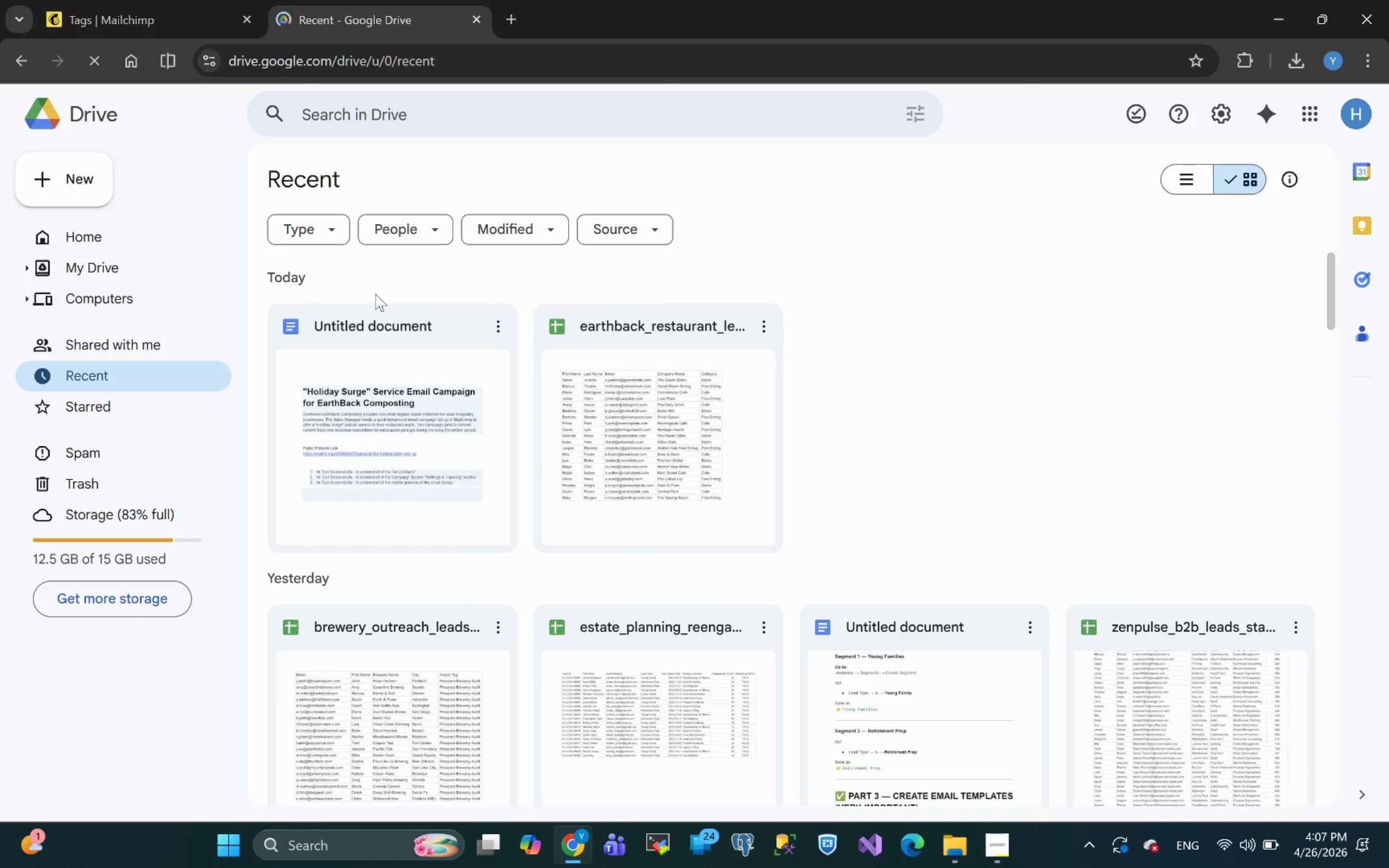 
left_click_drag(start_coordinate=[355, 272], to_coordinate=[917, 823])
 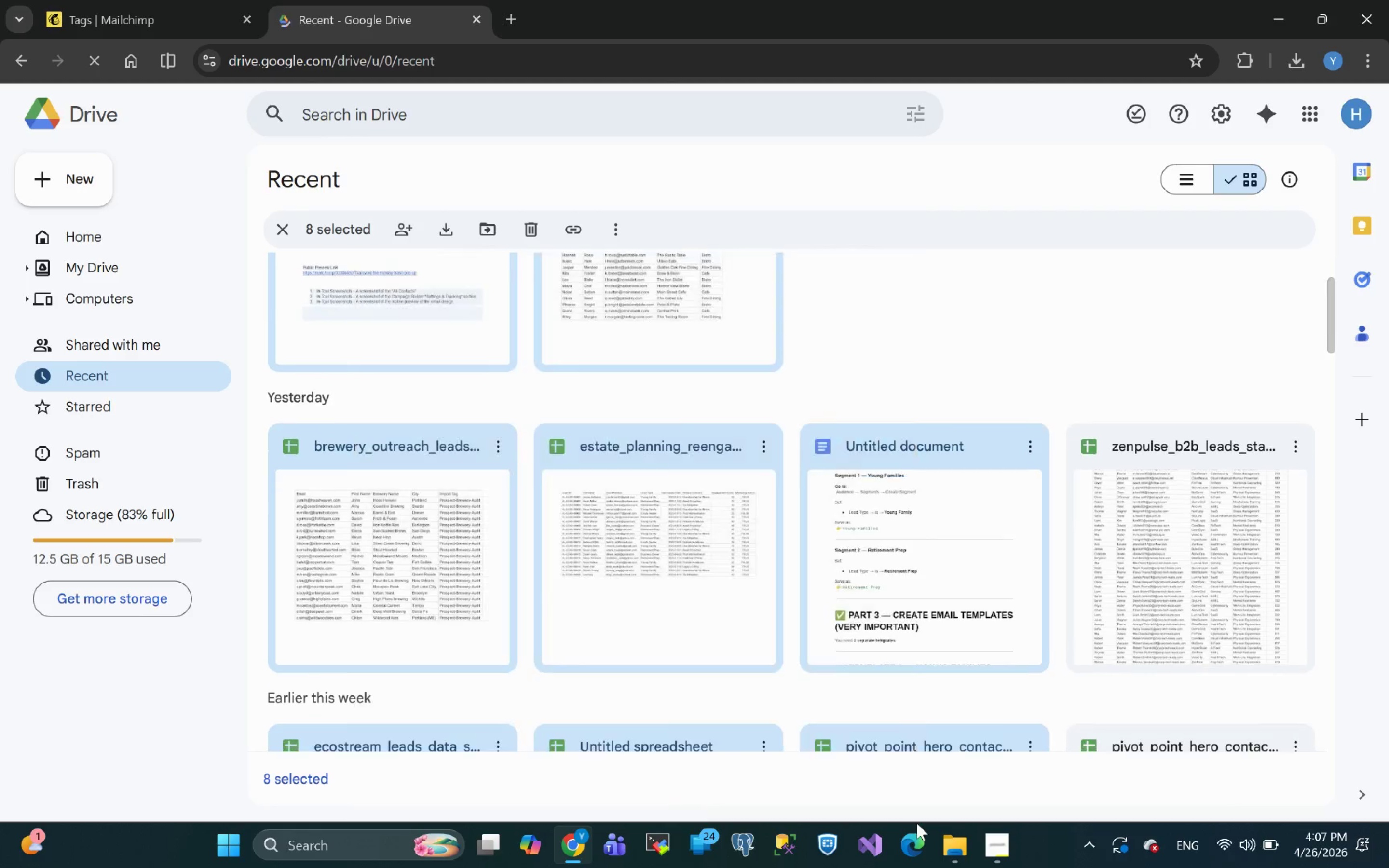 
left_click_drag(start_coordinate=[917, 823], to_coordinate=[872, 708])
 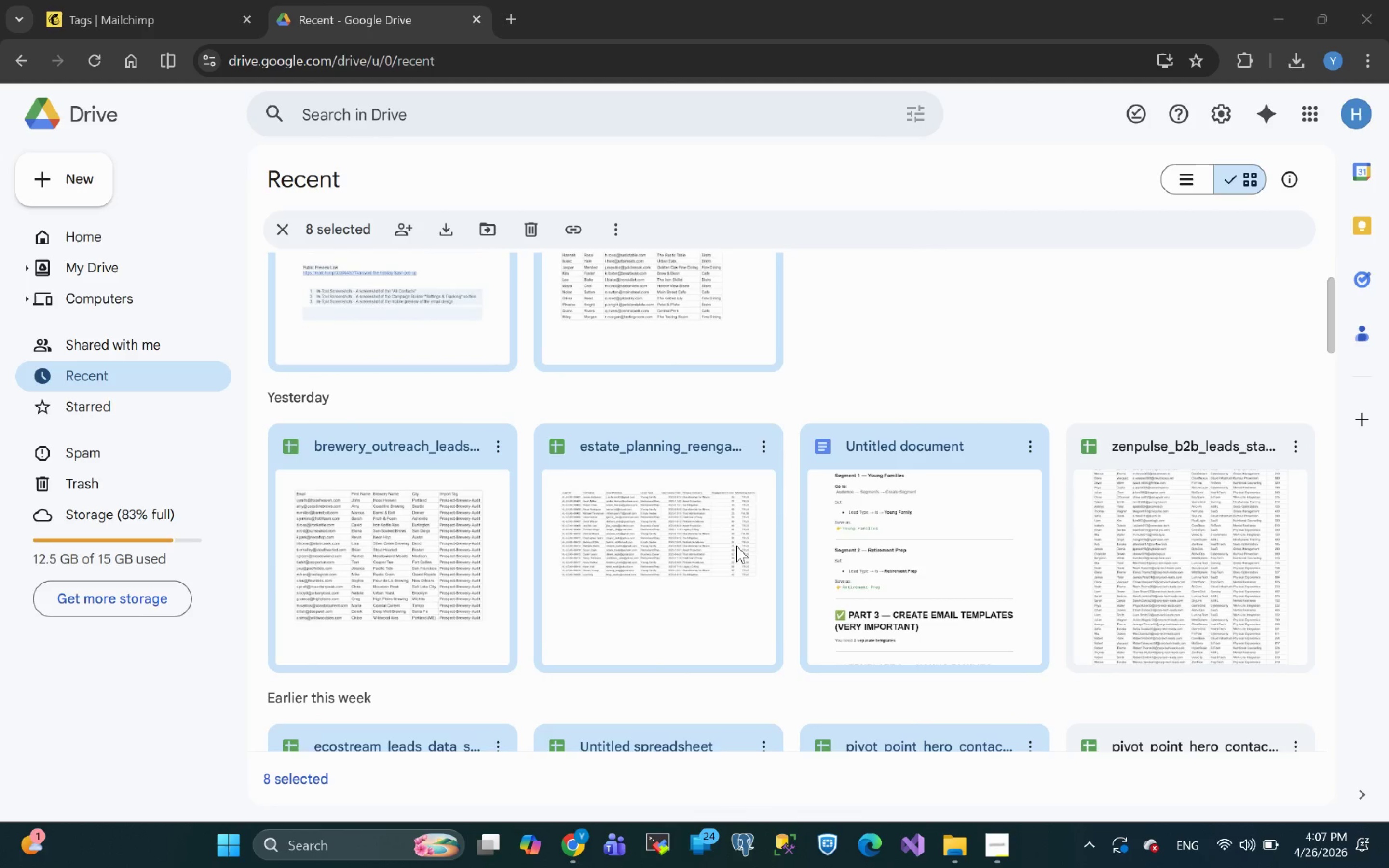 
scroll: coordinate [736, 545], scroll_direction: down, amount: 5.0
 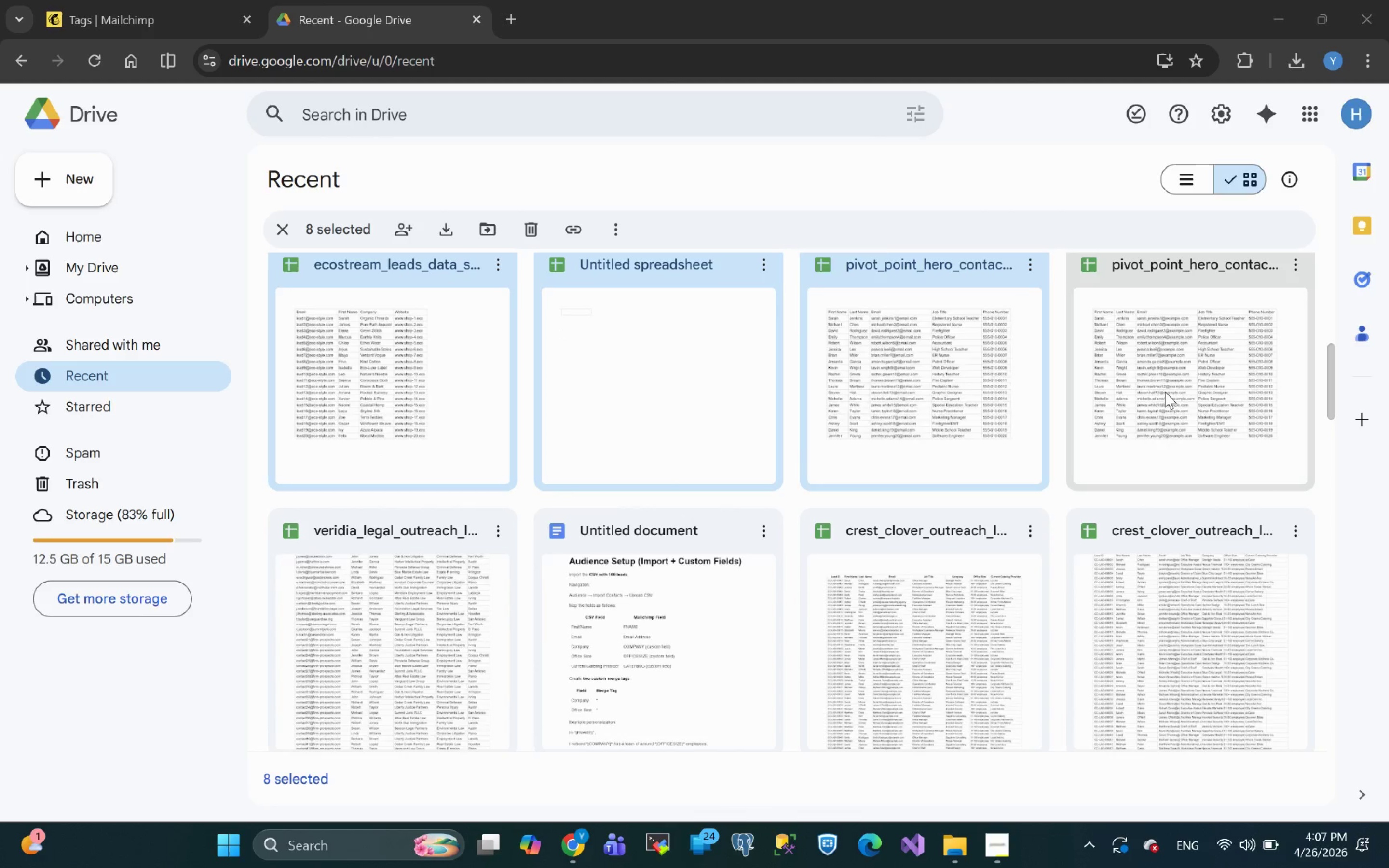 
key(Shift+ArrowDown)
 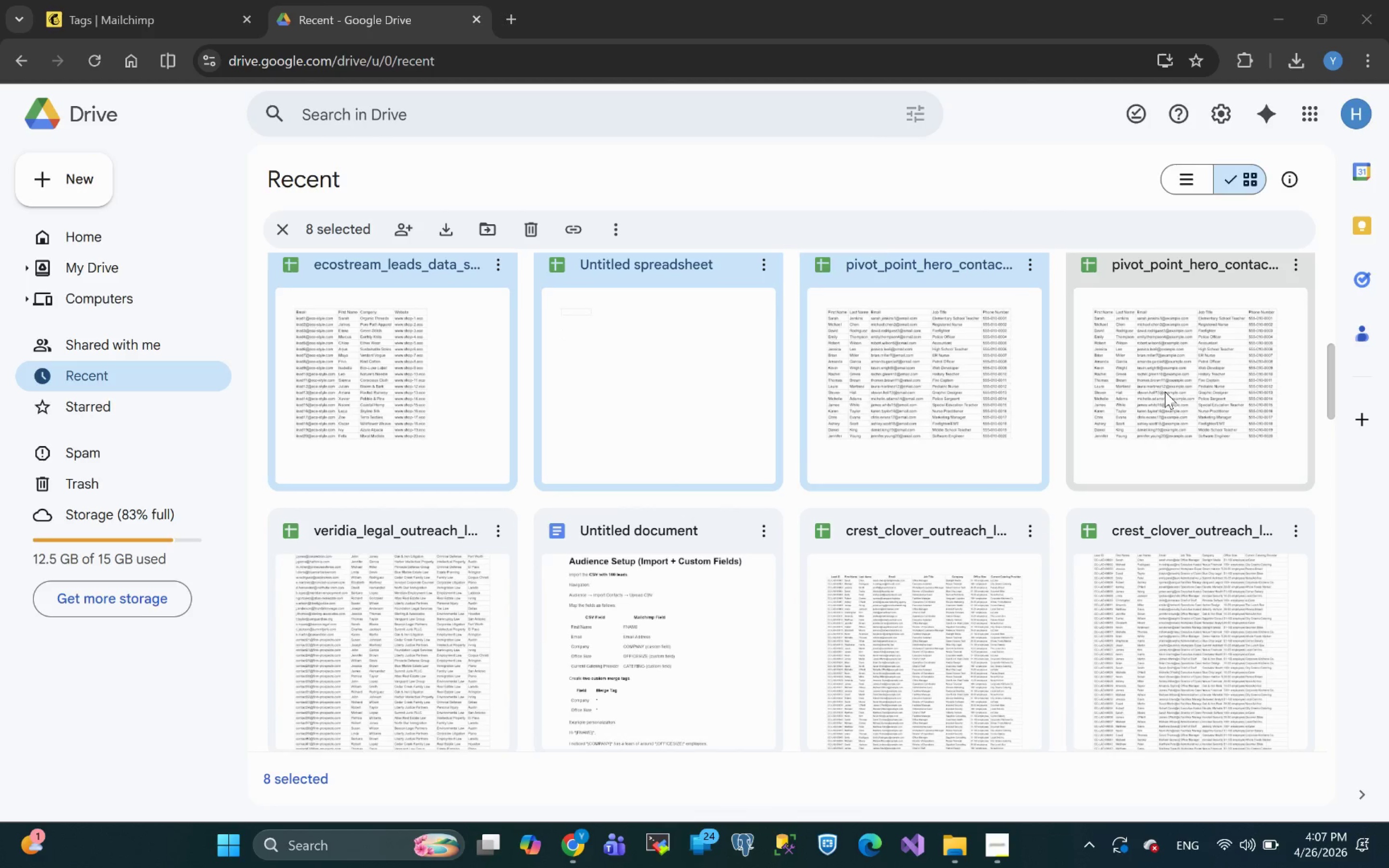 
key(Shift+ArrowDown)
 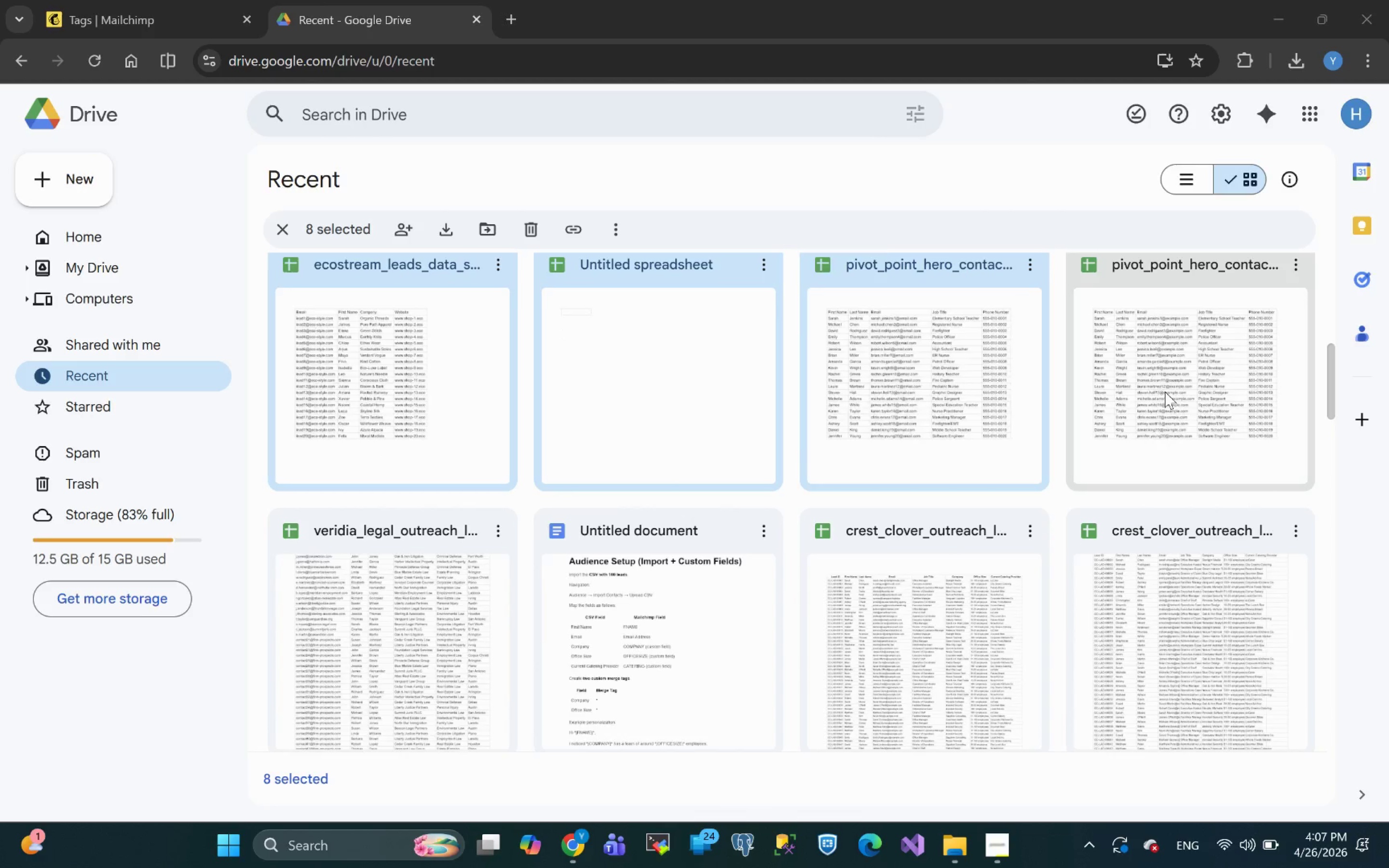 
key(Shift+ArrowDown)
 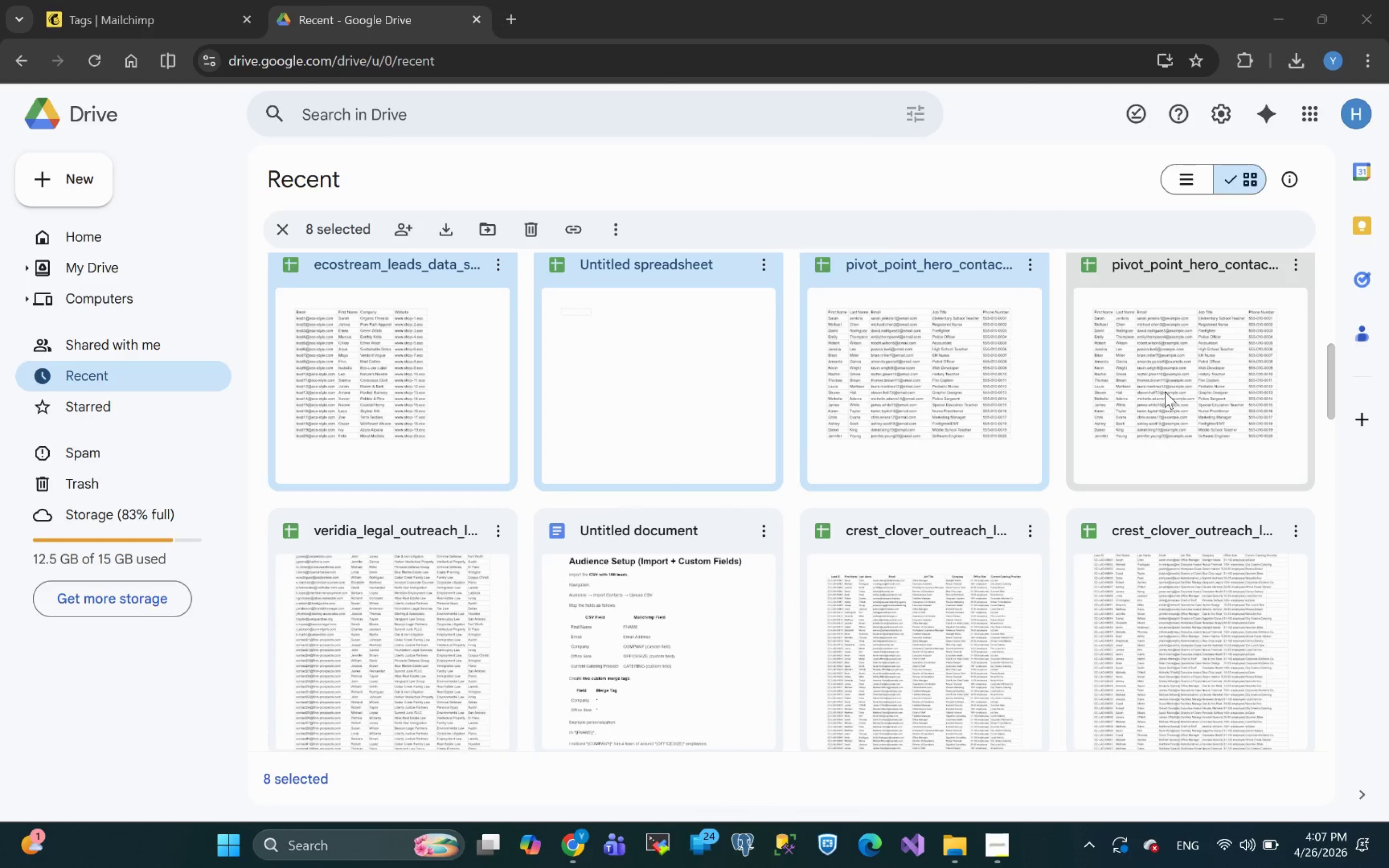 
key(Shift+ArrowRight)
 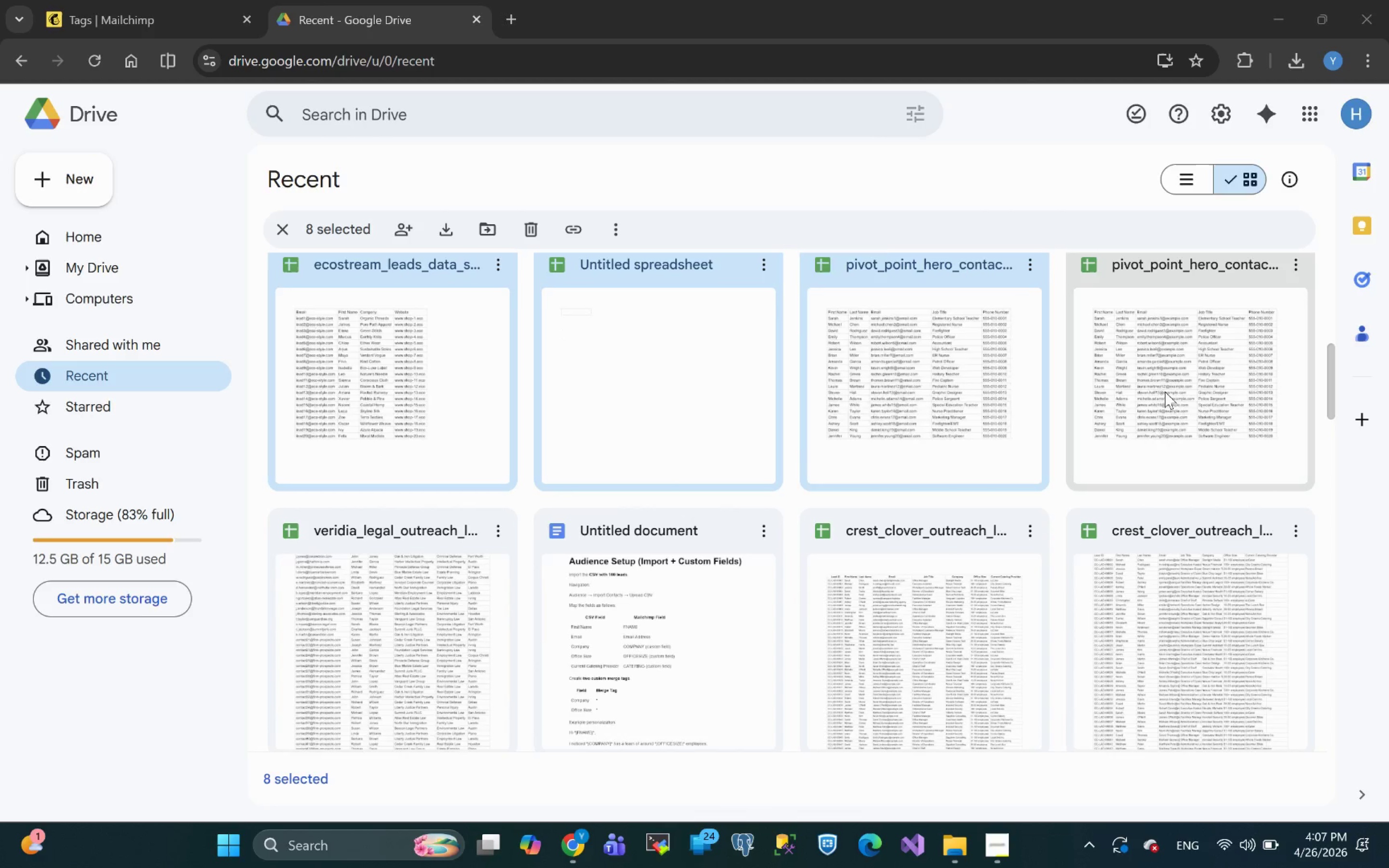 
key(Shift+ArrowRight)
 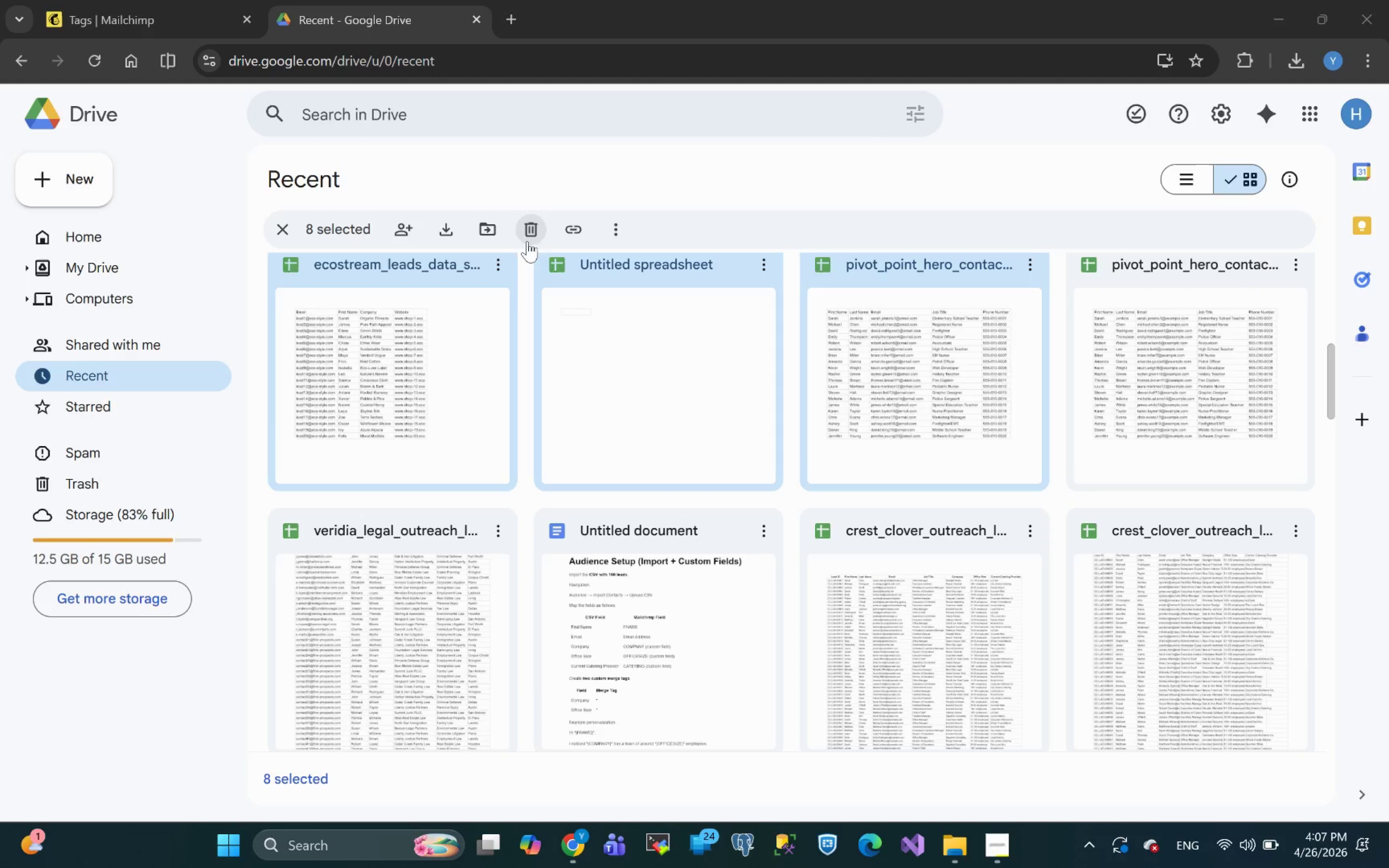 
left_click([607, 230])
 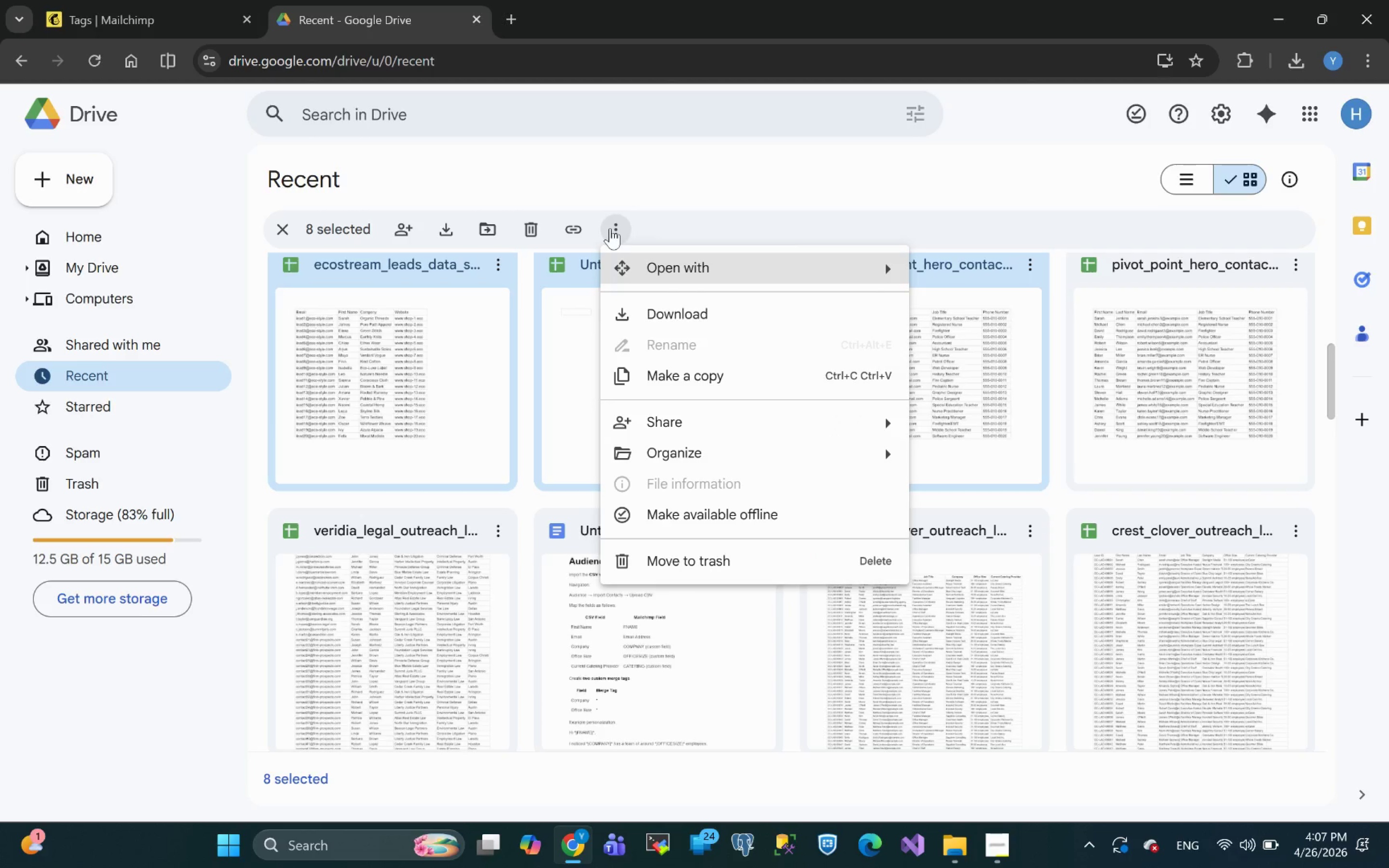 
left_click([677, 186])
 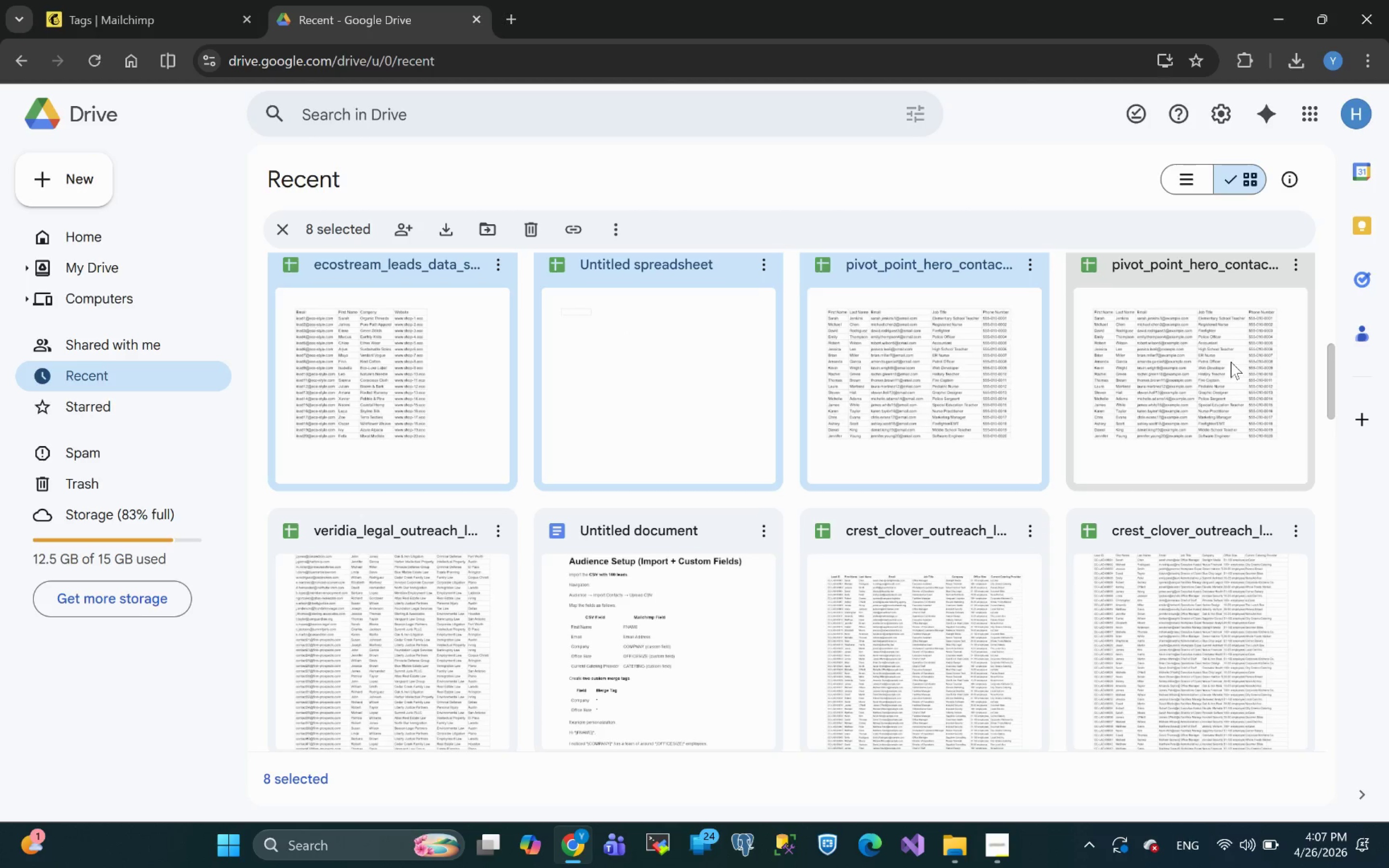 
hold_key(key=ControlLeft, duration=6.09)
left_click([1167, 367])
 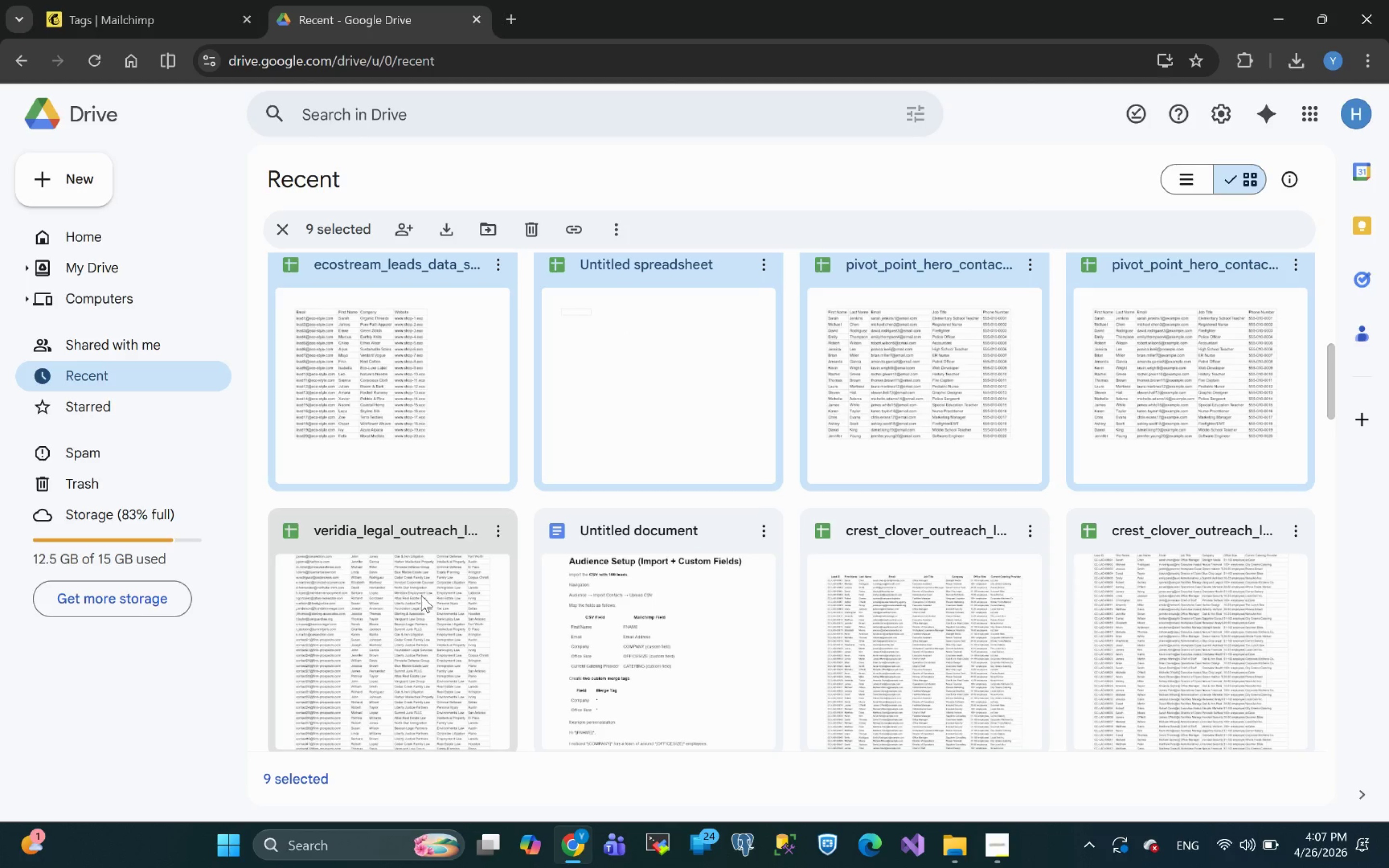 
left_click_drag(start_coordinate=[421, 595], to_coordinate=[504, 603])
 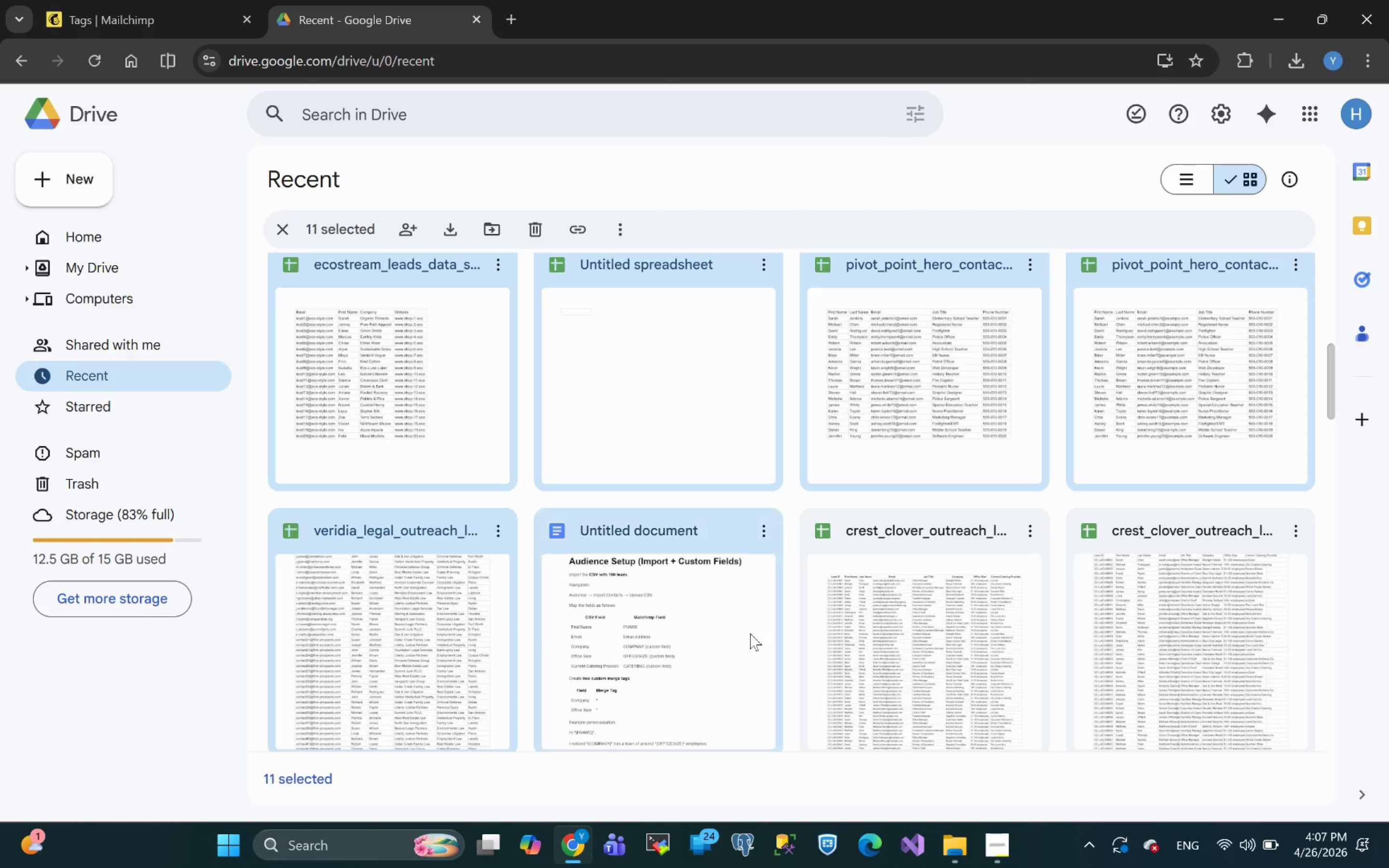 
double_click([862, 630])
 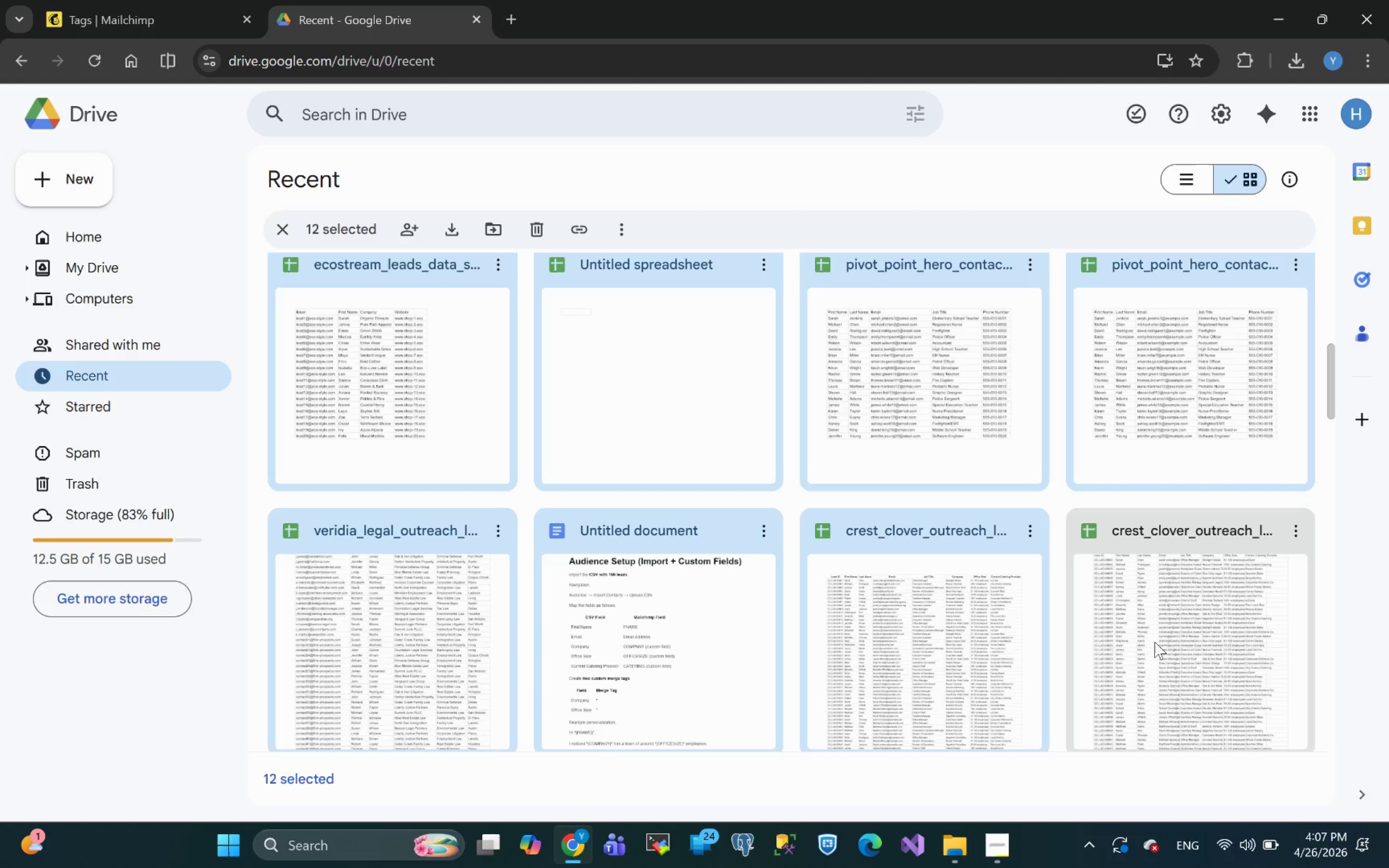 
triple_click([1158, 642])
 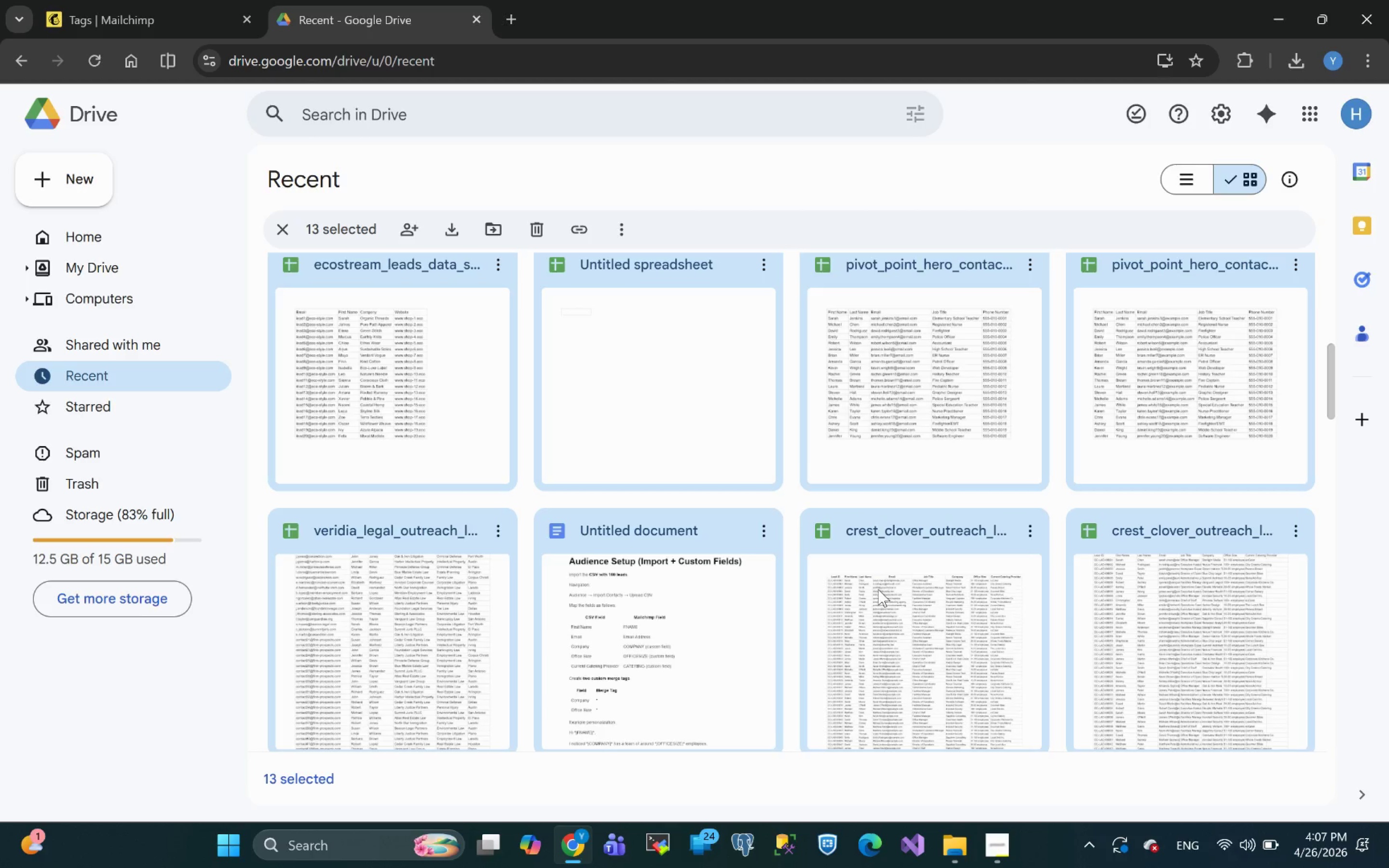 
scroll: coordinate [878, 589], scroll_direction: down, amount: 4.0
 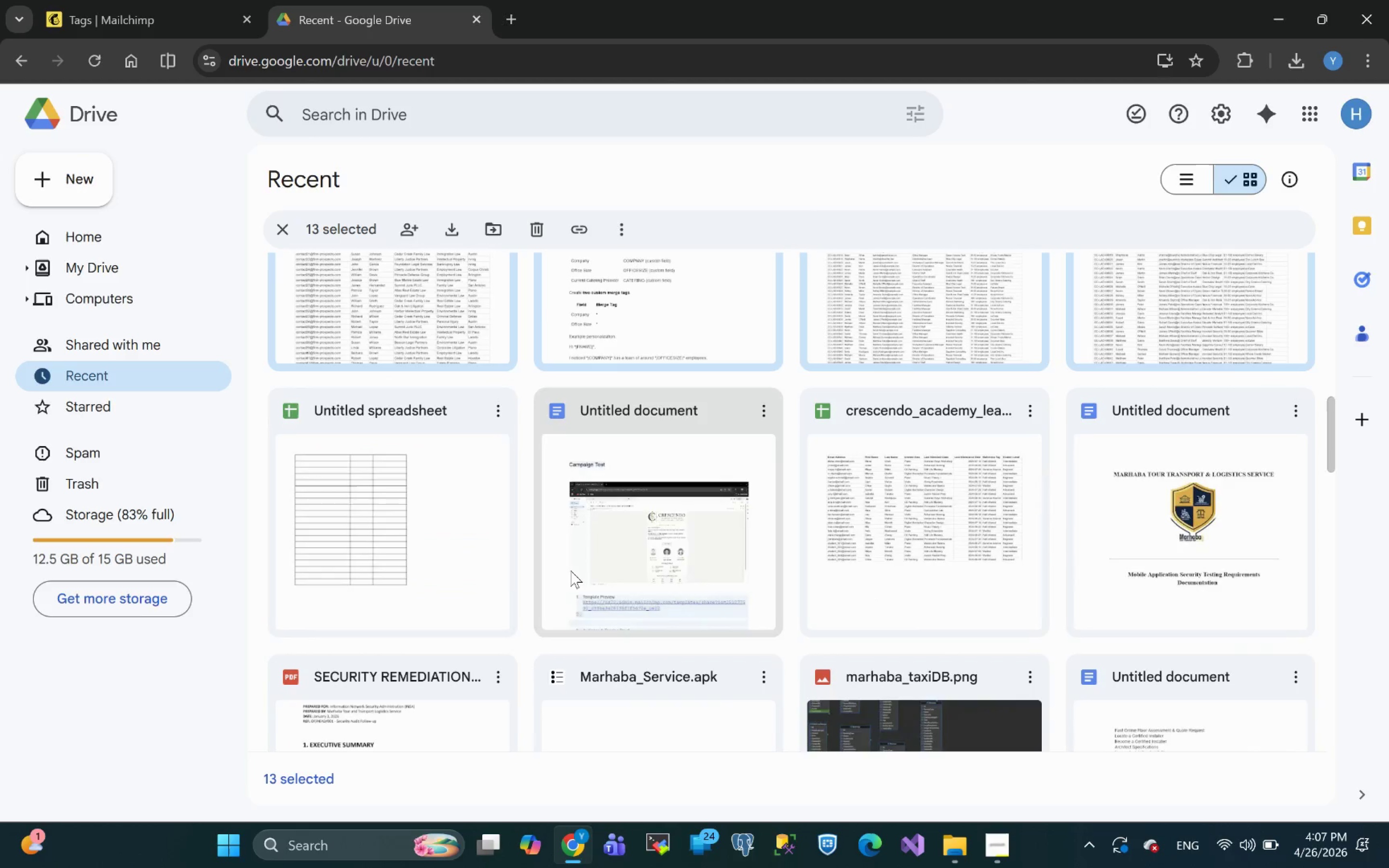 
hold_key(key=ControlLeft, duration=4.55)
left_click([436, 562])
 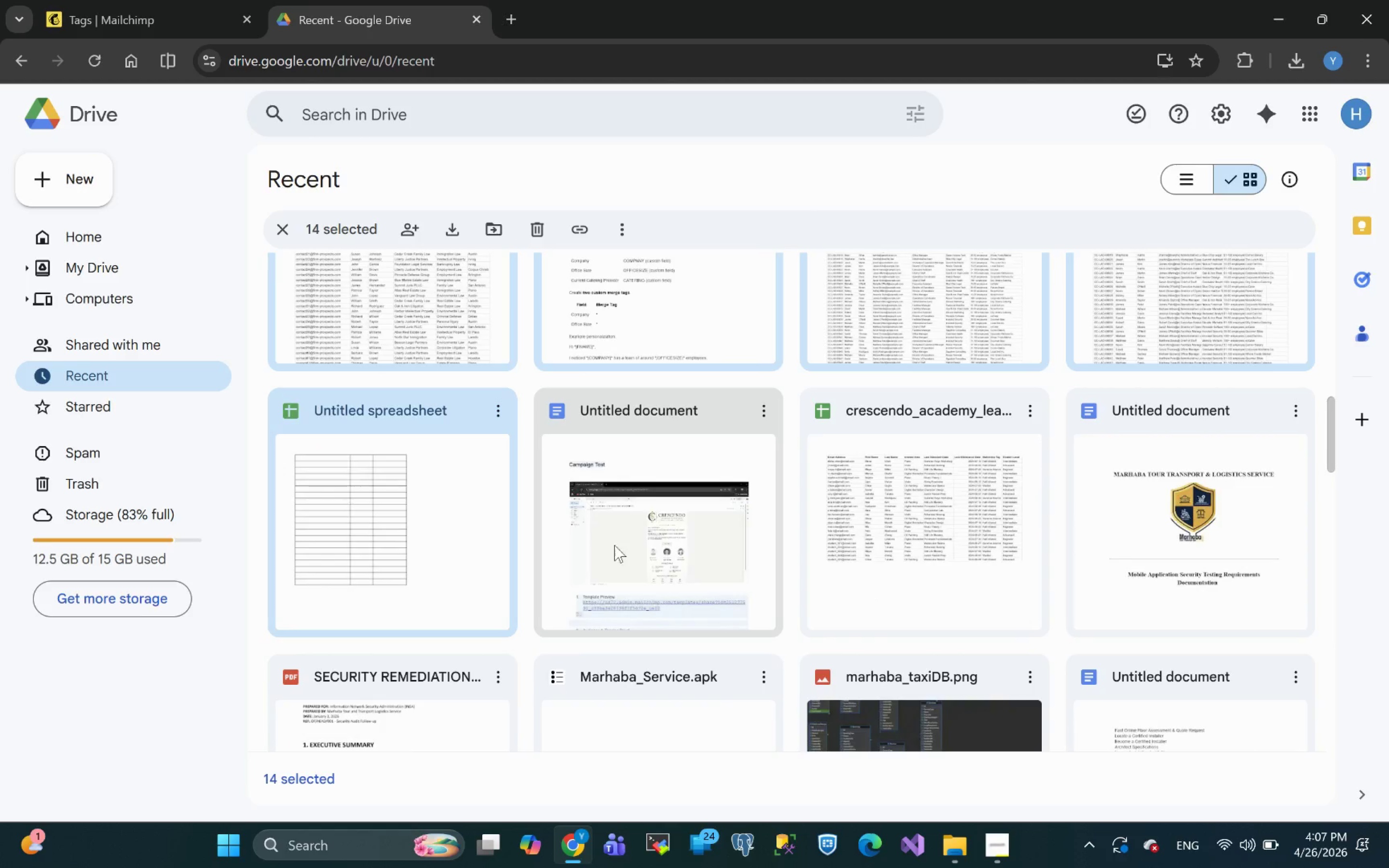 
left_click([627, 535])
 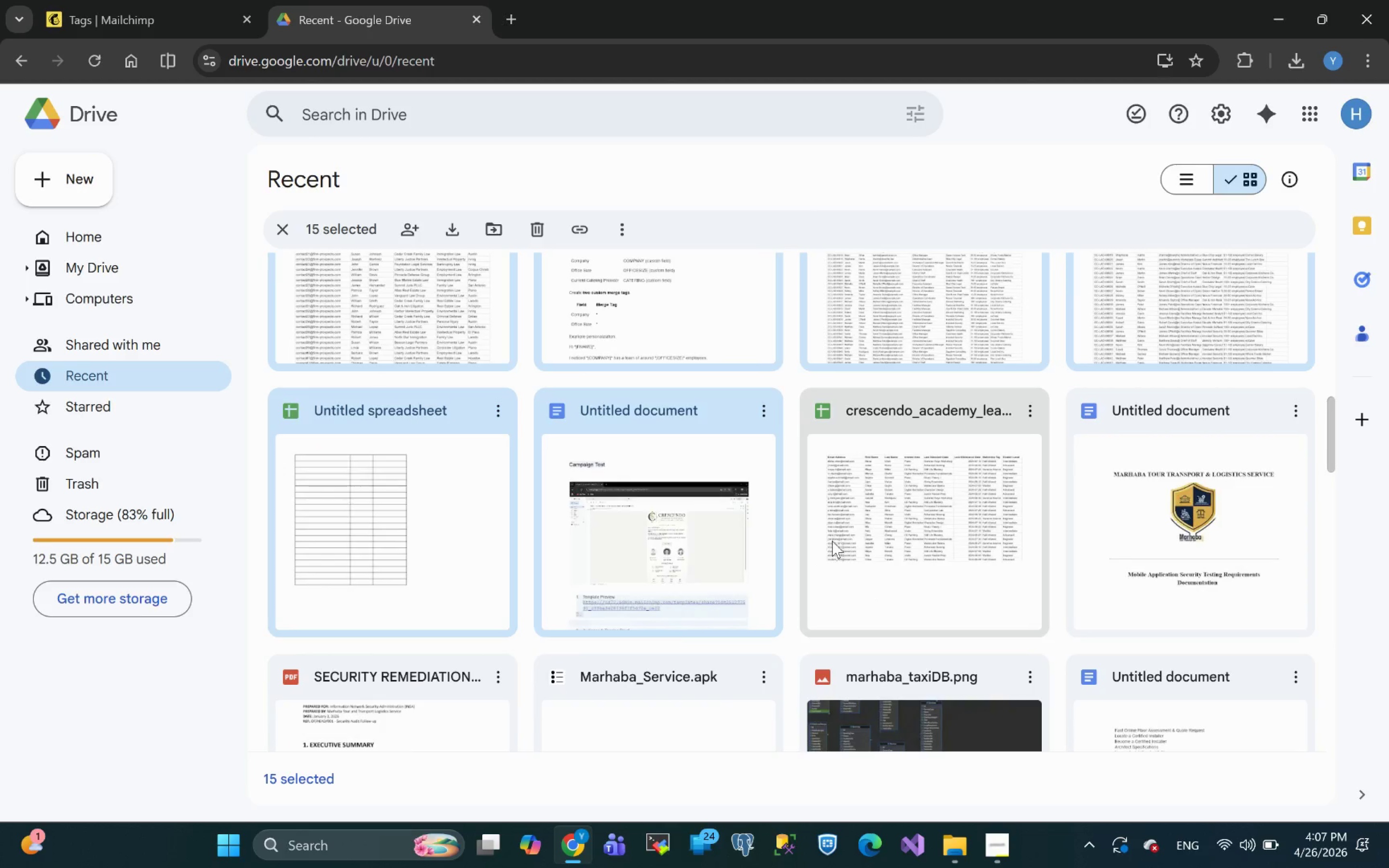 
left_click([896, 515])
 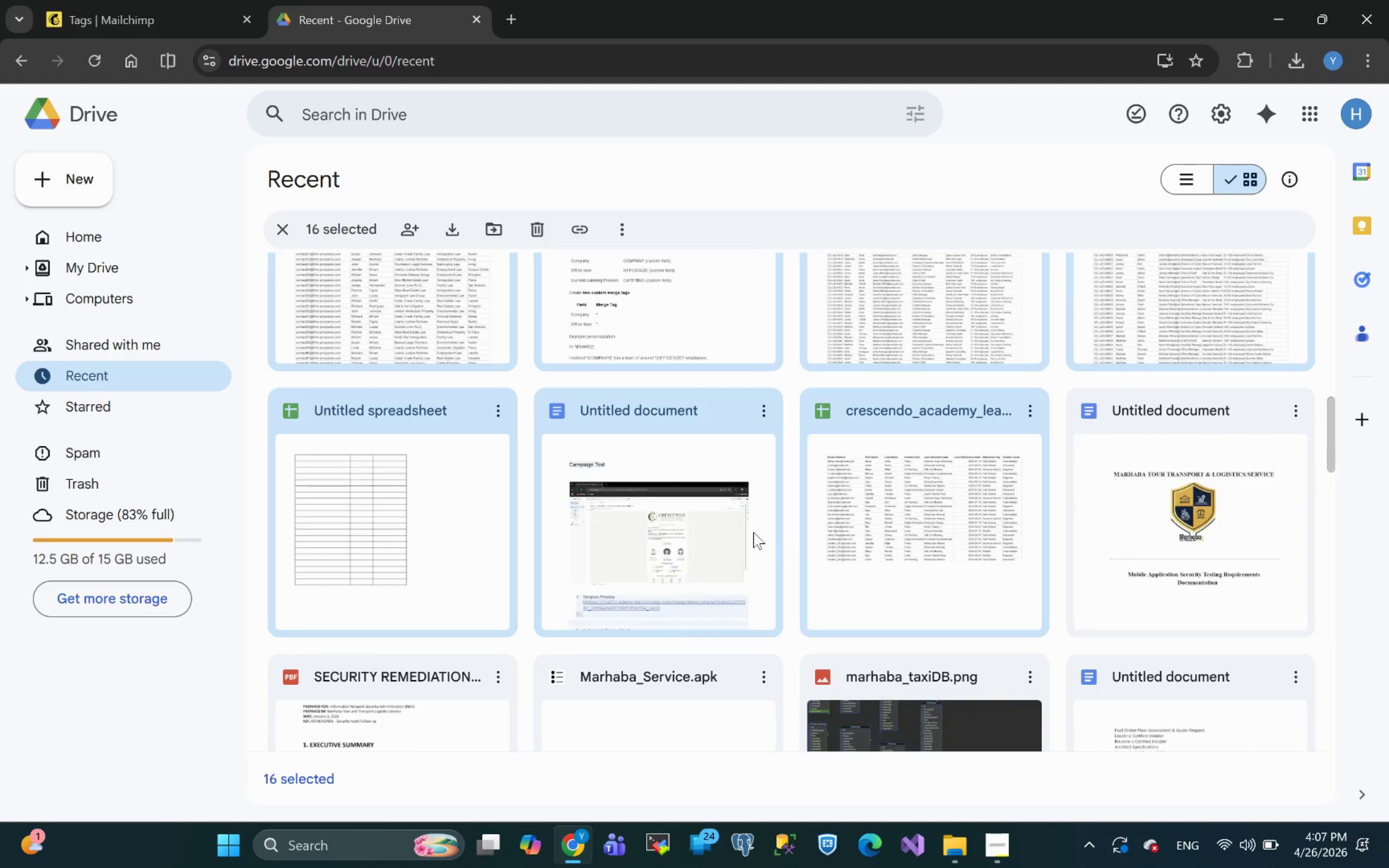 
scroll: coordinate [753, 524], scroll_direction: down, amount: 4.0
 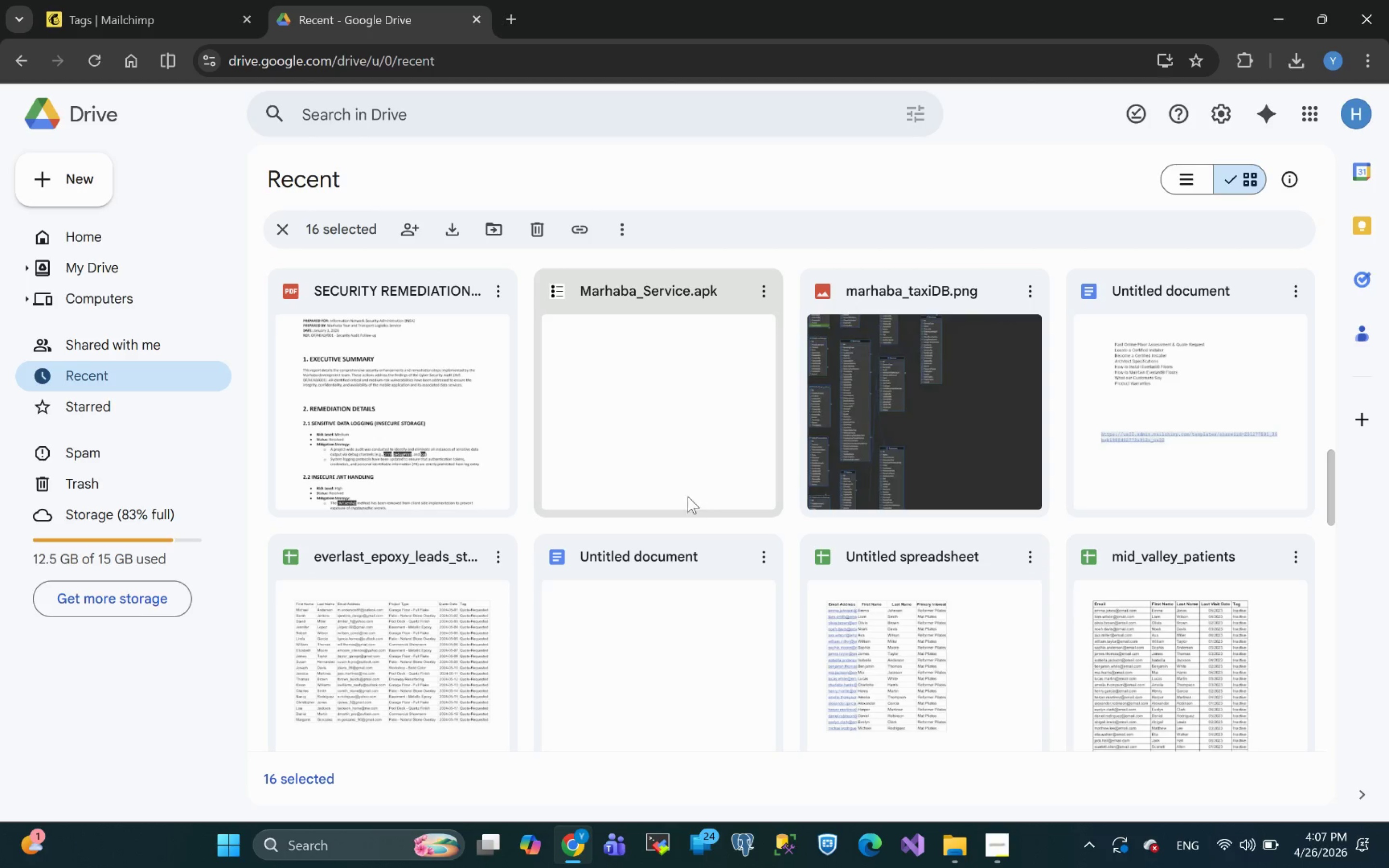 
scroll: coordinate [681, 478], scroll_direction: up, amount: 1.0
 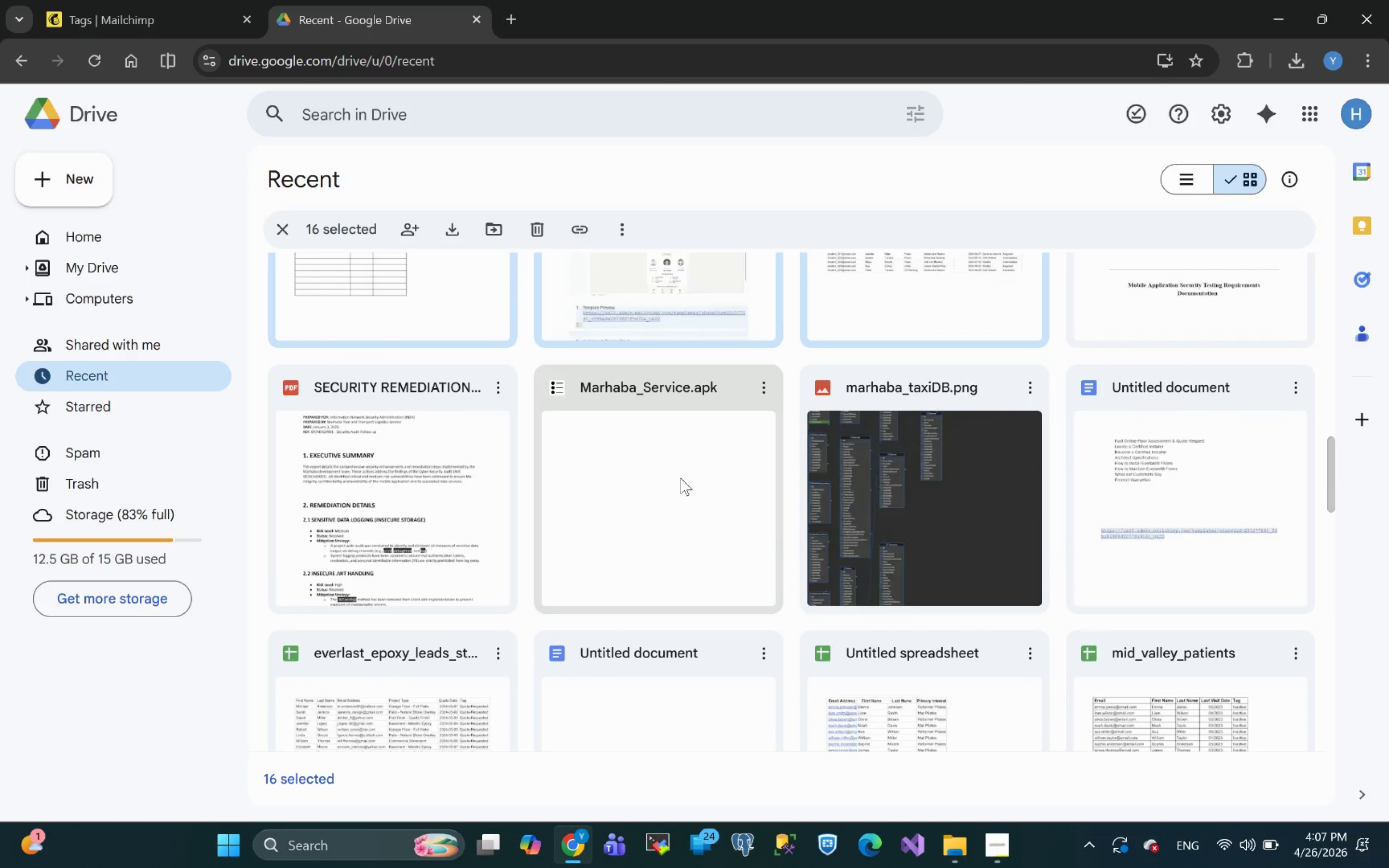 
scroll: coordinate [681, 478], scroll_direction: down, amount: 2.0
 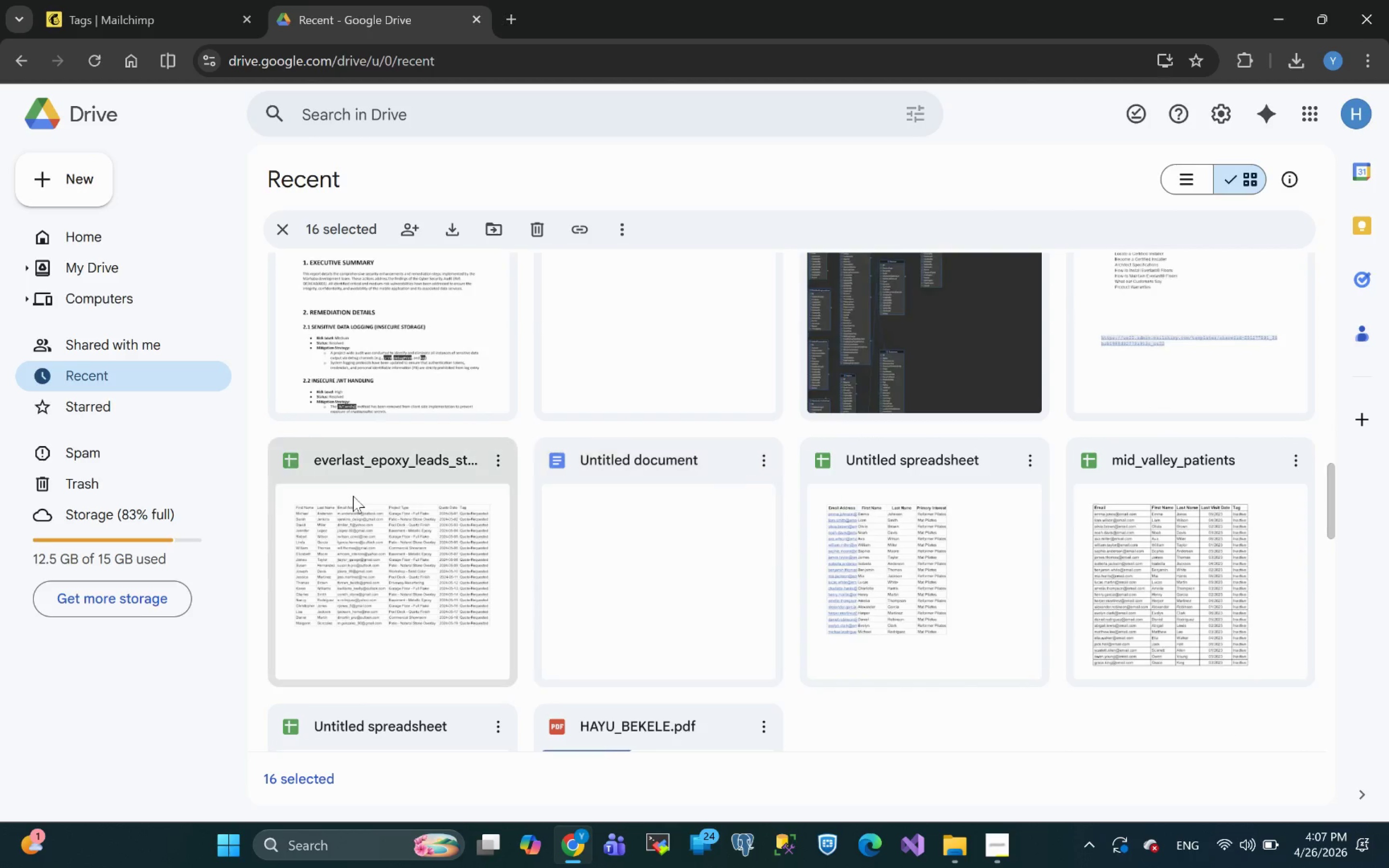 
hold_key(key=ControlLeft, duration=2.58)
left_click([351, 556])
 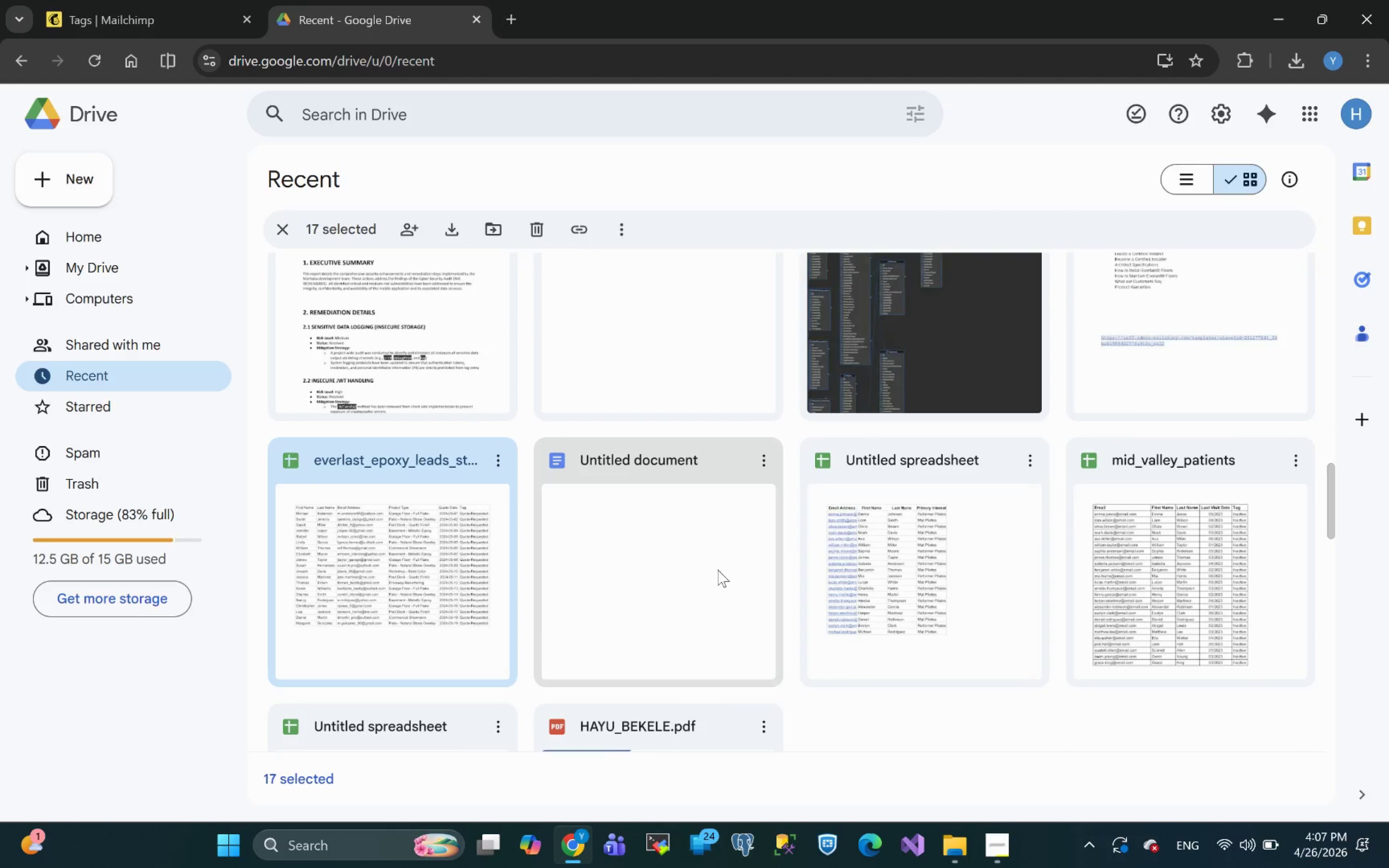 
double_click([837, 564])
 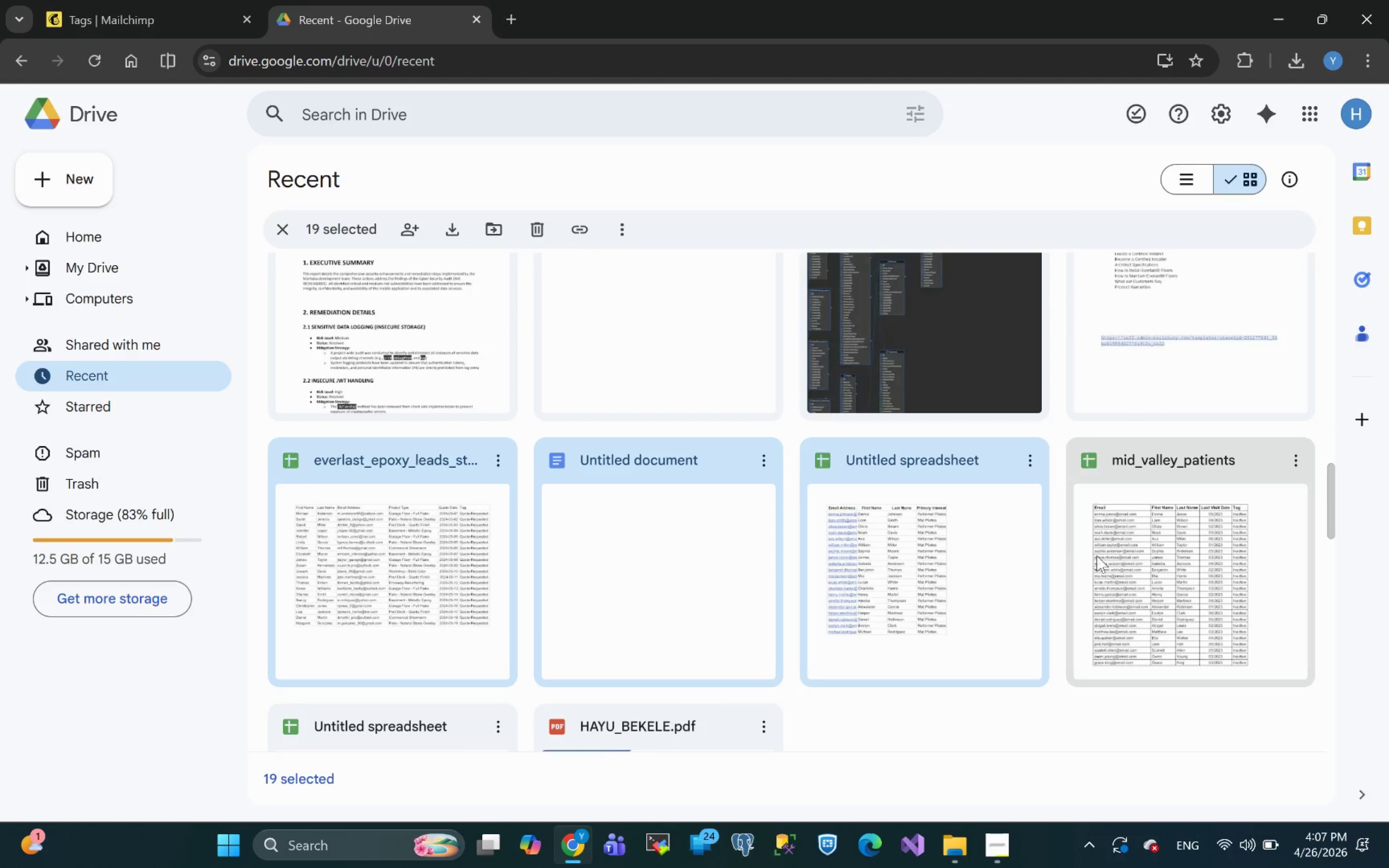 
left_click([1106, 557])
 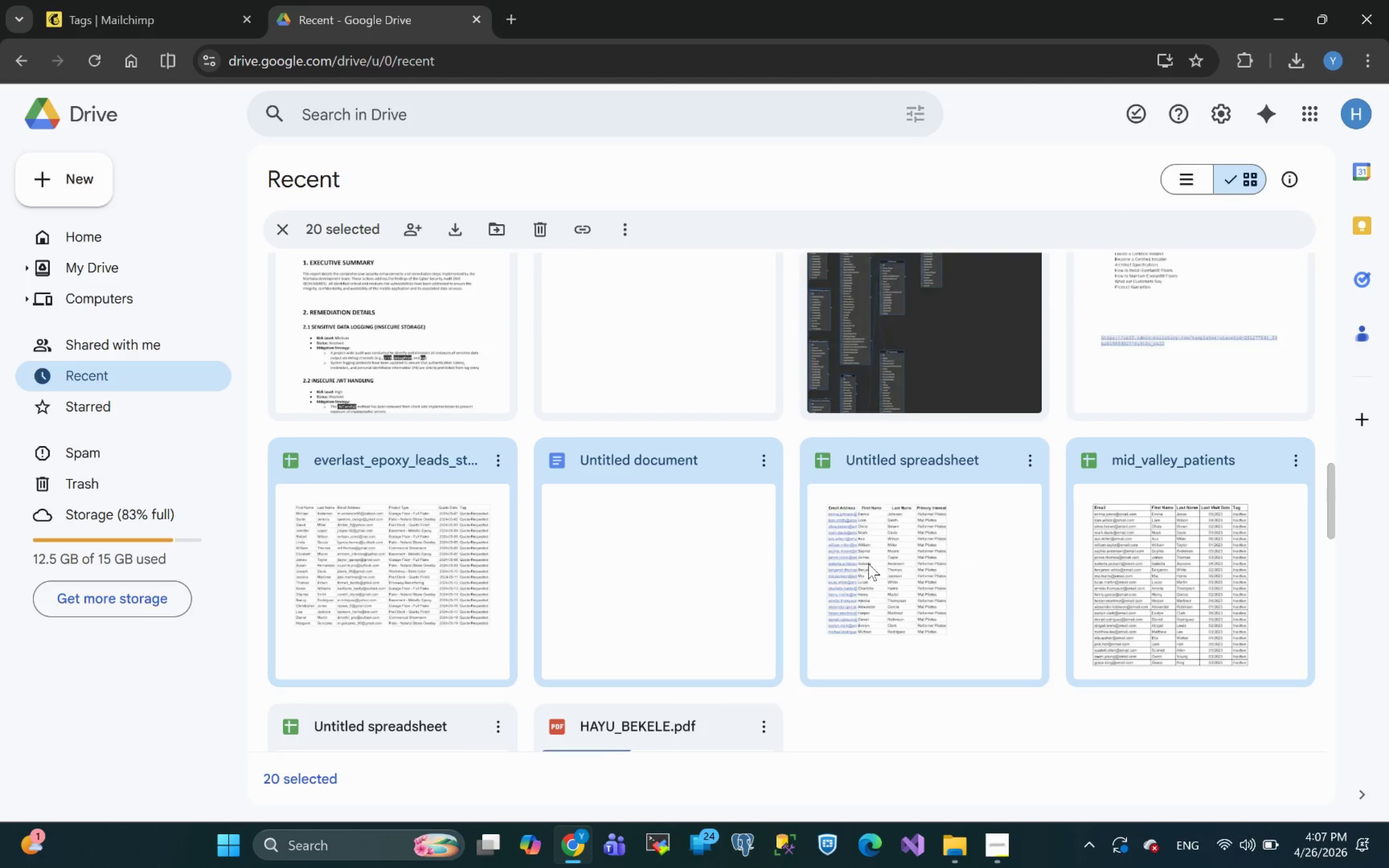 
scroll: coordinate [867, 563], scroll_direction: down, amount: 3.0
 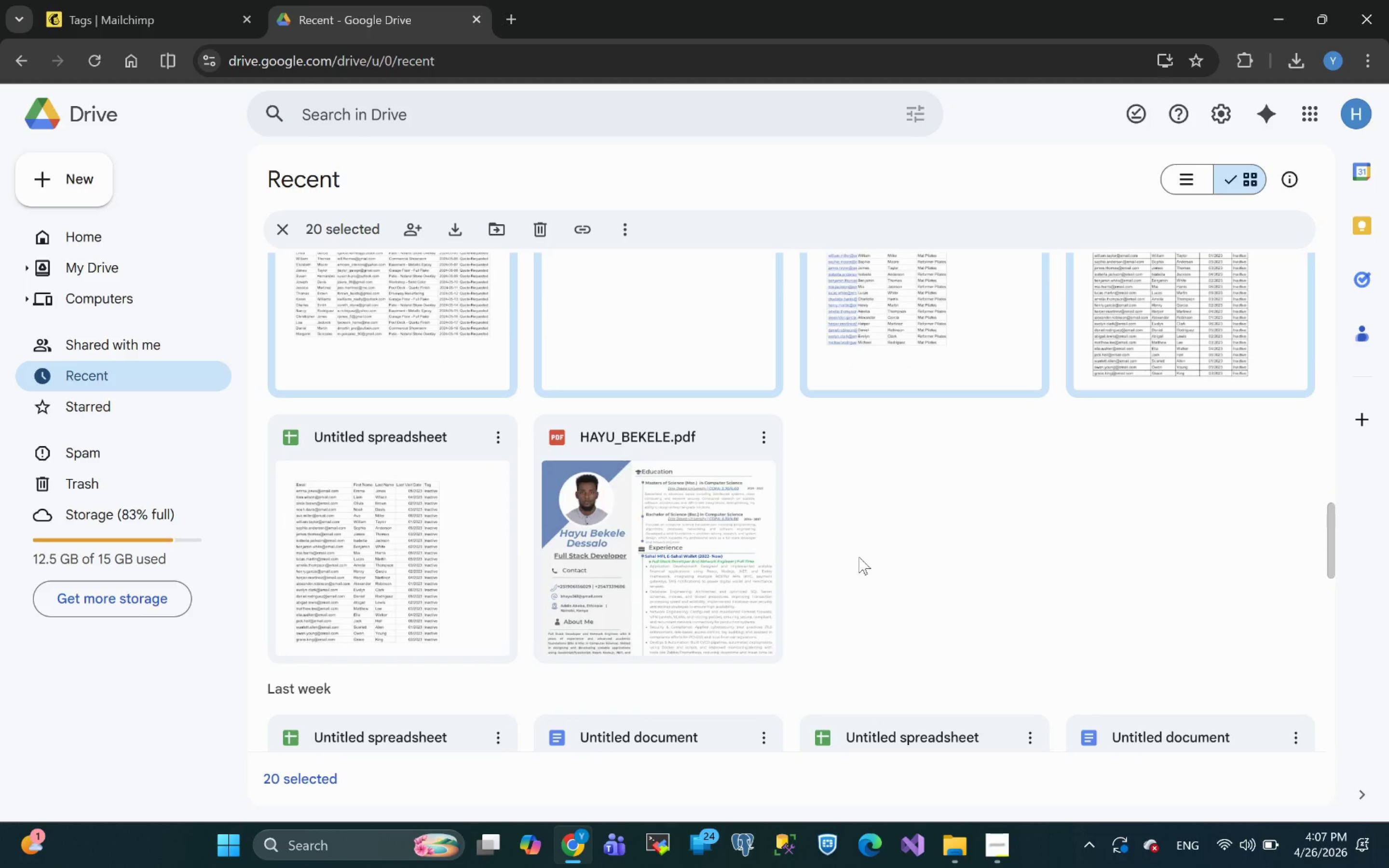 
hold_key(key=ControlLeft, duration=0.91)
left_click([328, 564])
 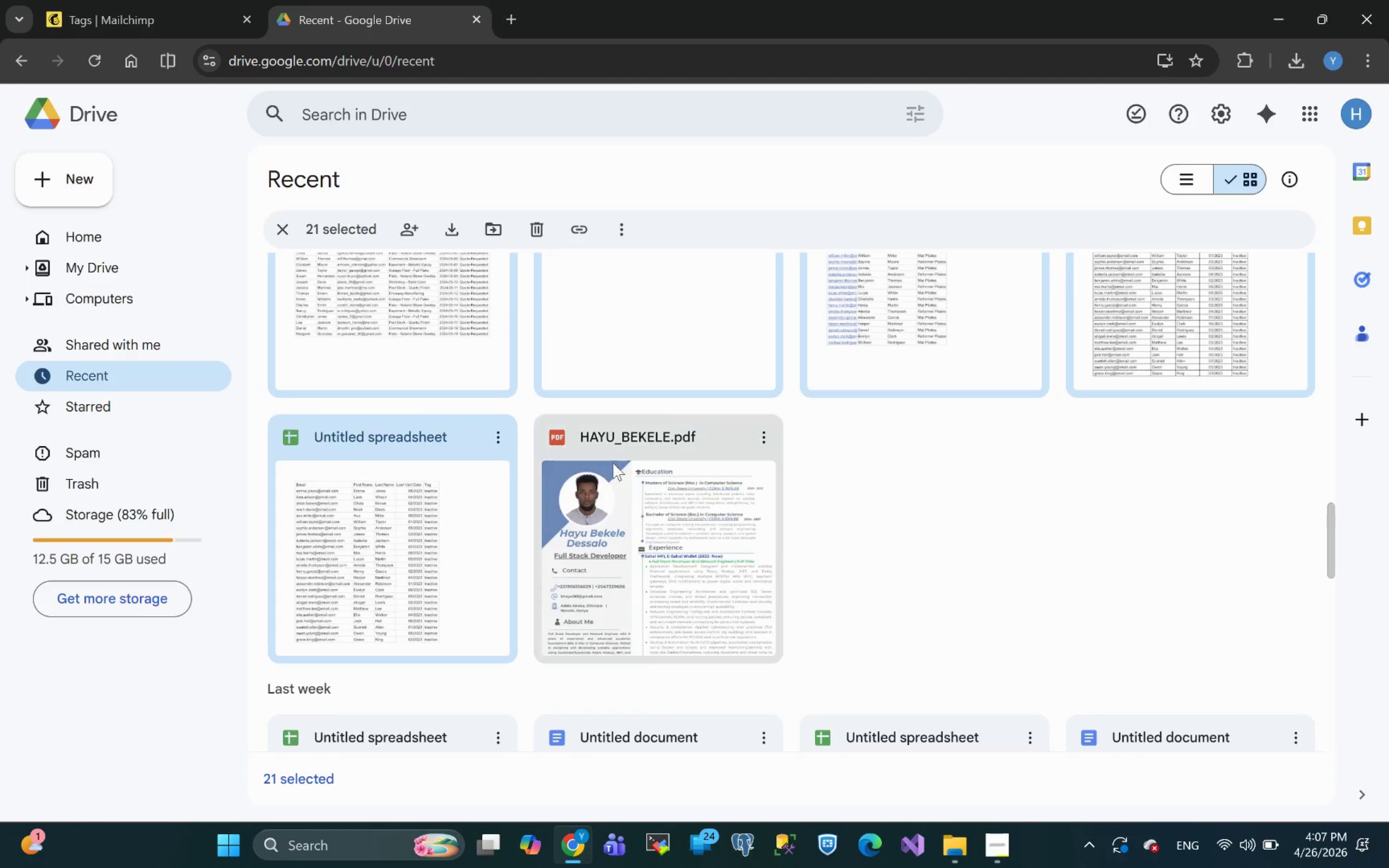 
hold_key(key=ControlLeft, duration=5.02)
 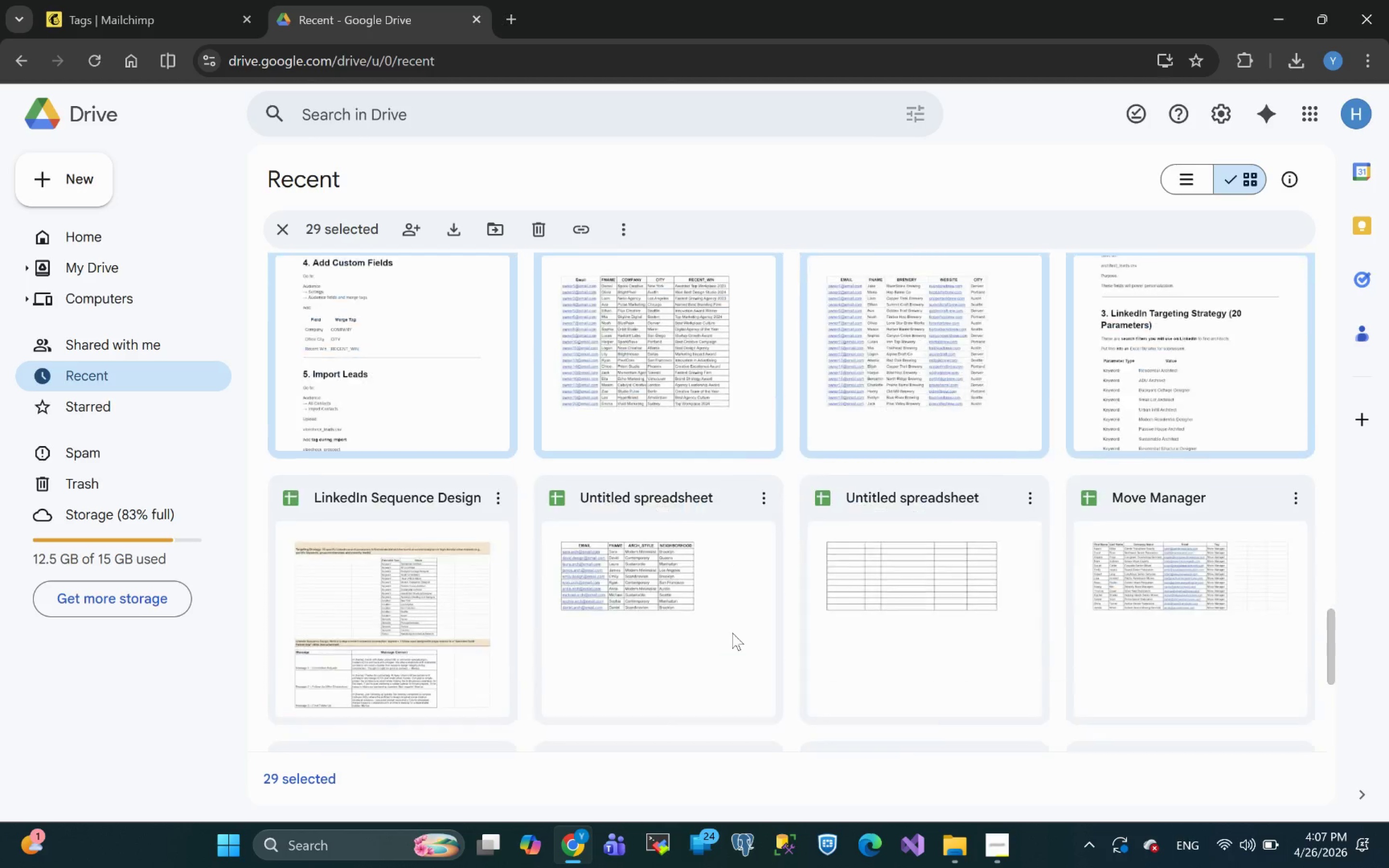 
scroll: coordinate [689, 454], scroll_direction: down, amount: 5.0
 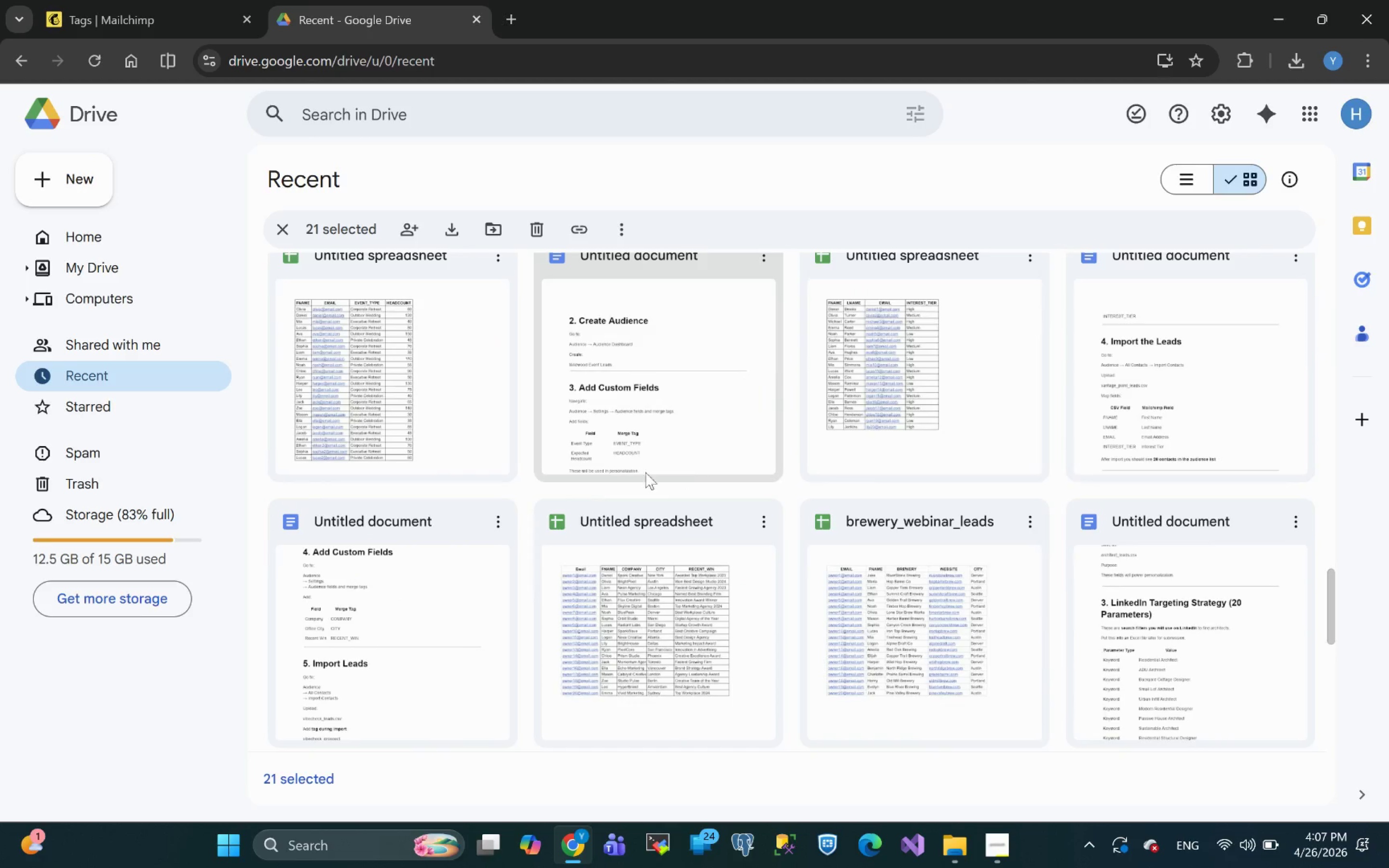 
left_click([391, 427])
 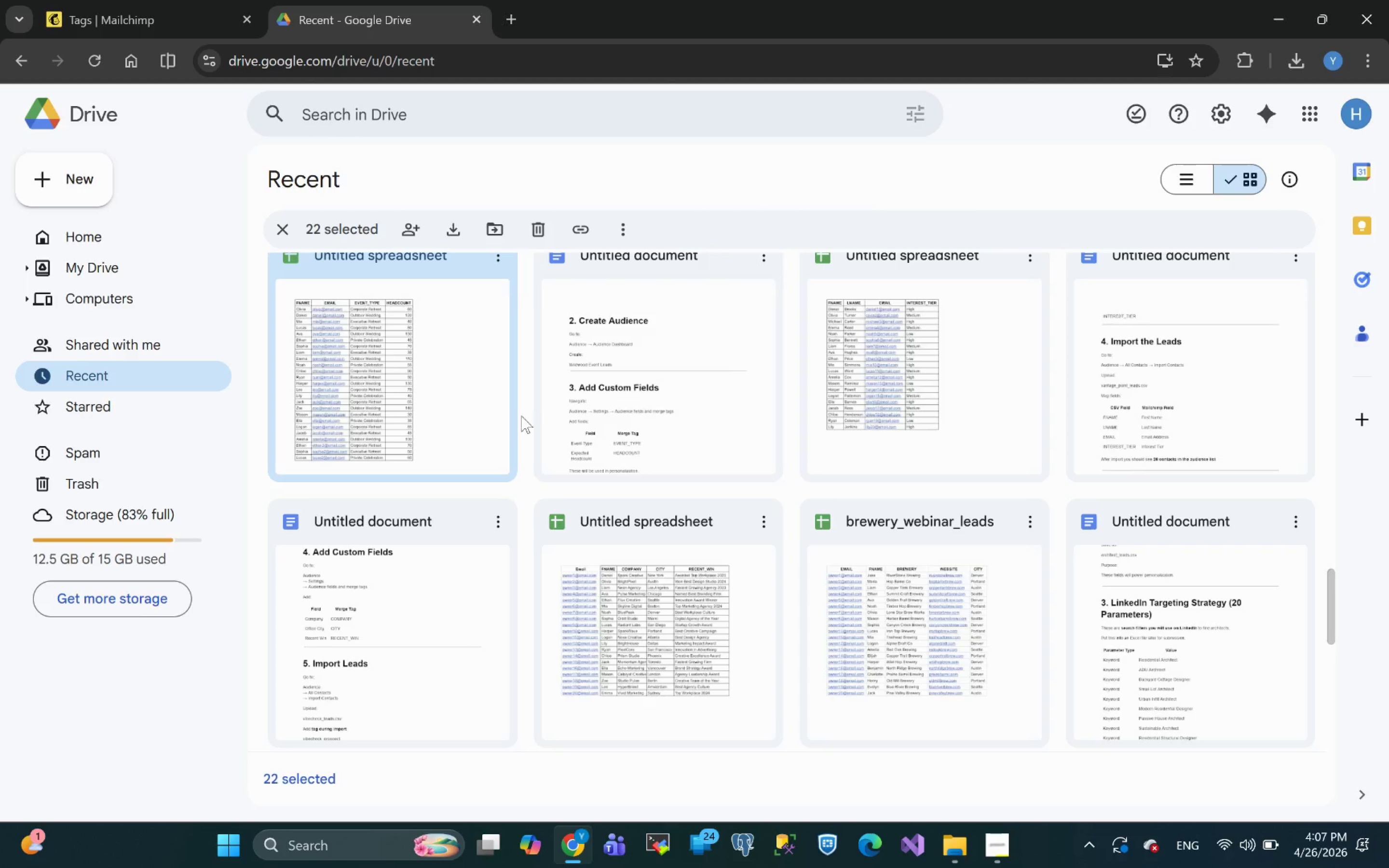 
left_click([605, 415])
 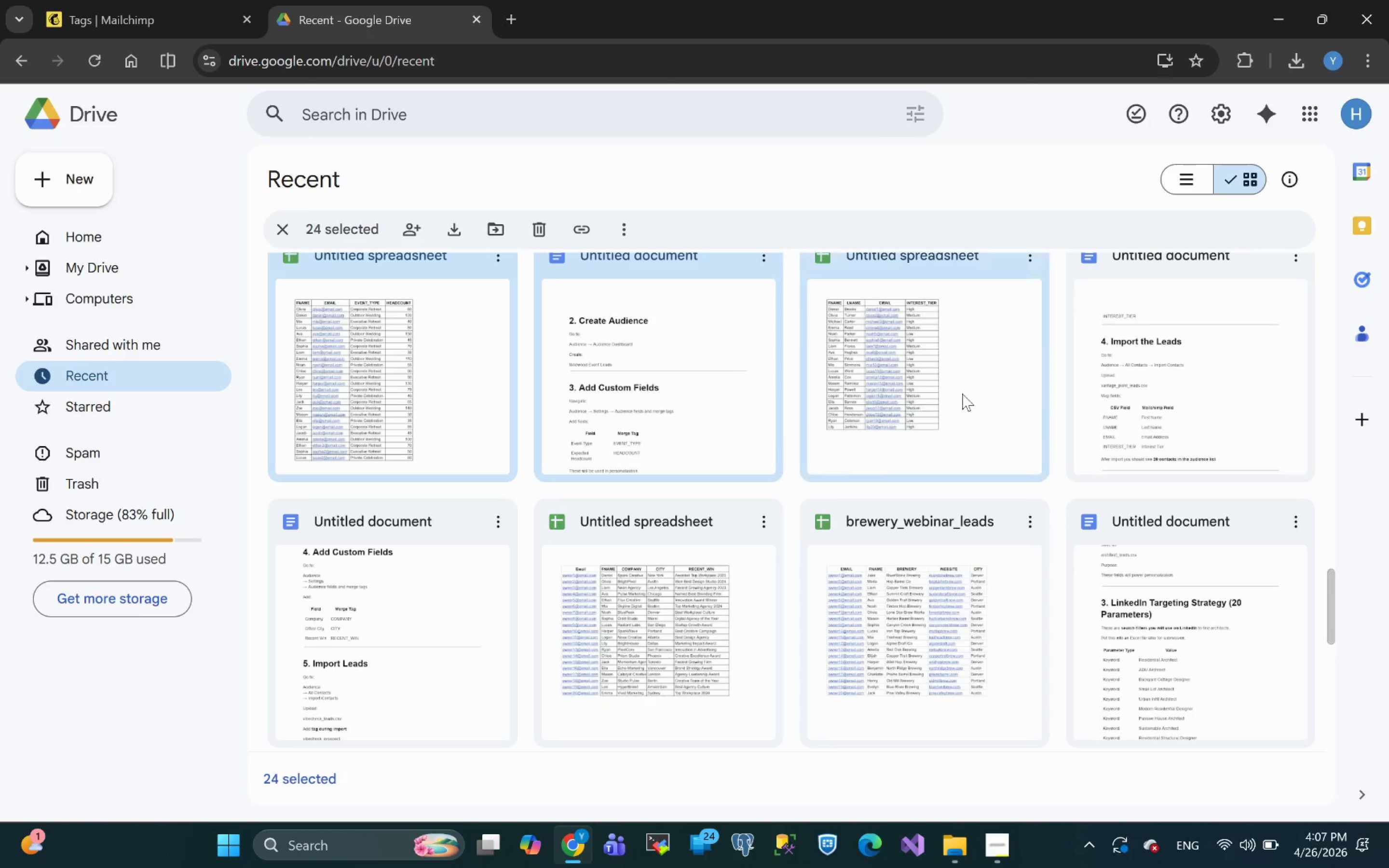 
double_click([1205, 385])
 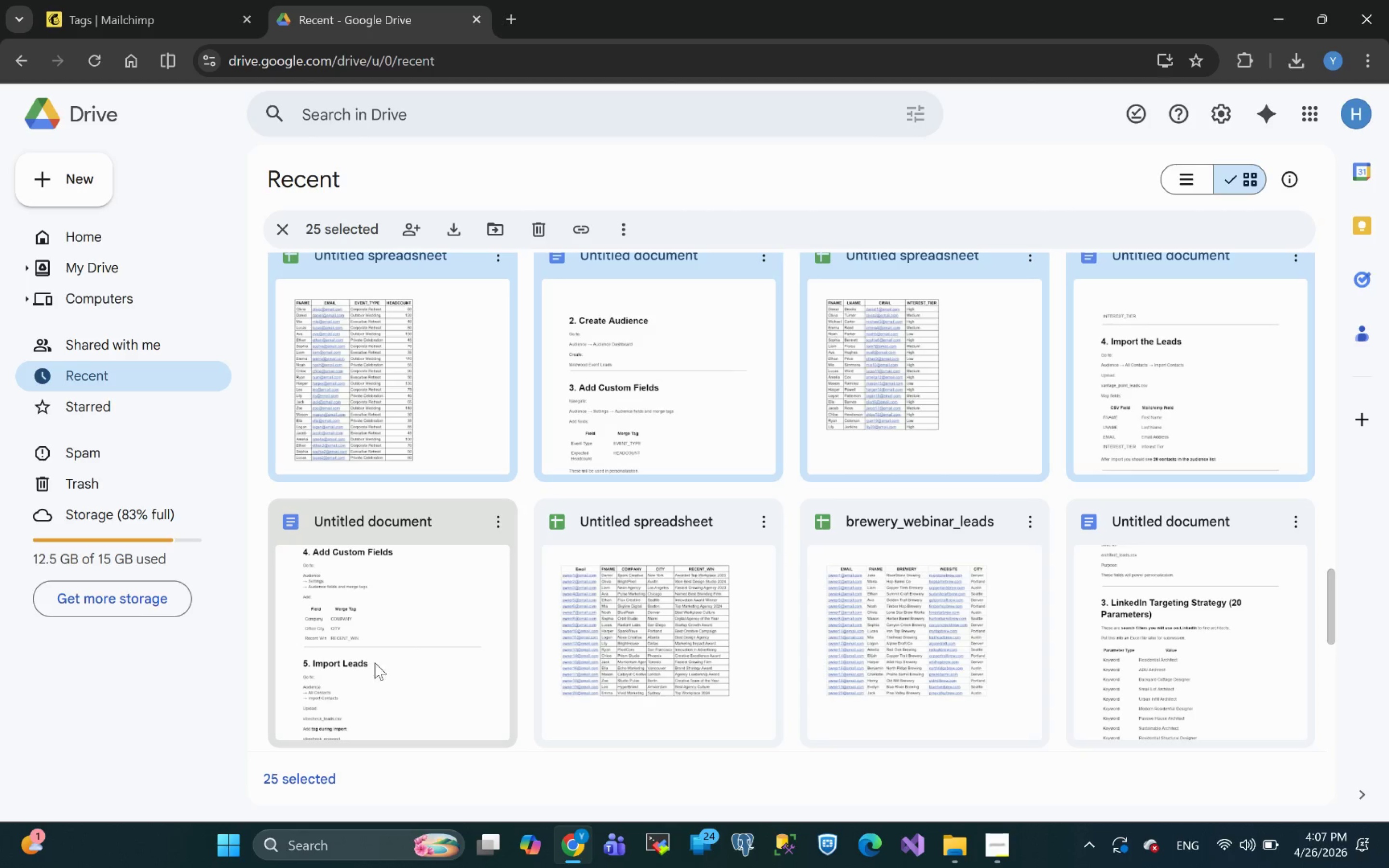 
double_click([577, 626])
 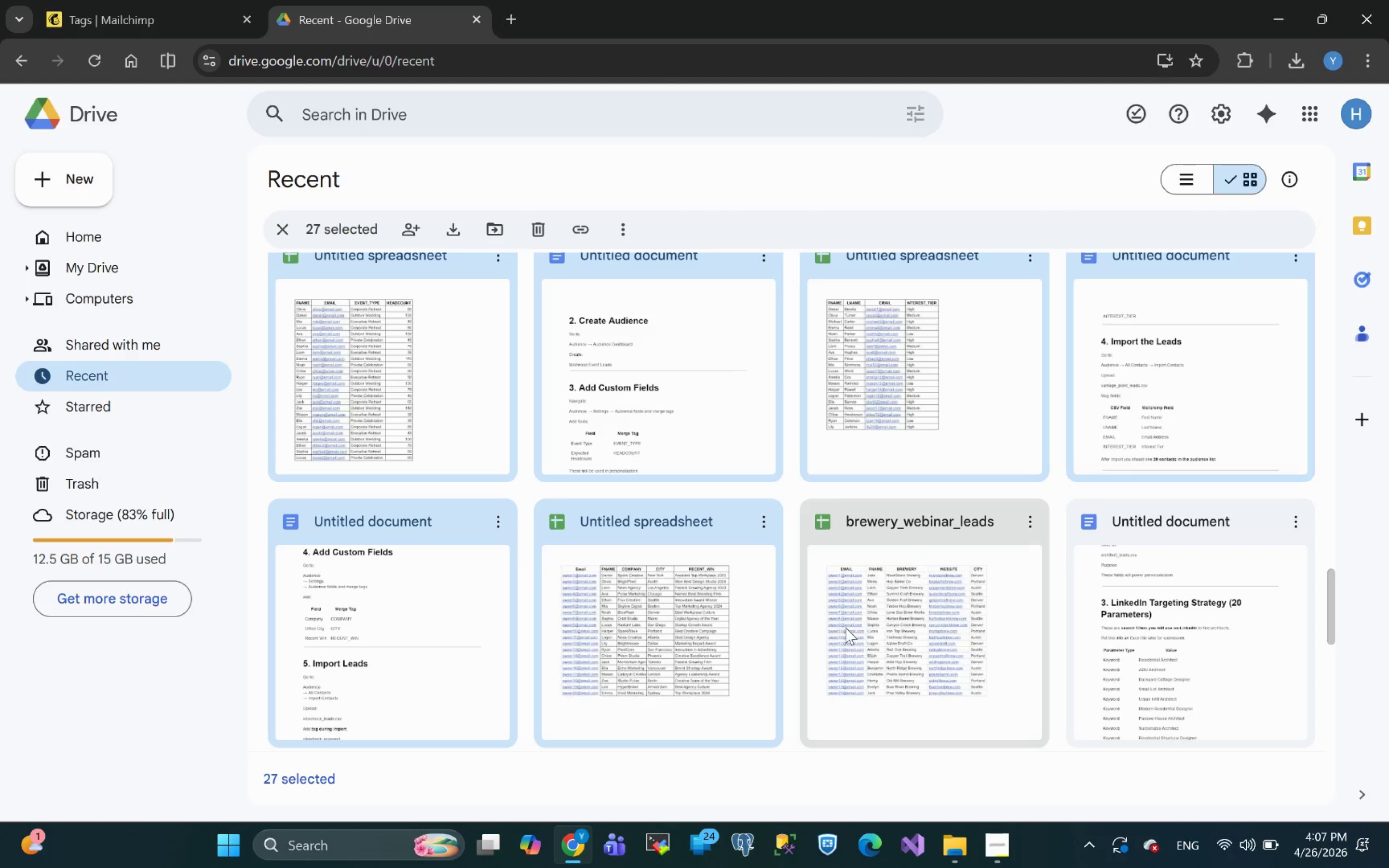 
triple_click([846, 626])
 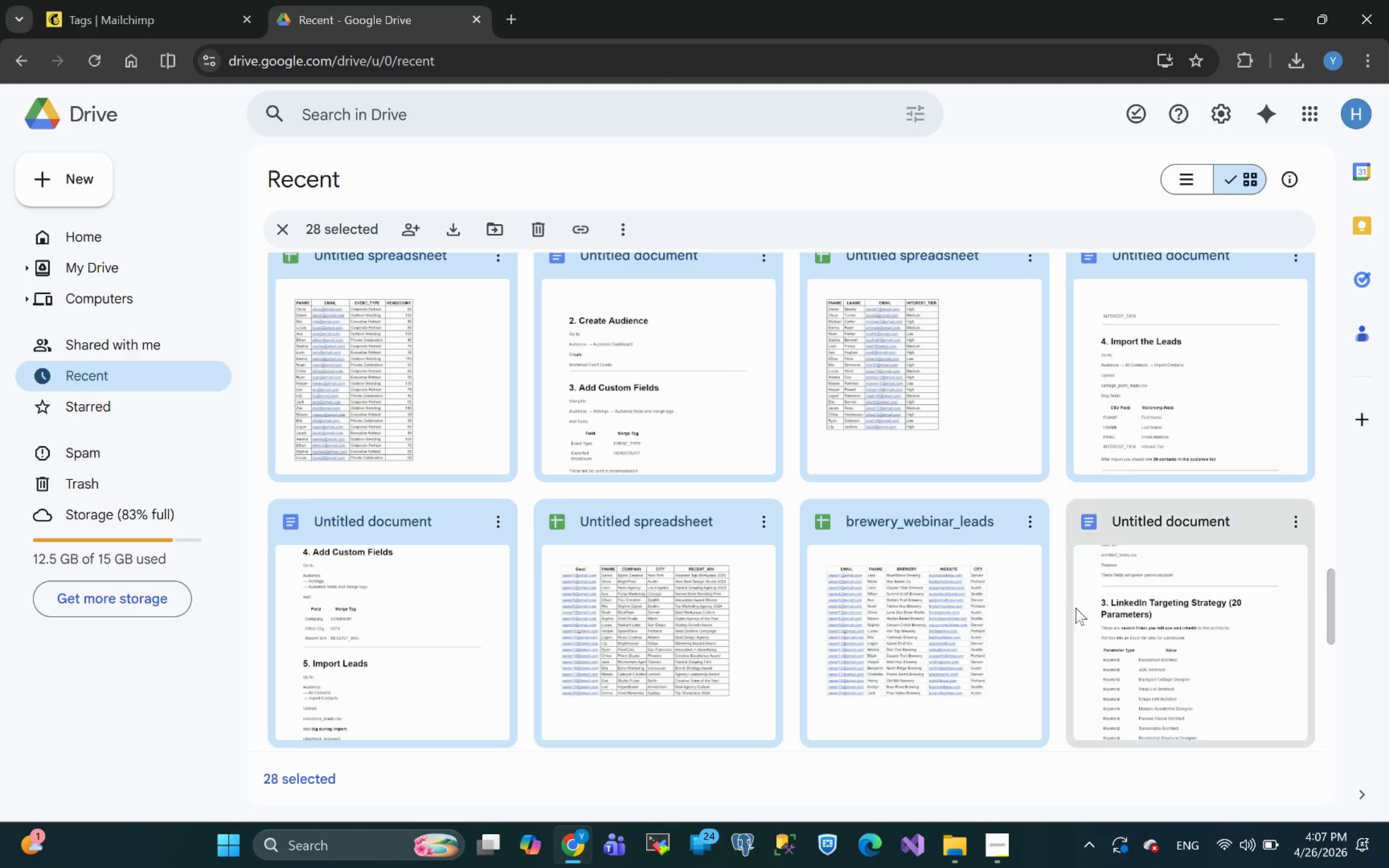 
triple_click([1077, 604])
 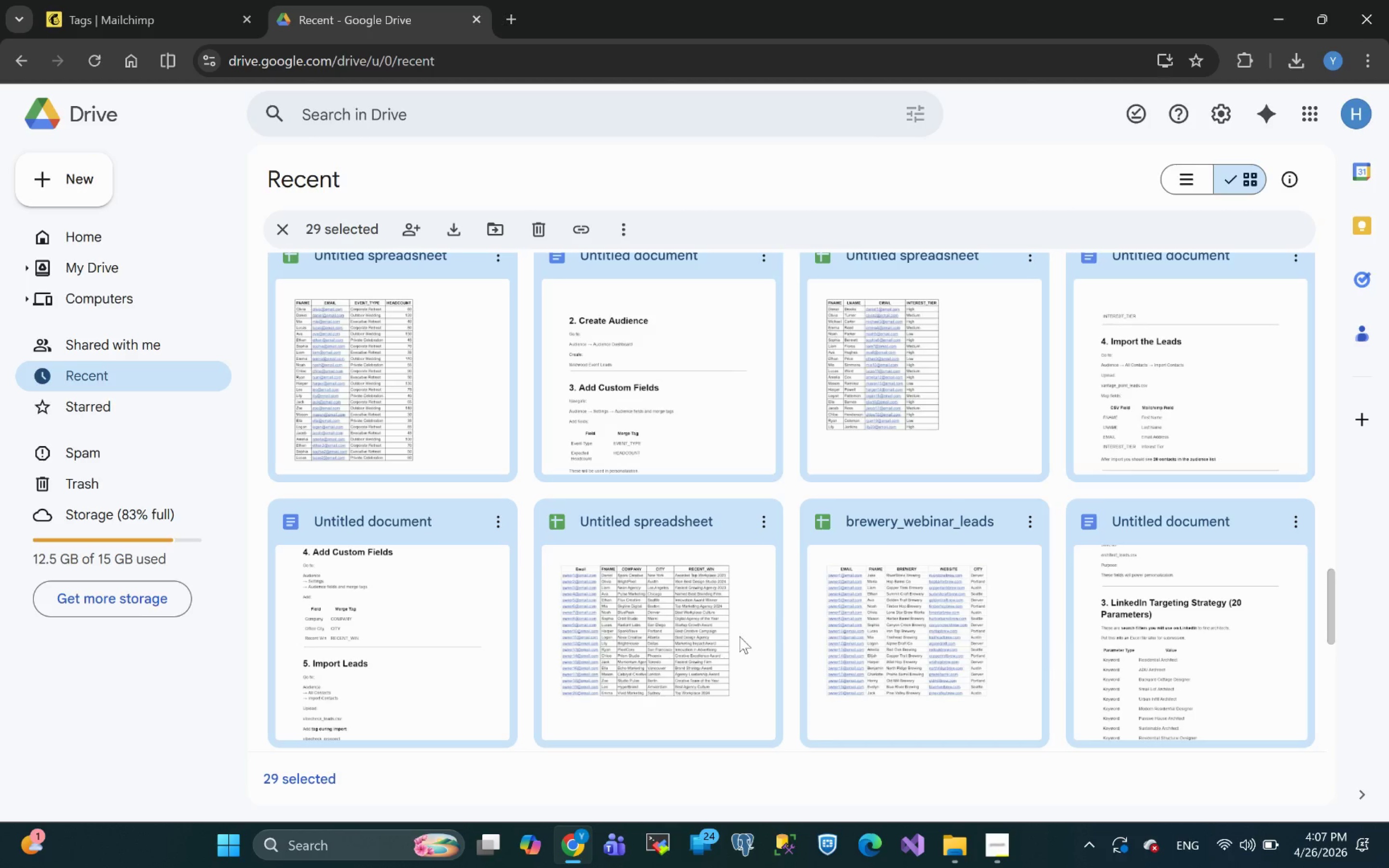 
scroll: coordinate [732, 633], scroll_direction: down, amount: 4.0
 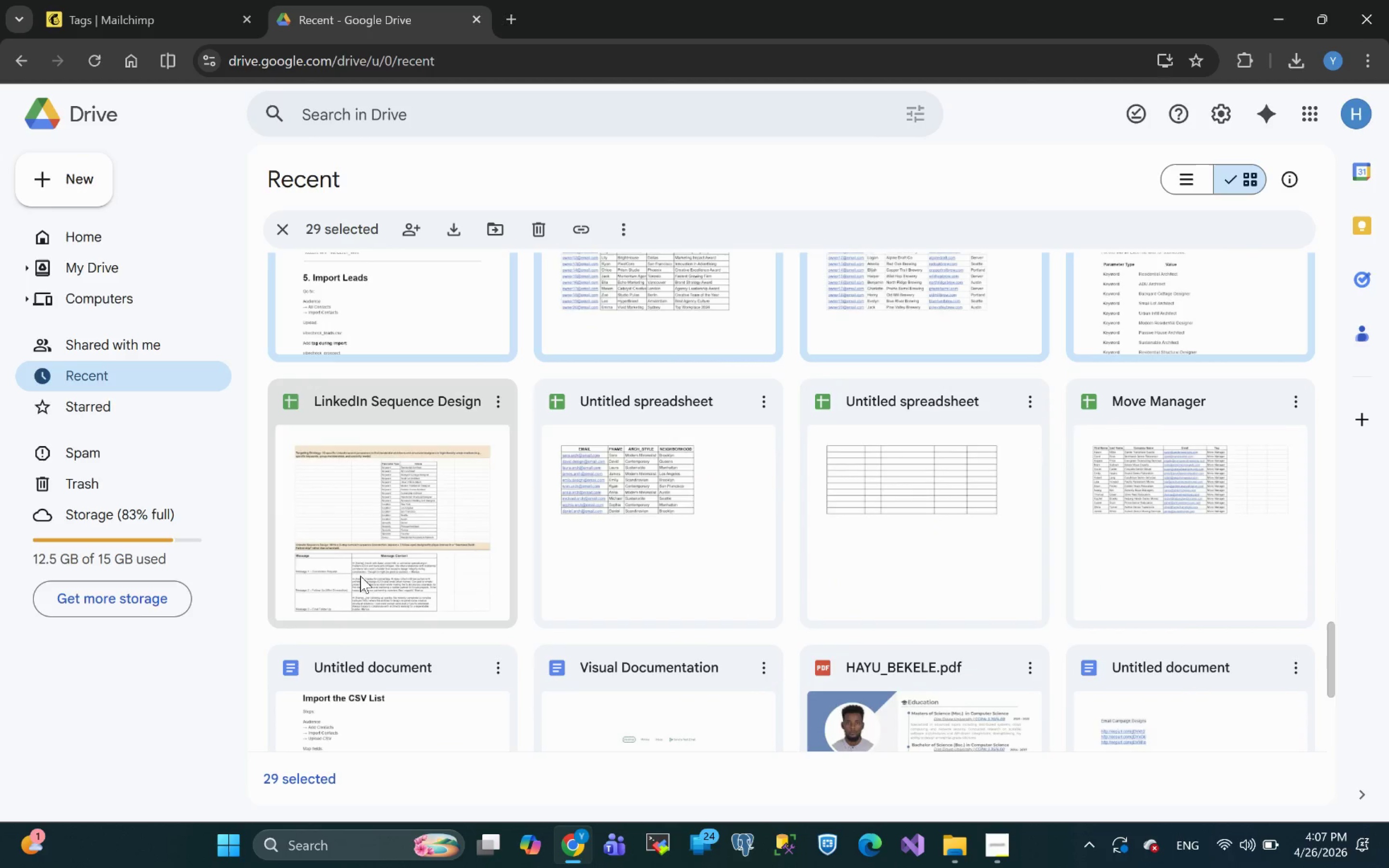 
hold_key(key=ControlLeft, duration=1.88)
 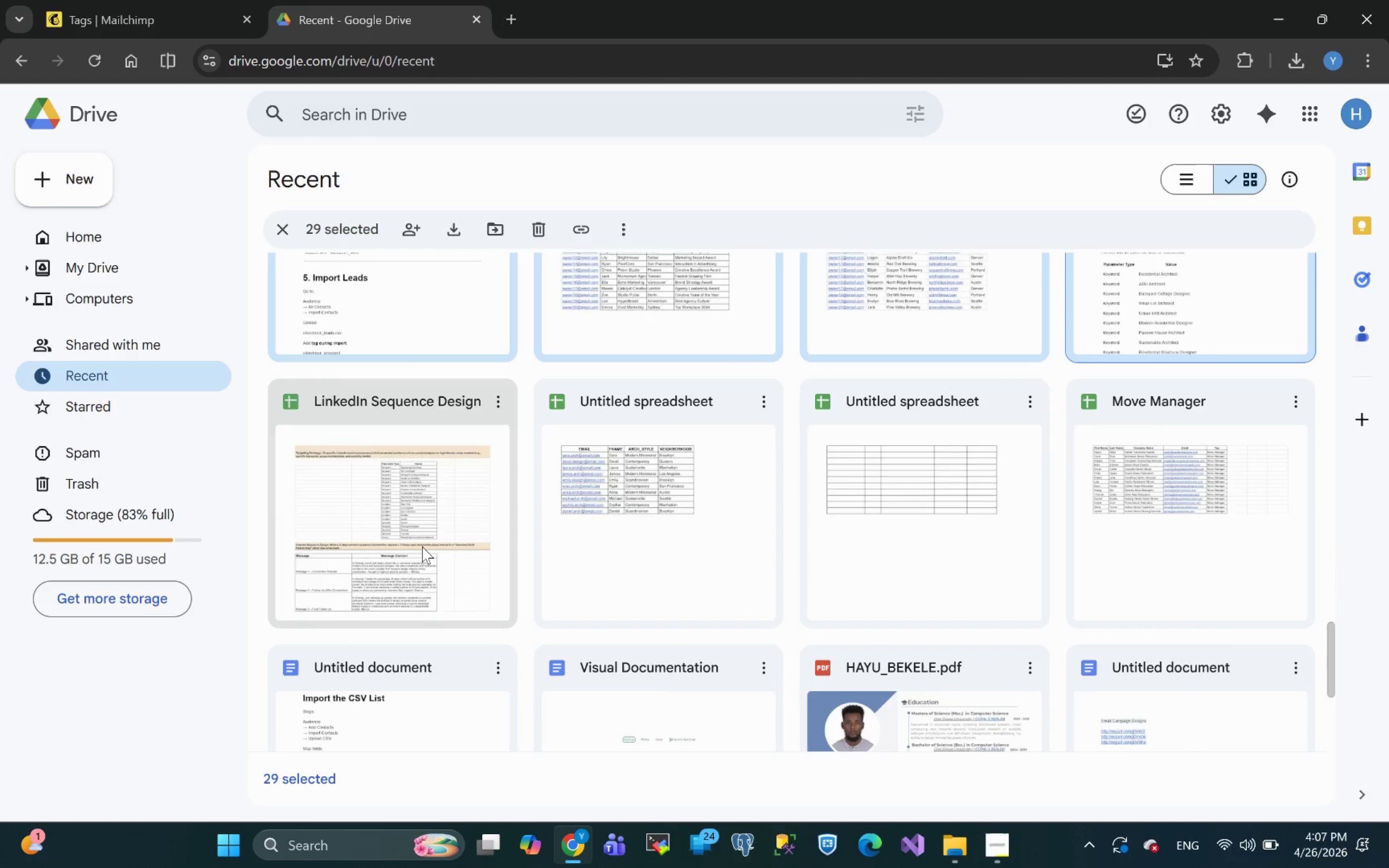 
hold_key(key=ControlLeft, duration=2.92)
left_click([422, 546])
 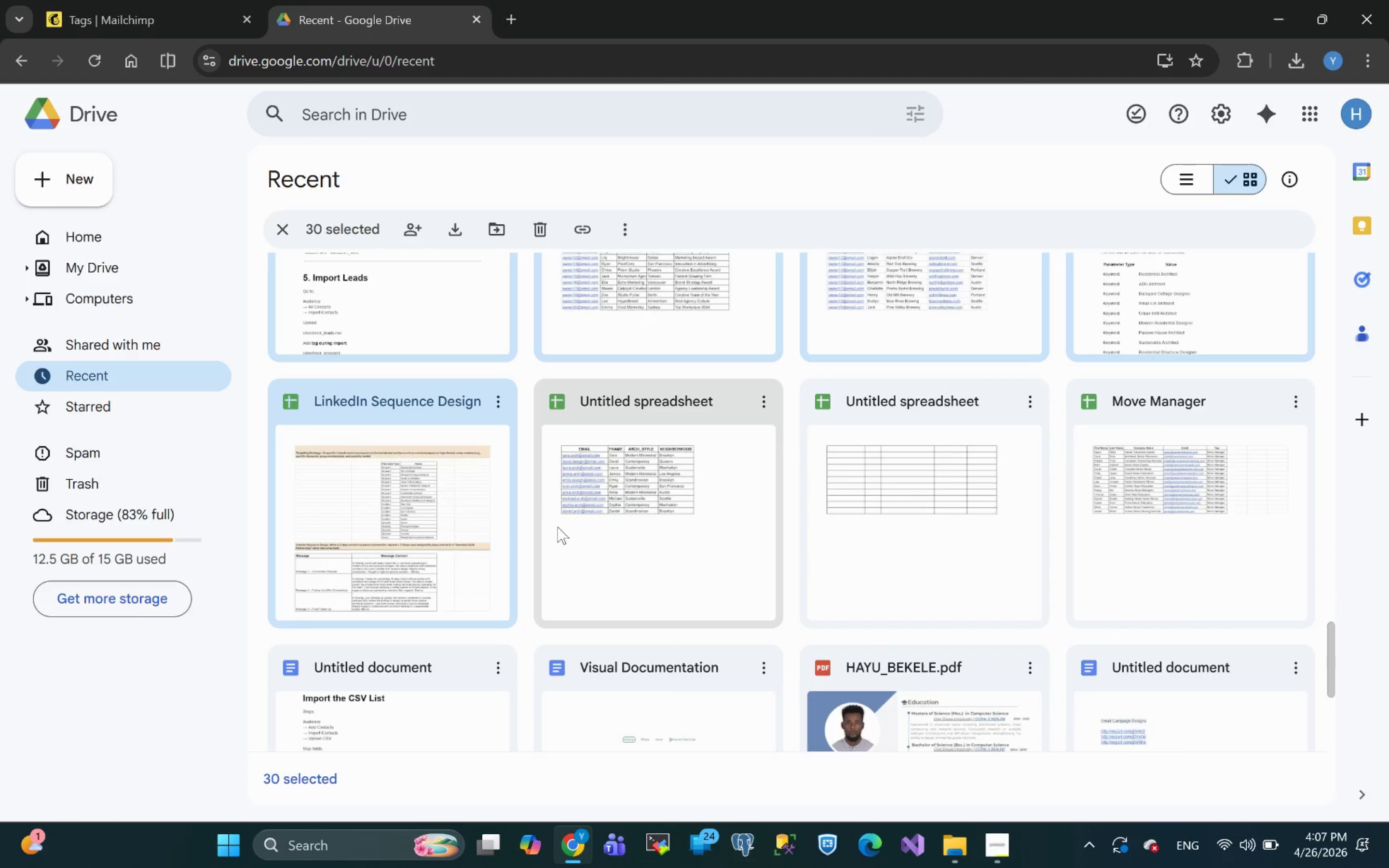 
left_click([559, 526])
 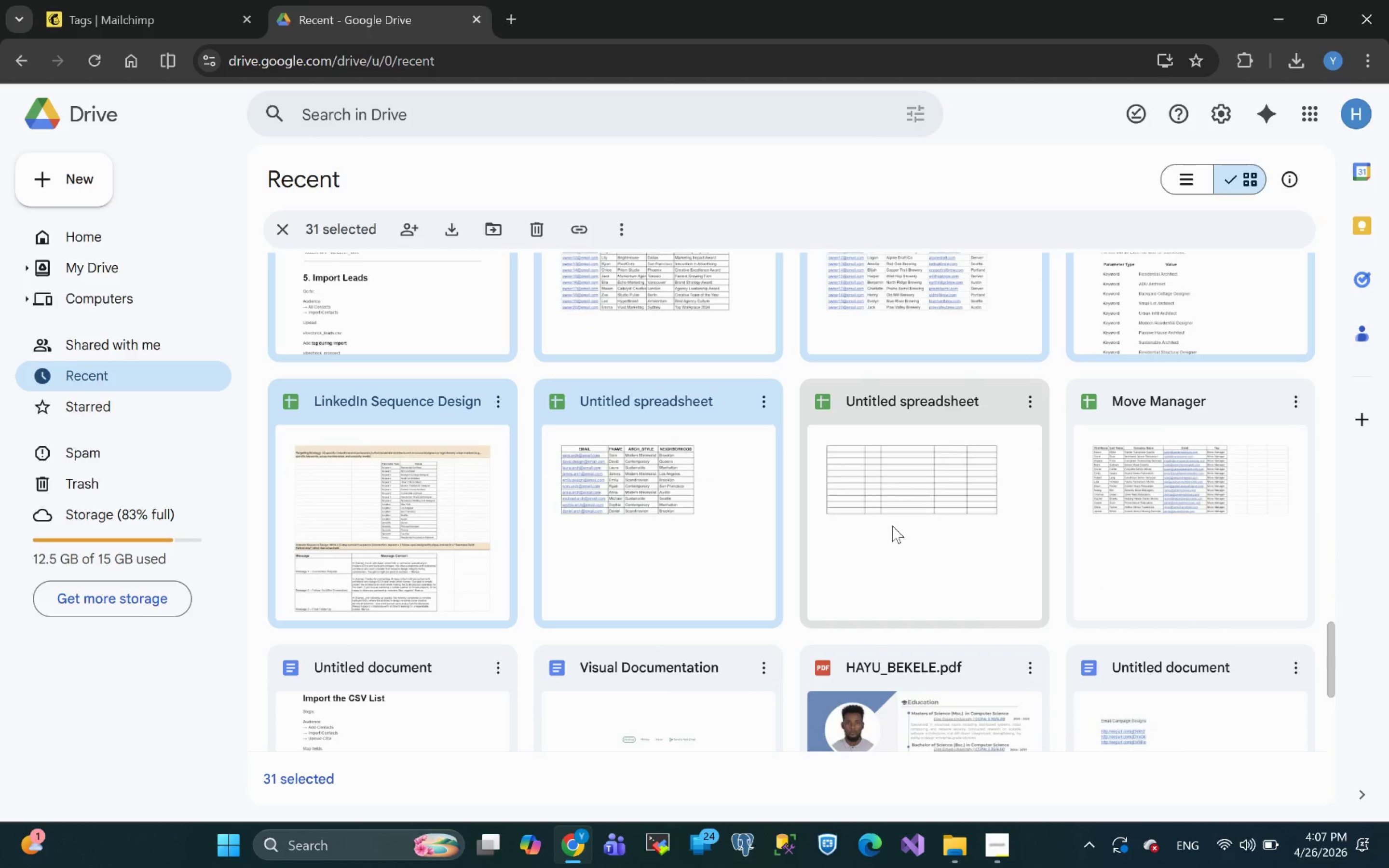 
double_click([1257, 522])
 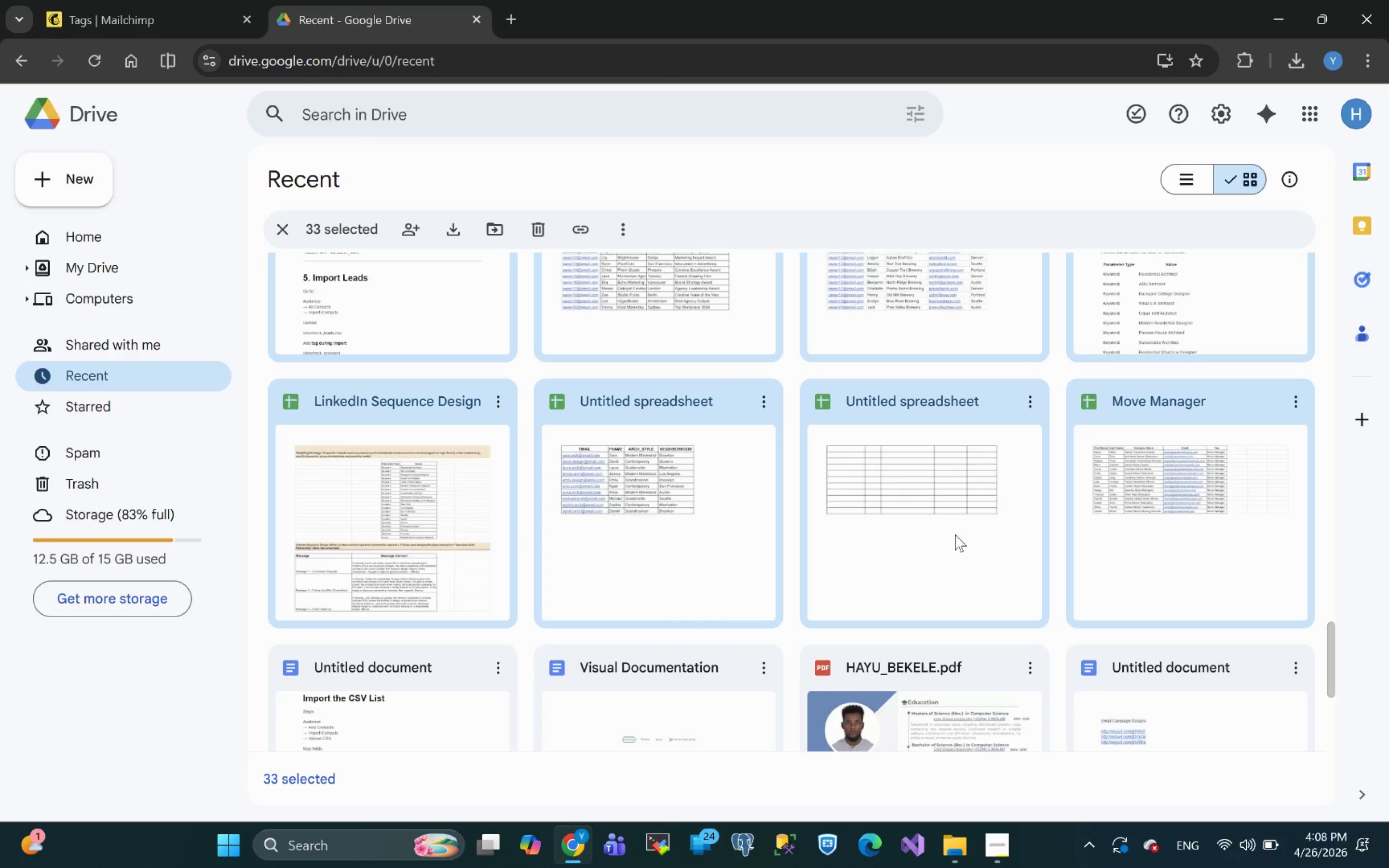 
scroll: coordinate [919, 533], scroll_direction: down, amount: 2.0
 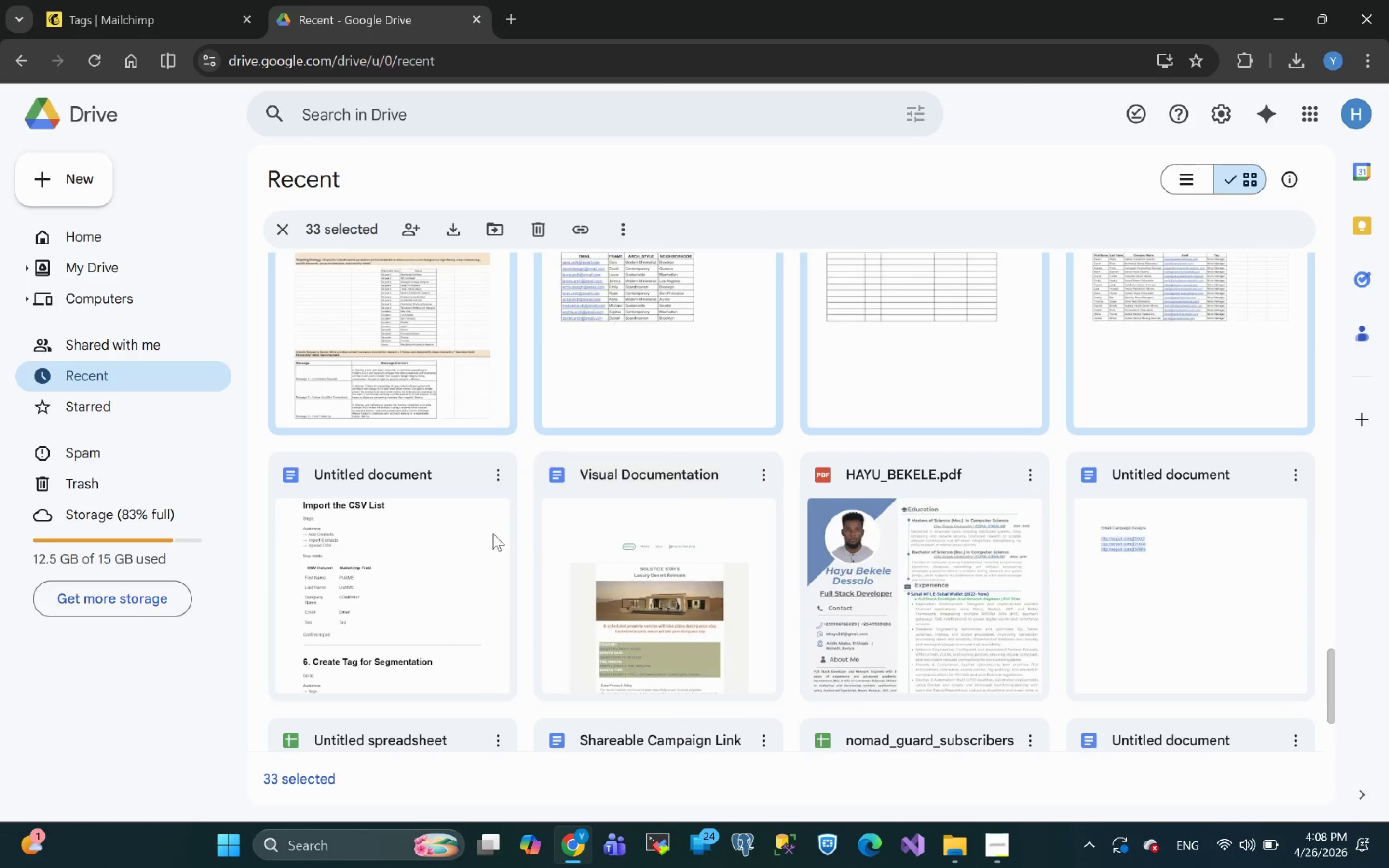 
hold_key(key=ControlLeft, duration=0.83)
left_click([448, 562])
 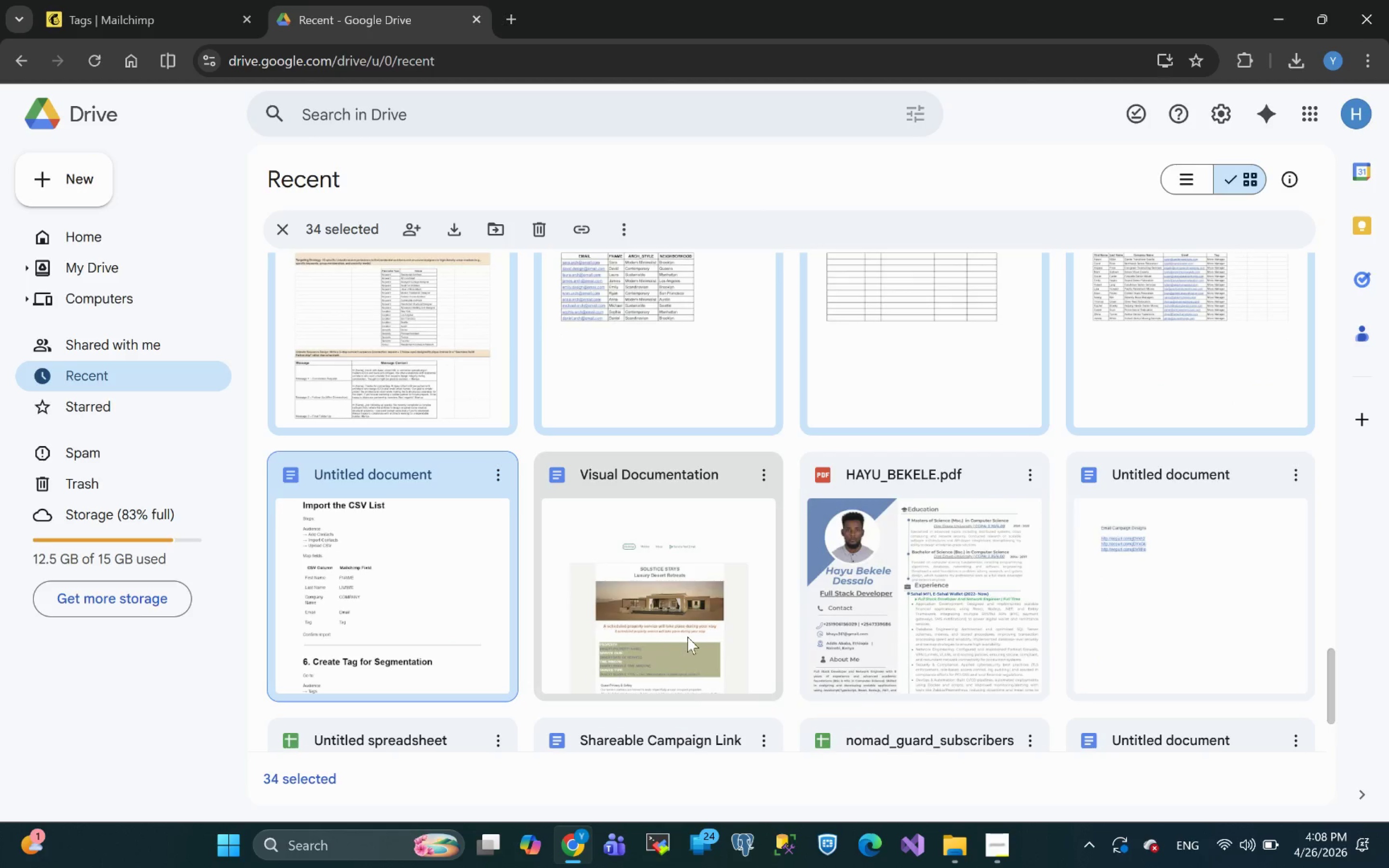 
hold_key(key=ControlLeft, duration=2.31)
left_click([682, 624])
 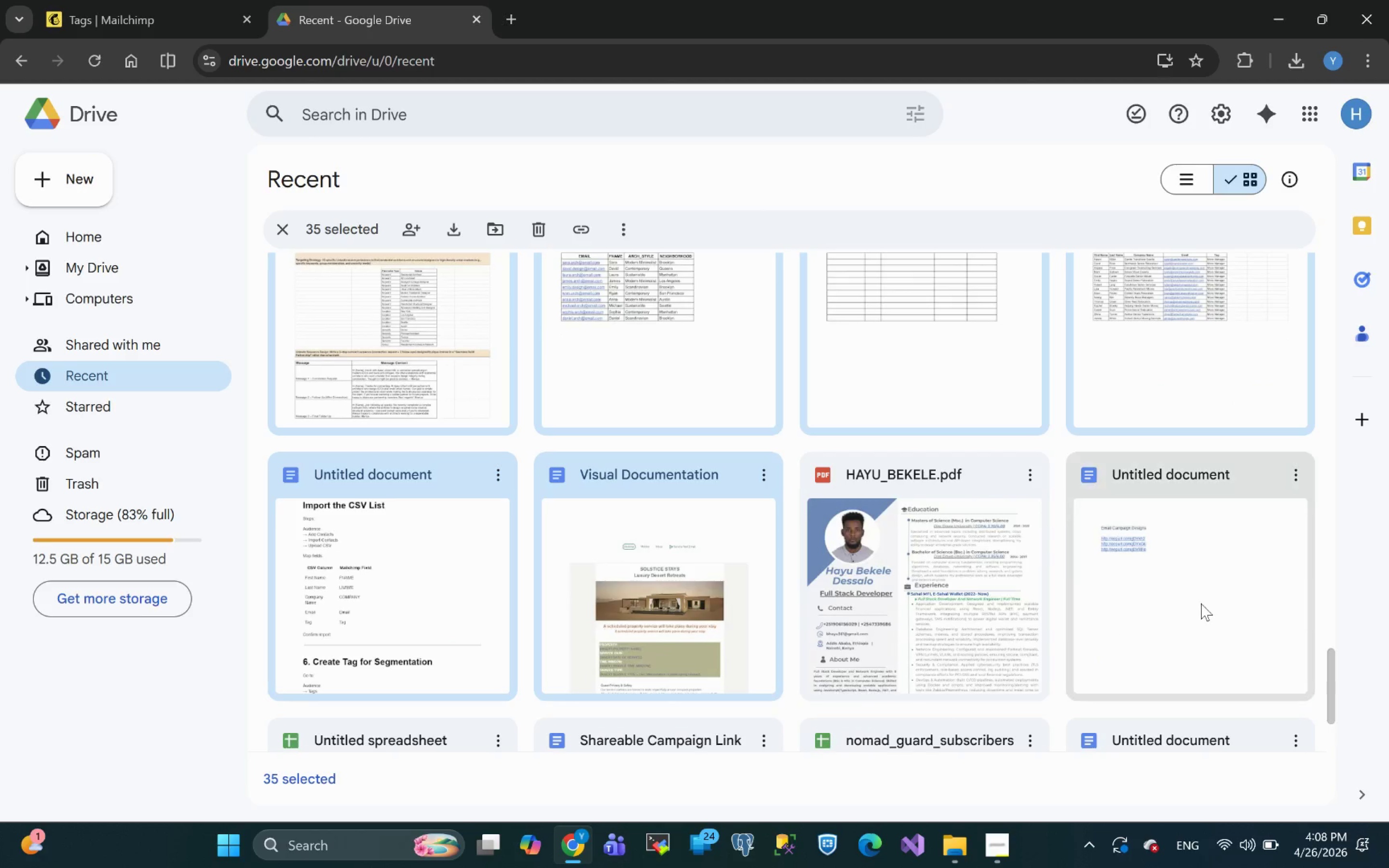 
hold_key(key=ControlLeft, duration=0.58)
left_click([1202, 604])
 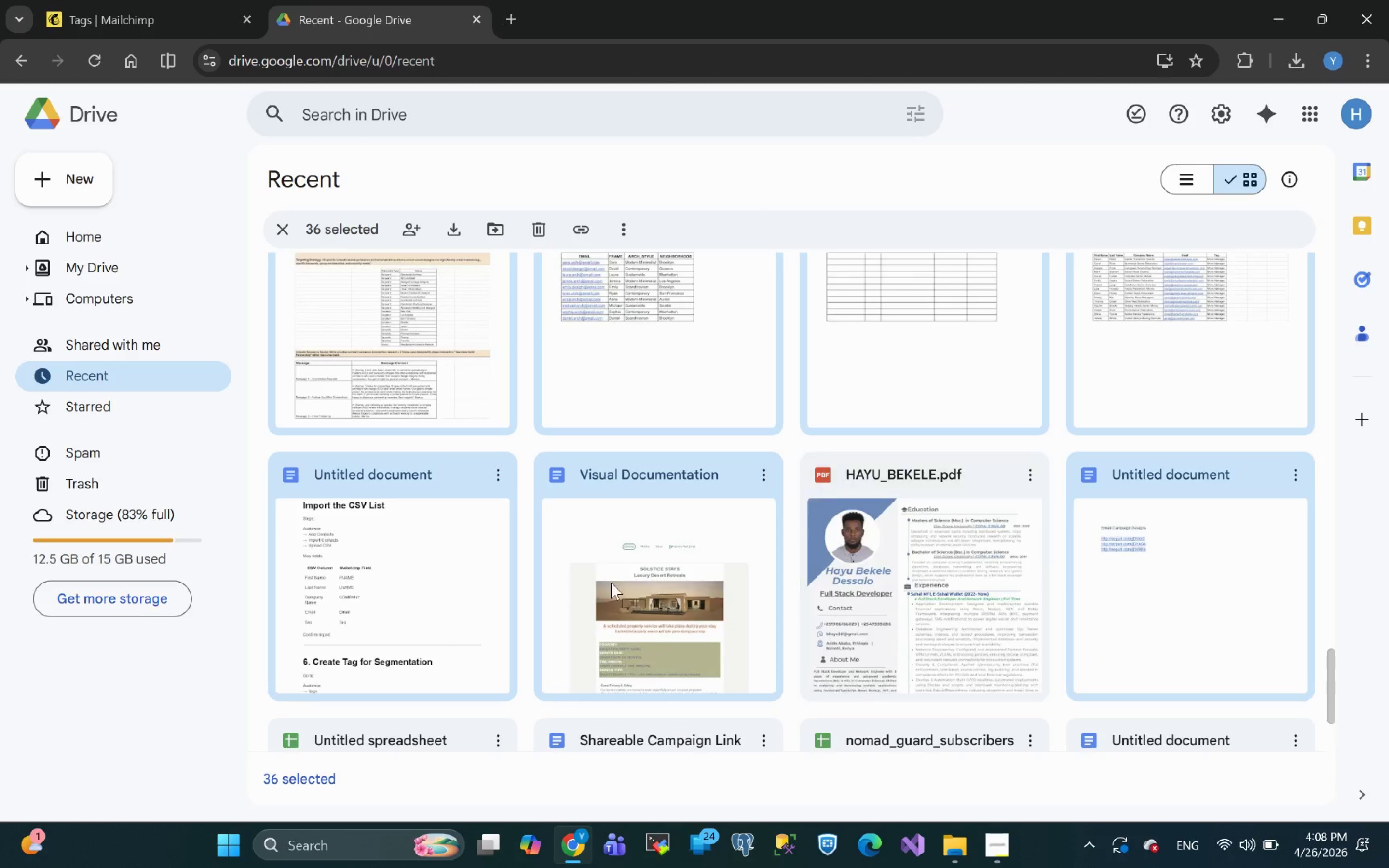 
hold_key(key=ControlLeft, duration=3.03)
 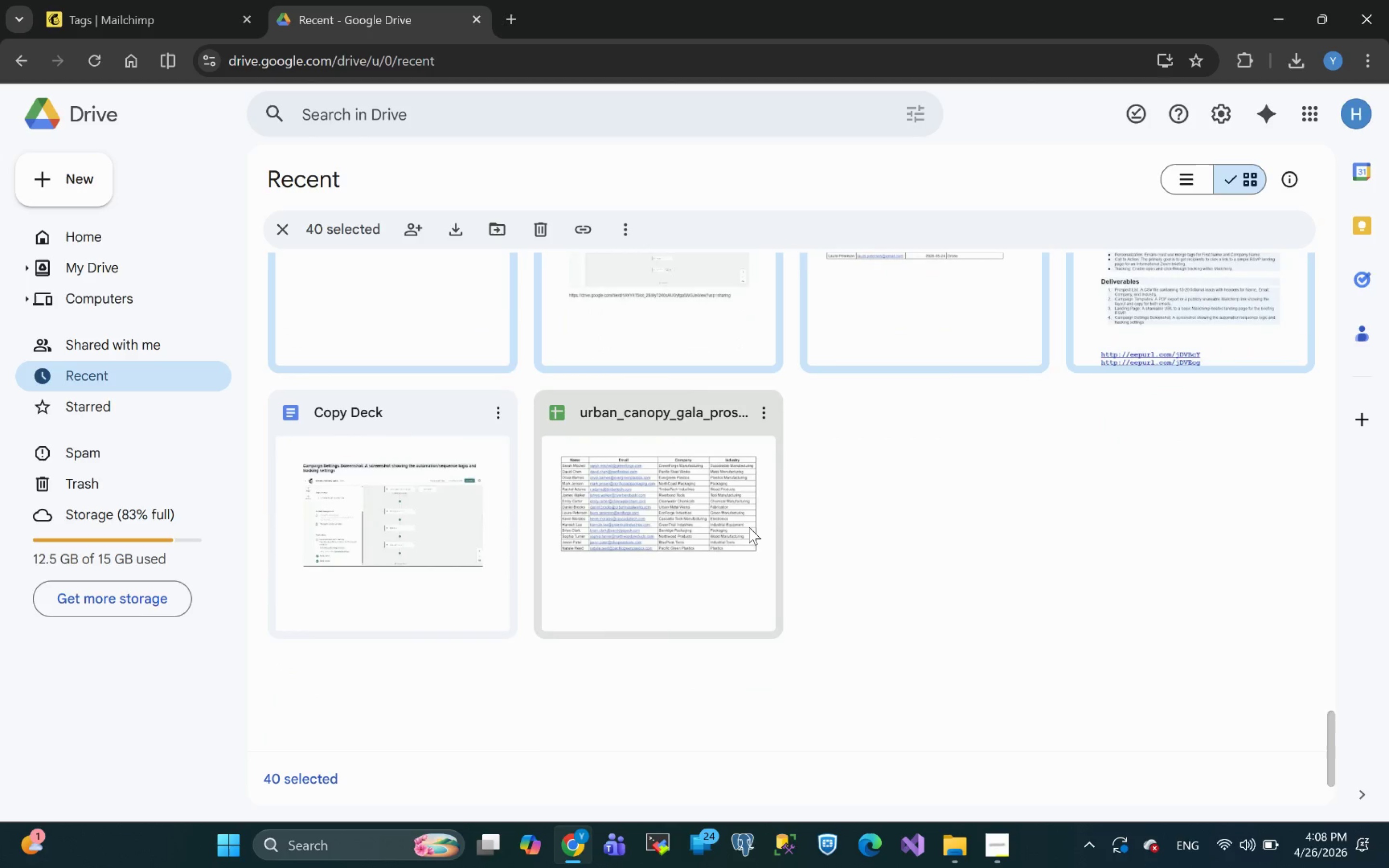 
scroll: coordinate [596, 574], scroll_direction: down, amount: 4.0
 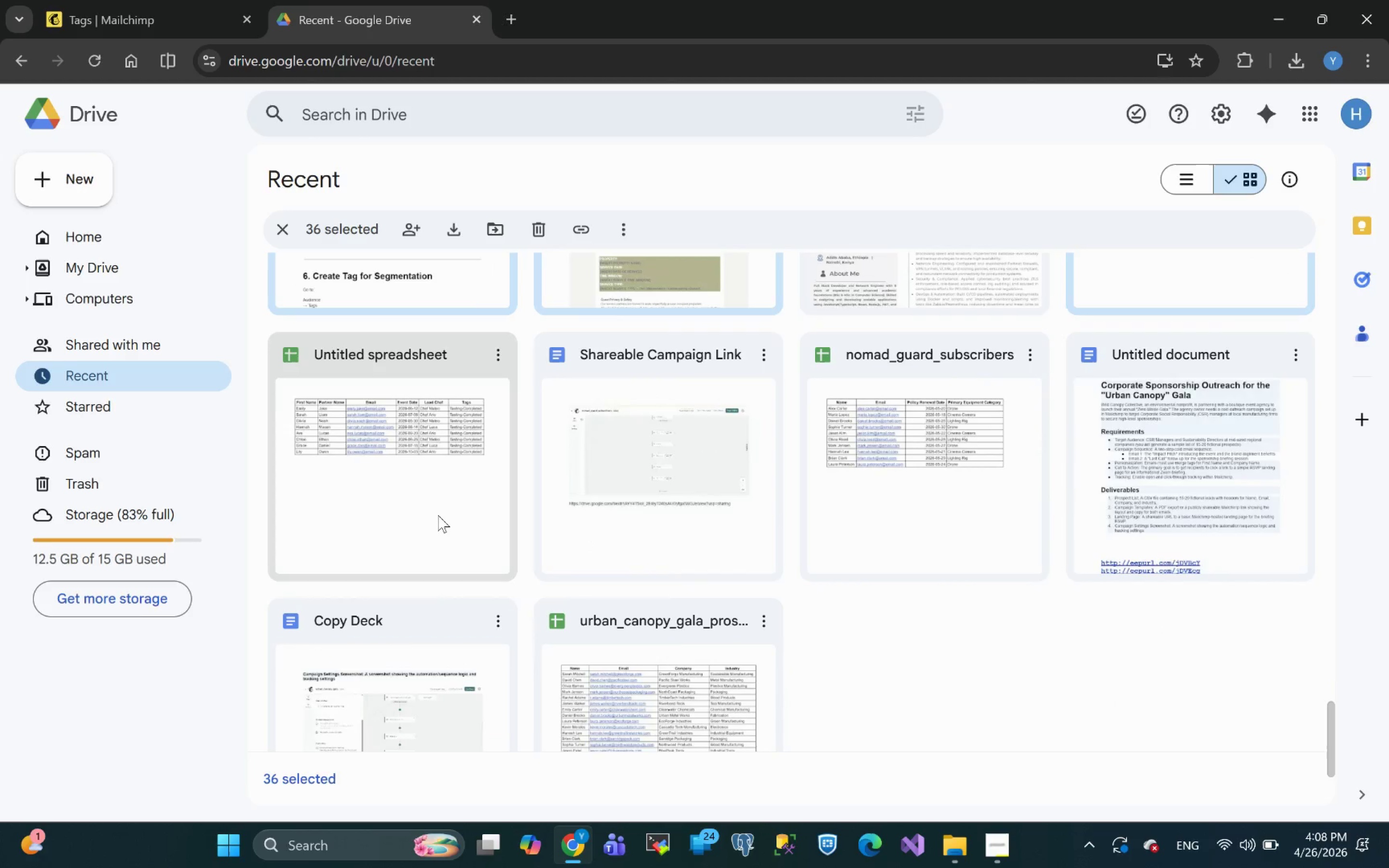 
left_click([418, 512])
 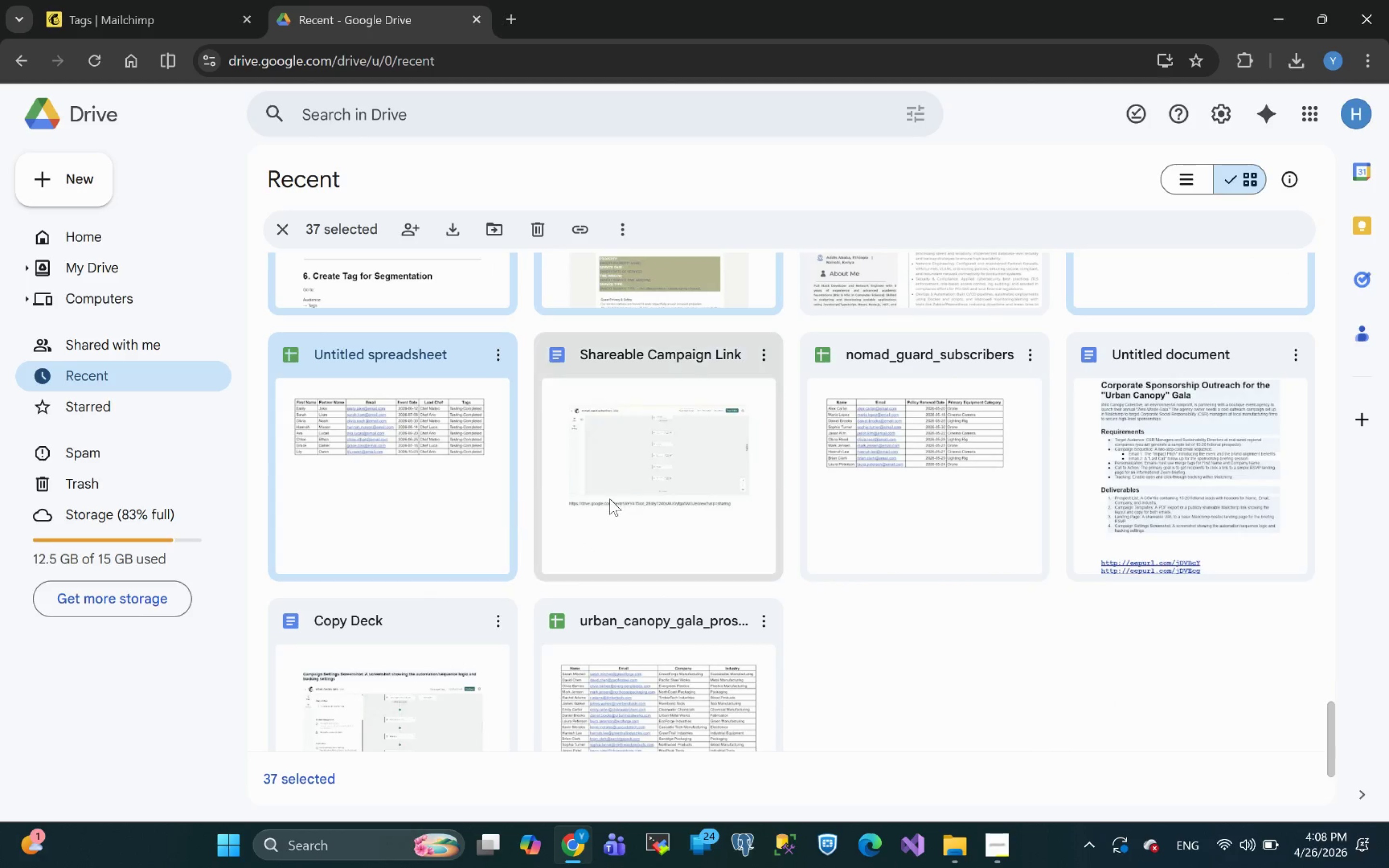 
left_click([621, 498])
 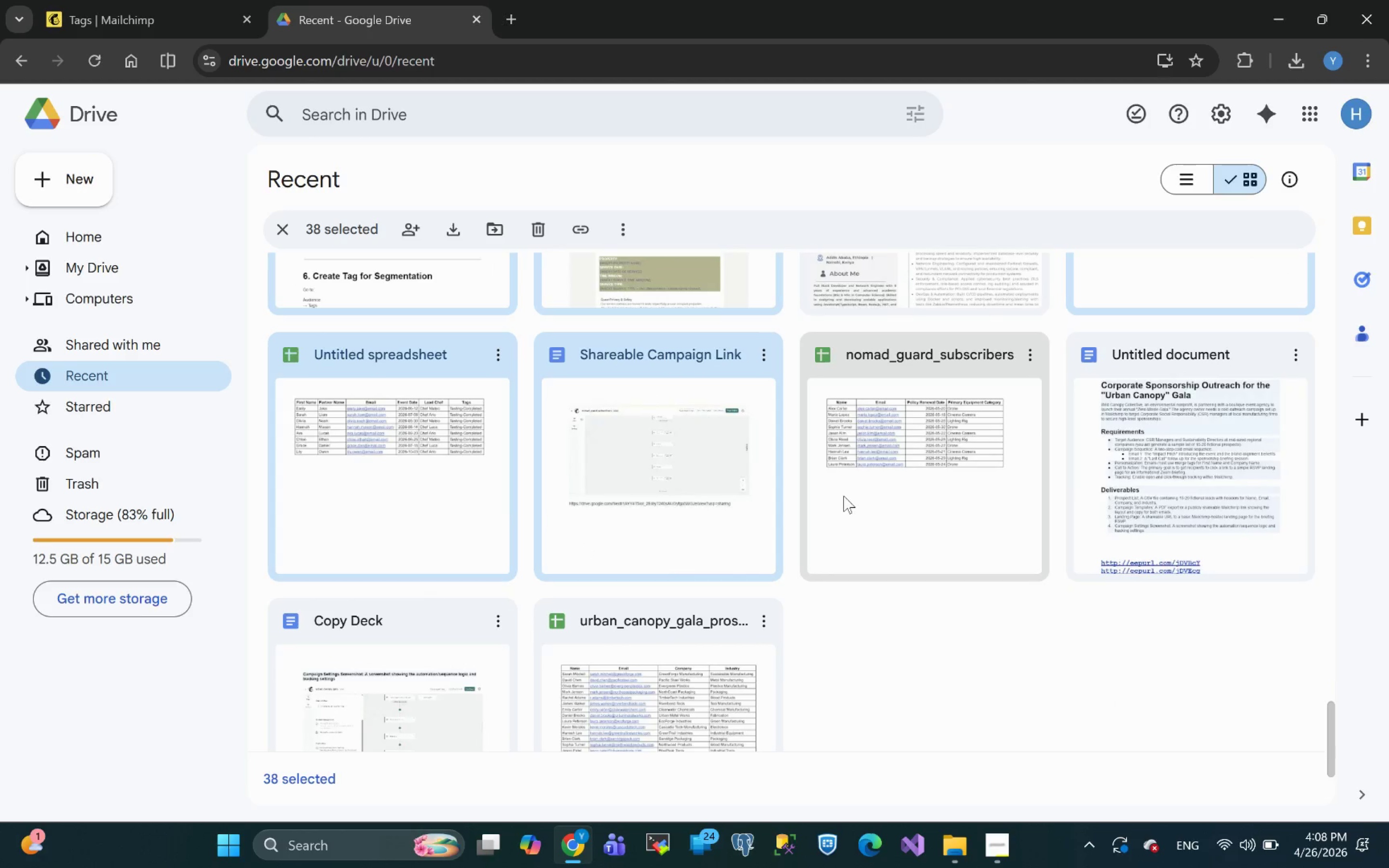 
left_click([848, 496])
 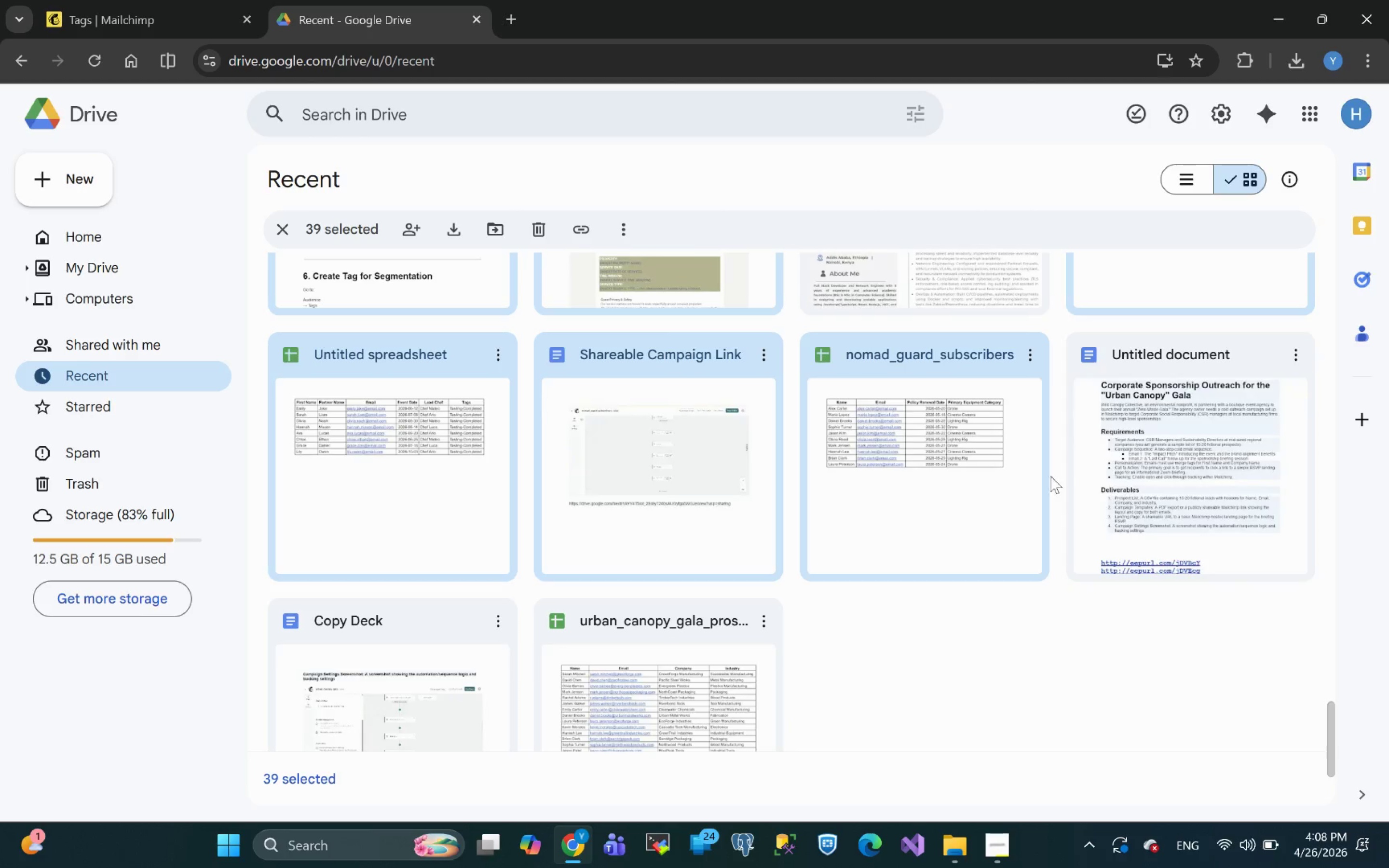 
left_click([1119, 467])
 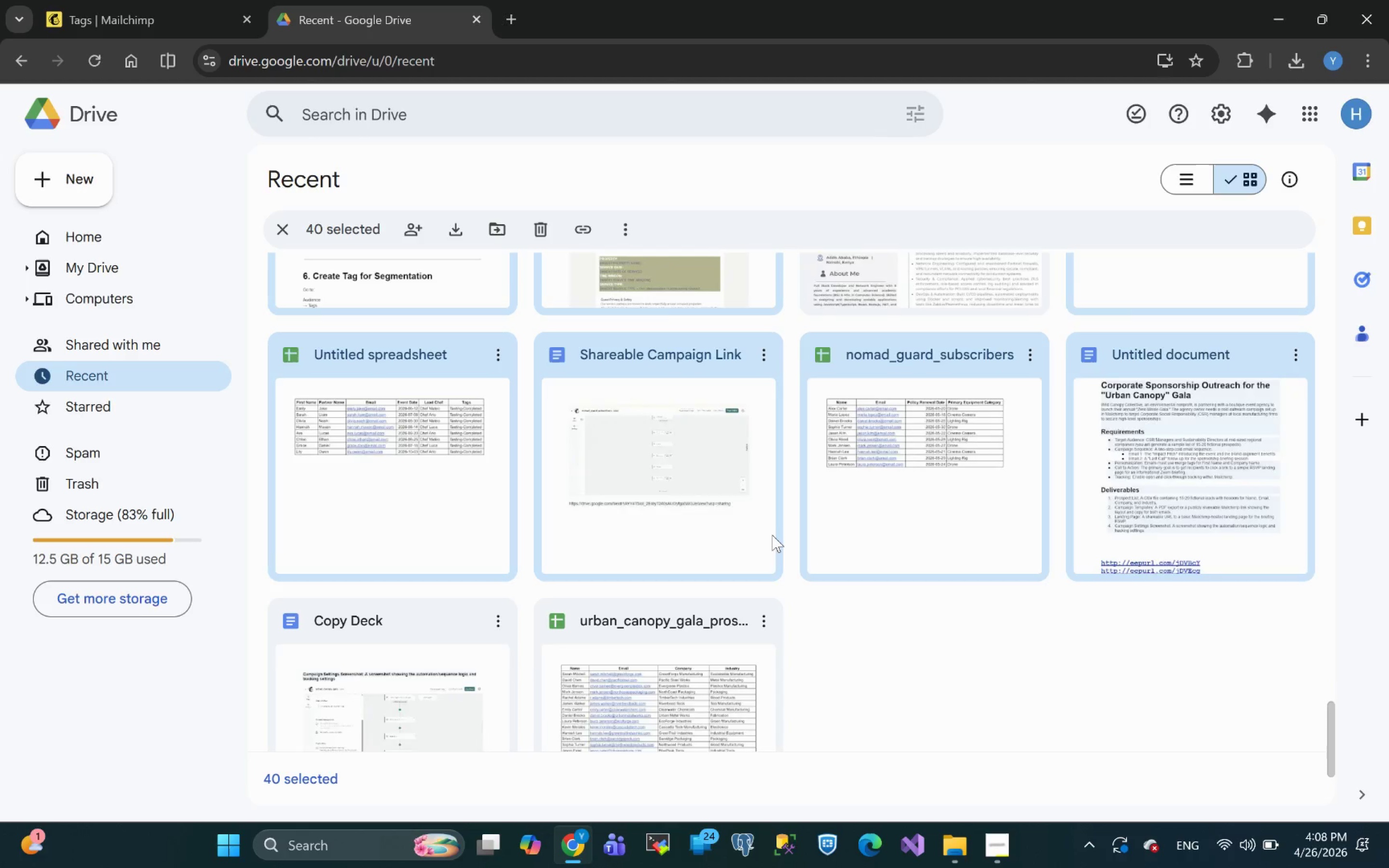 
scroll: coordinate [759, 533], scroll_direction: down, amount: 3.0
 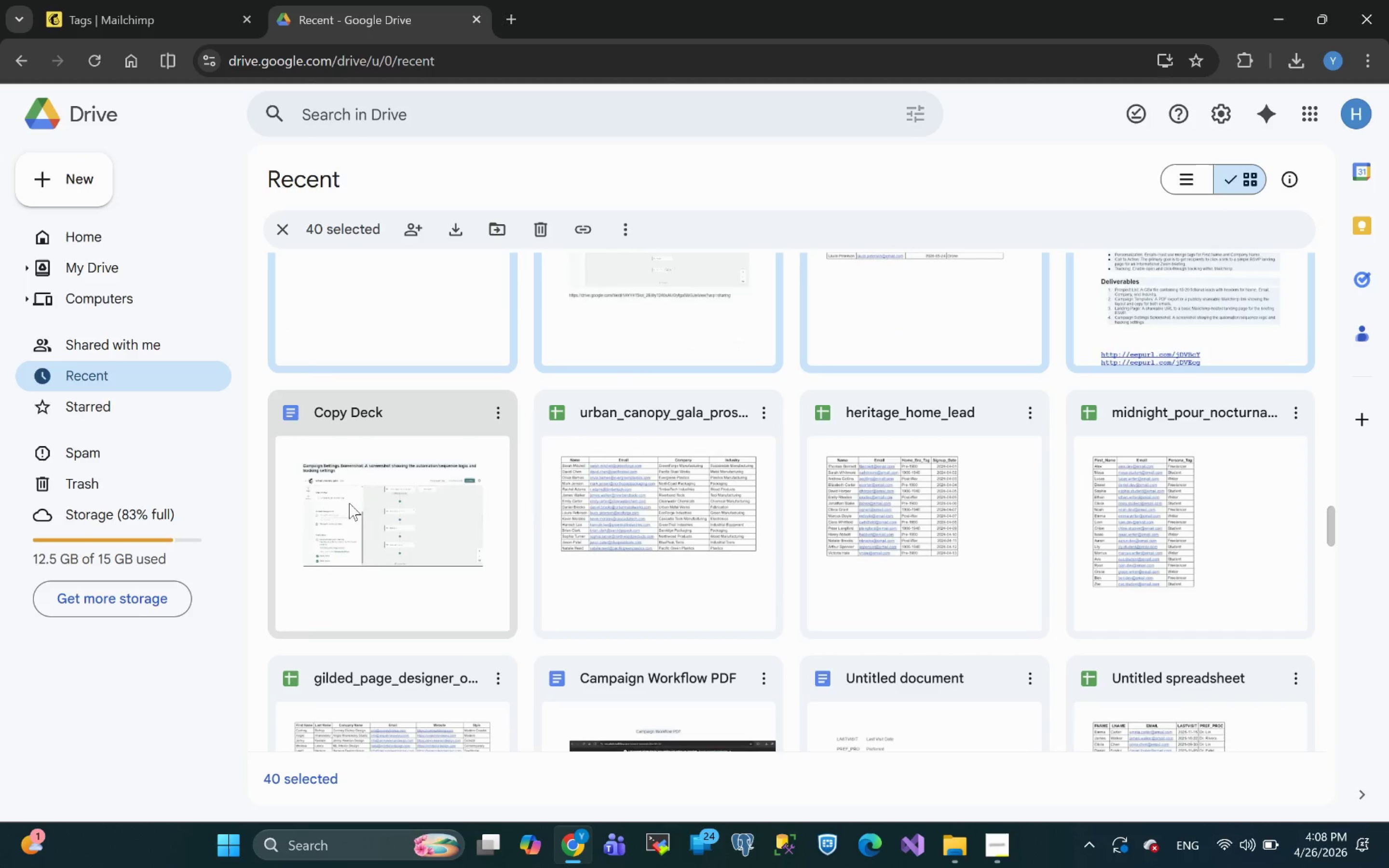 
hold_key(key=ControlLeft, duration=2.53)
left_click([349, 503])
 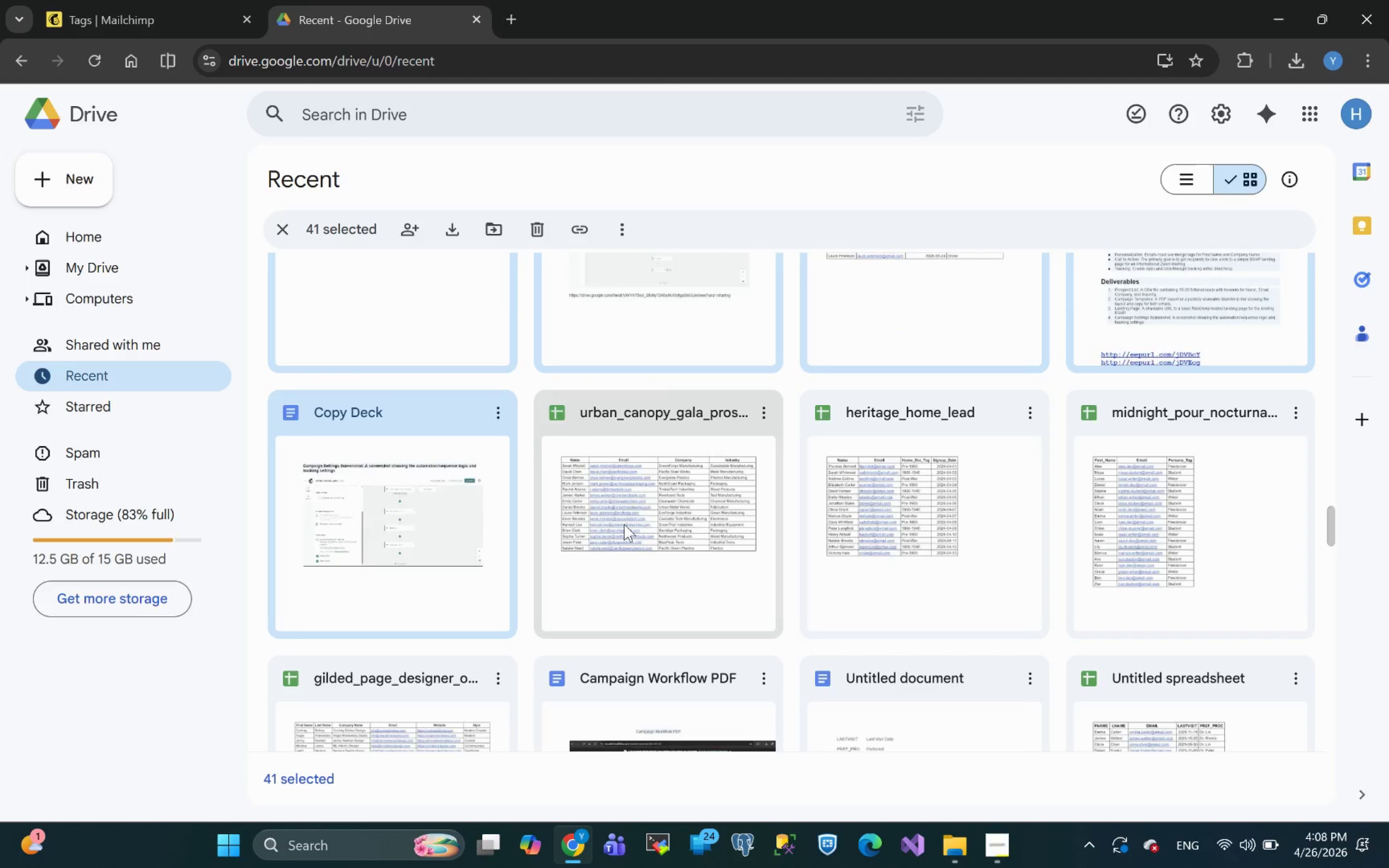 
left_click([624, 524])
 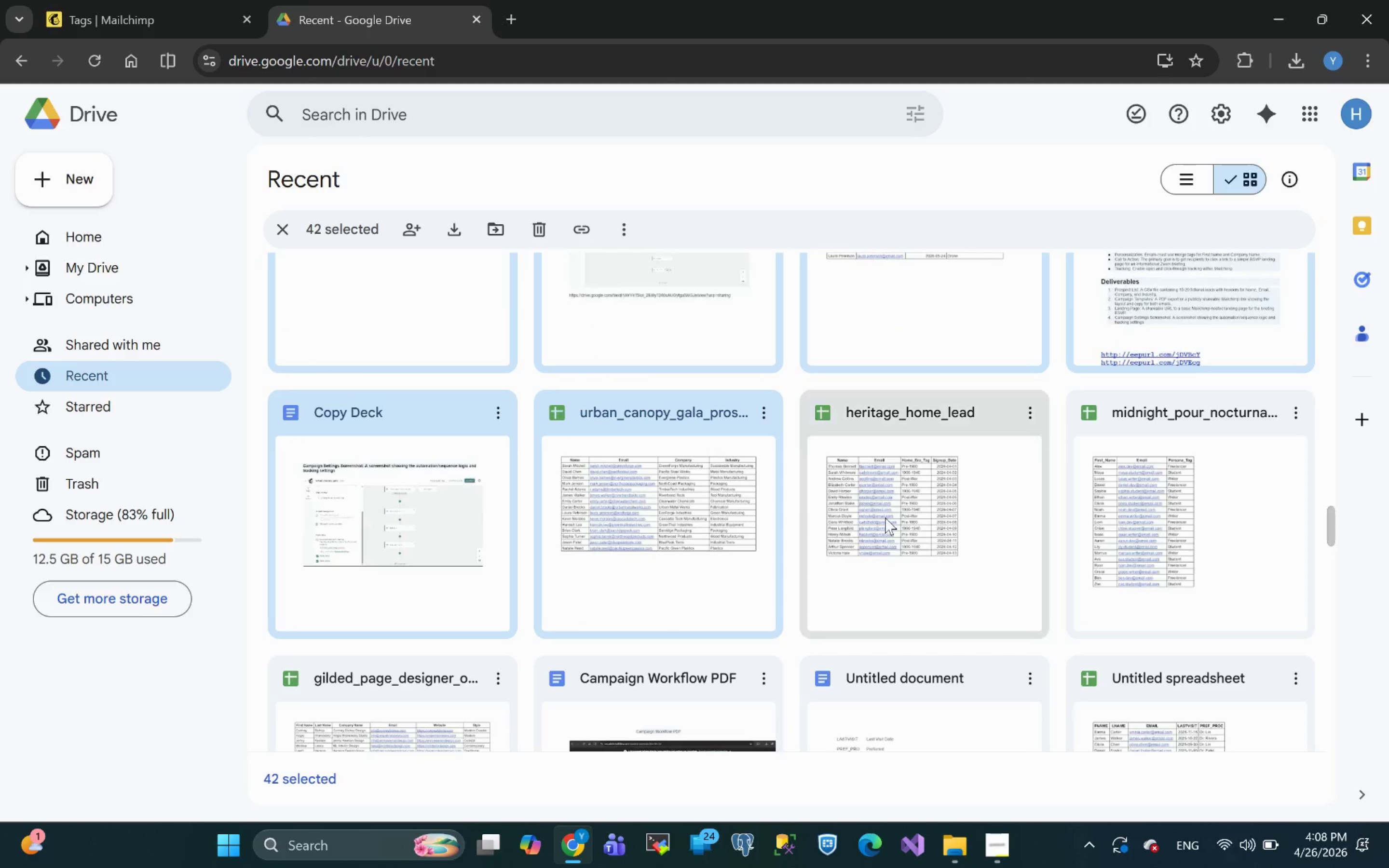 
left_click([887, 517])
 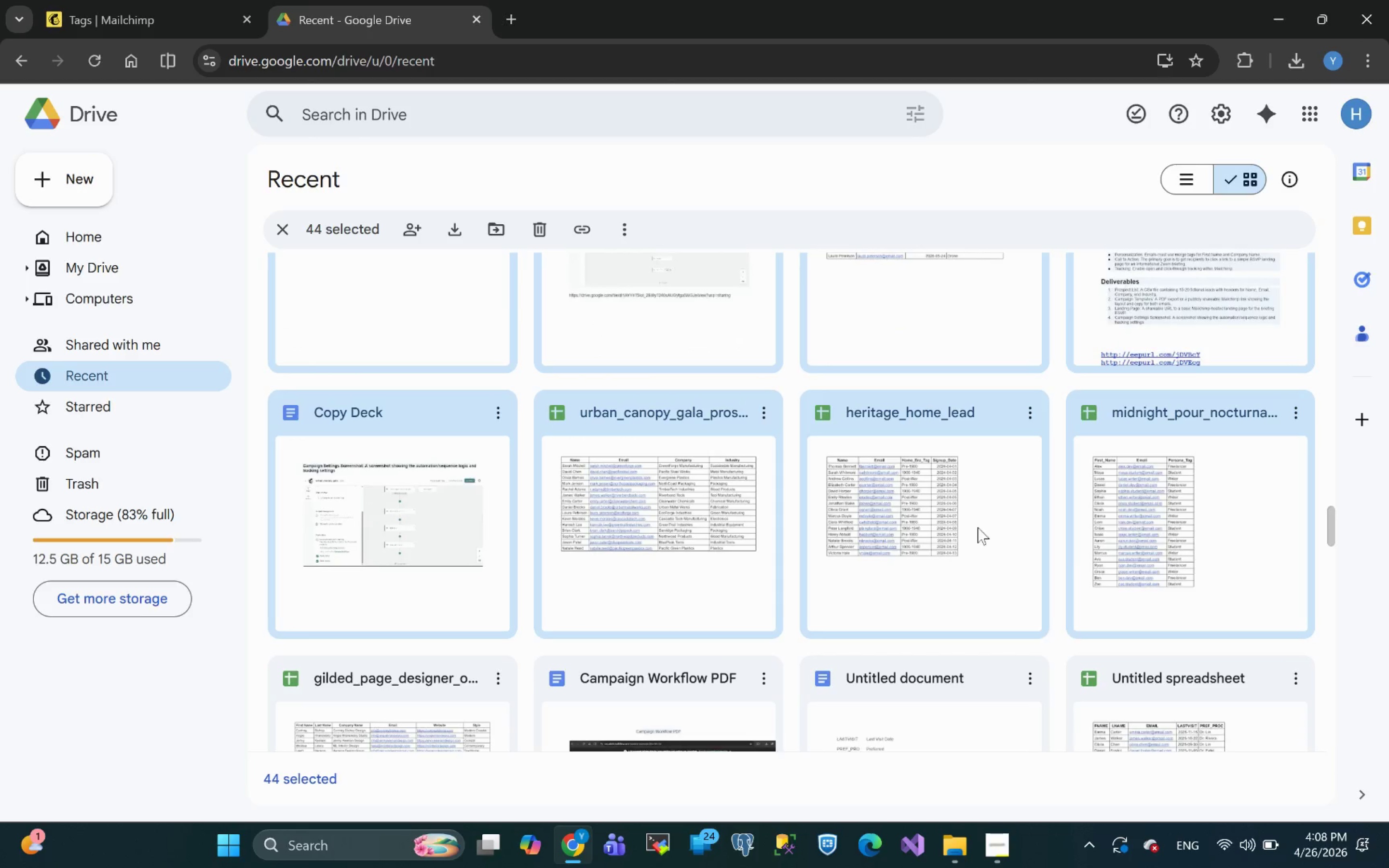 
hold_key(key=ControlLeft, duration=2.94)
 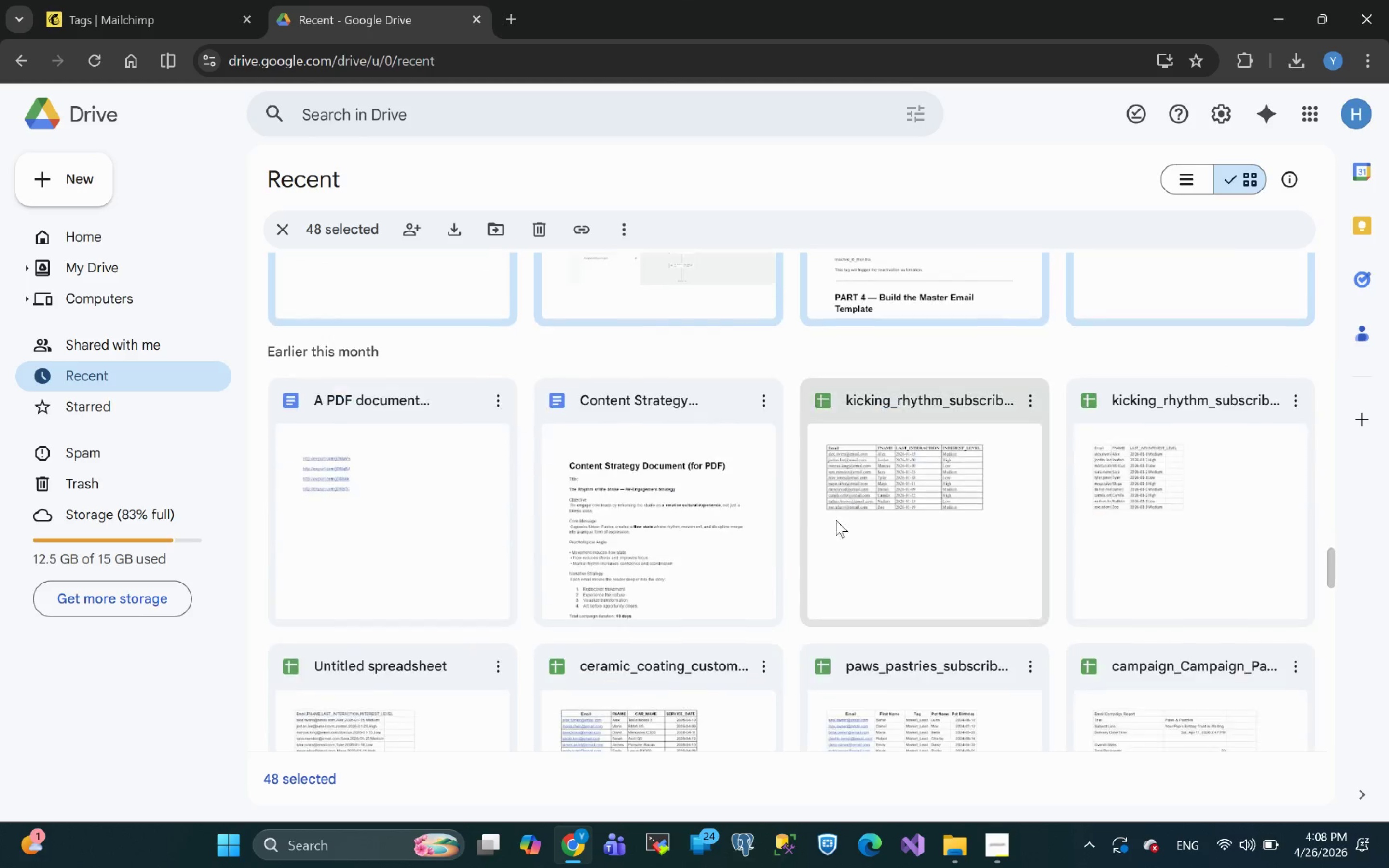 
scroll: coordinate [831, 509], scroll_direction: down, amount: 3.0
 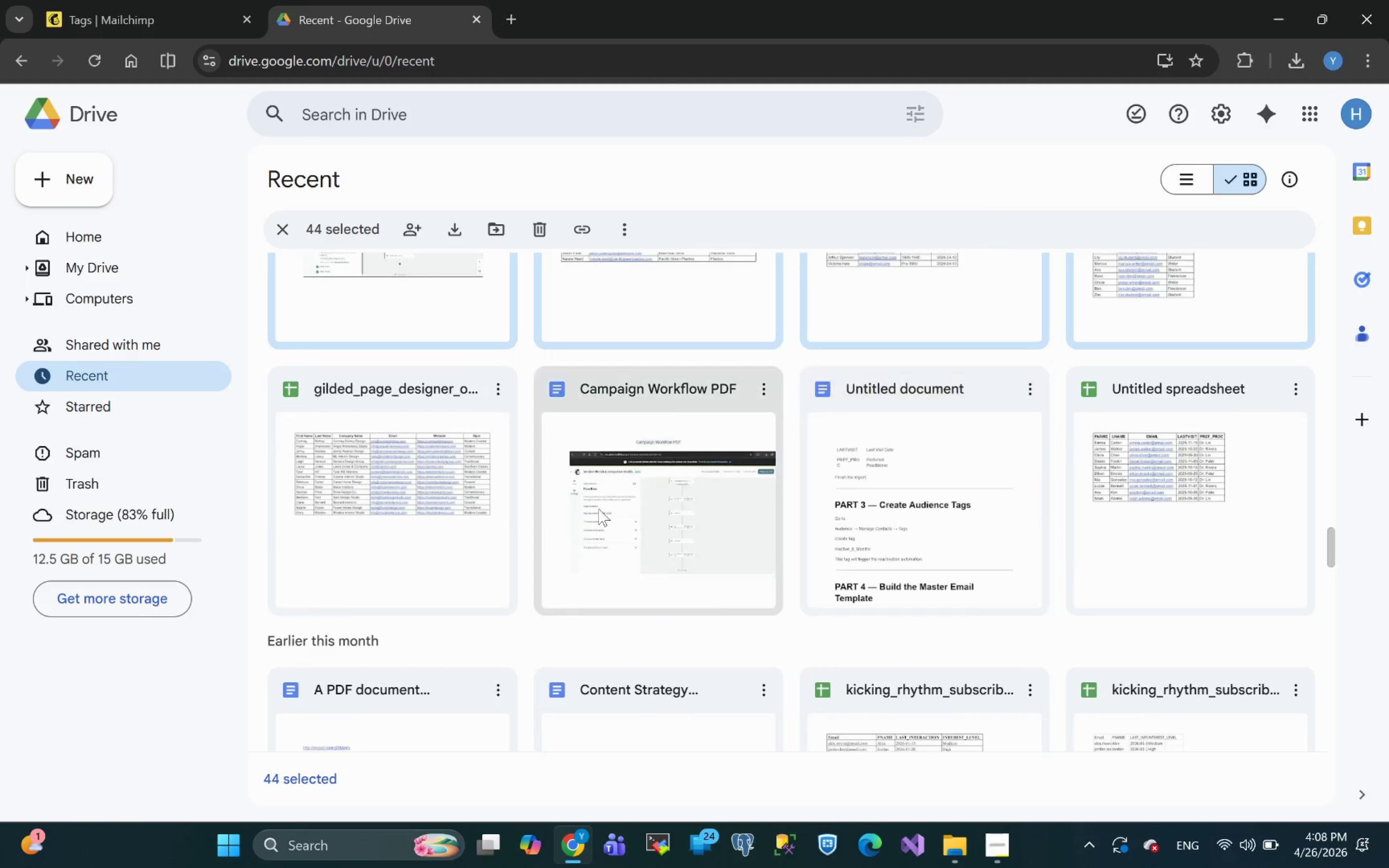 
left_click([304, 505])
 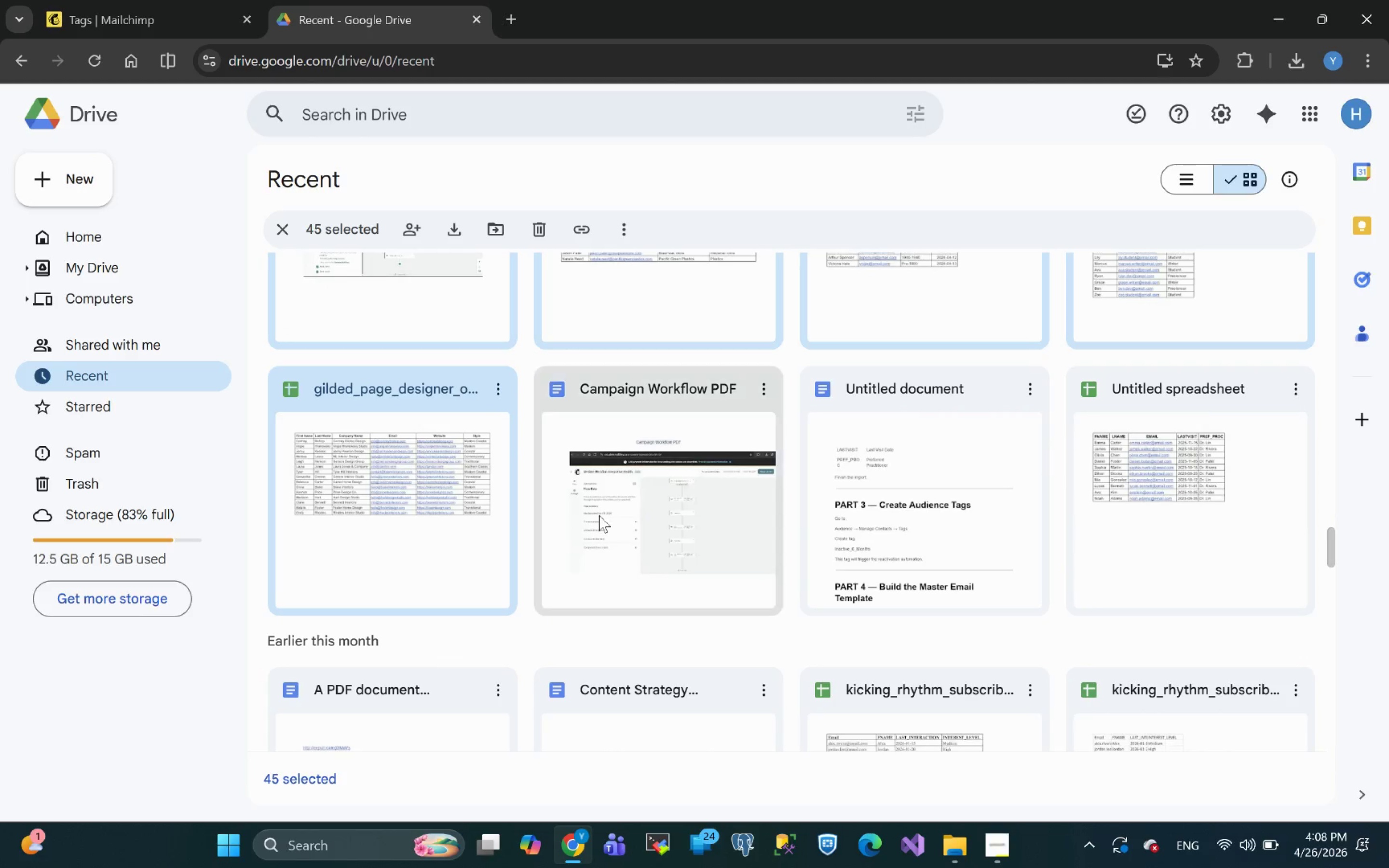 
left_click([633, 509])
 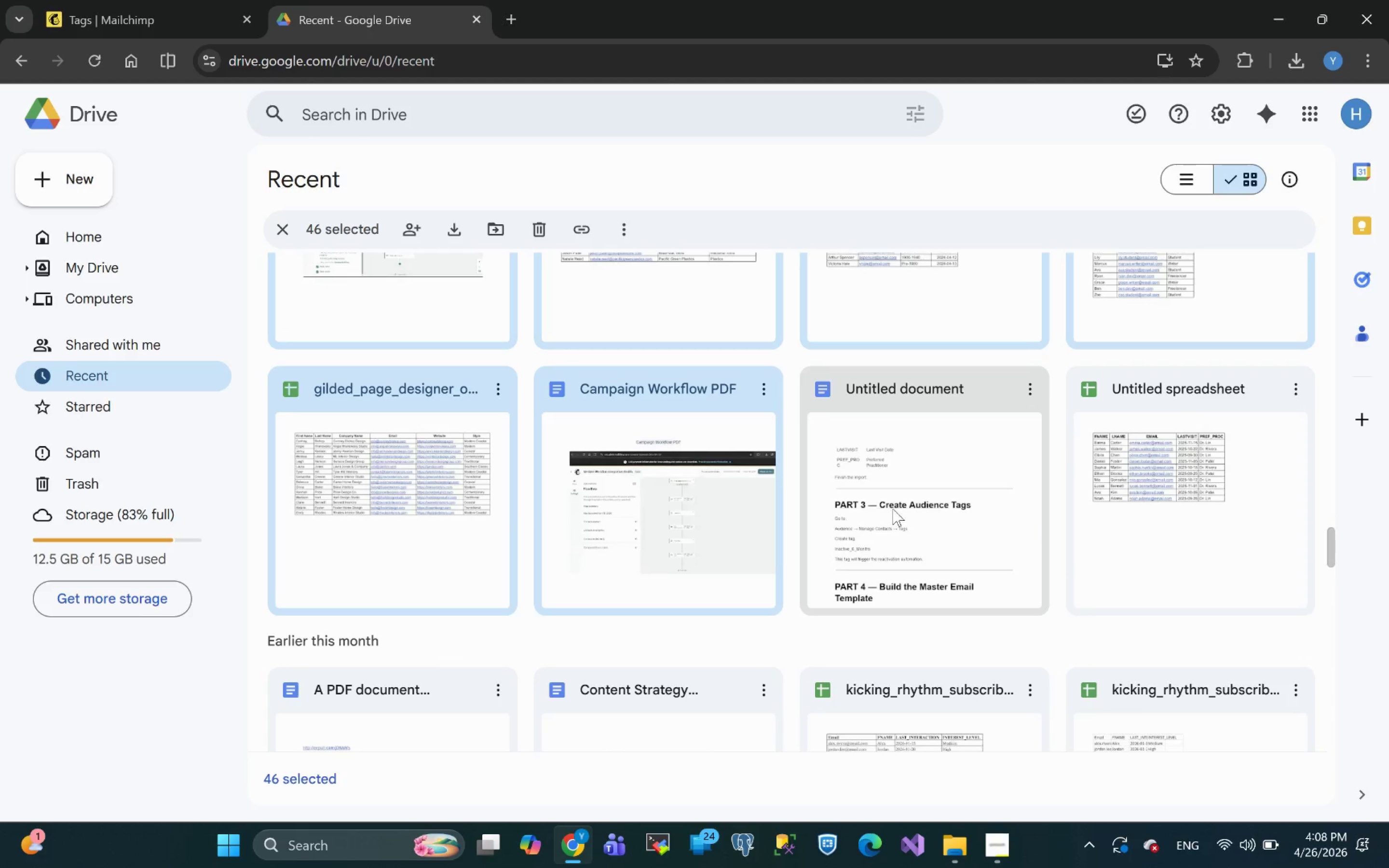 
left_click([893, 509])
 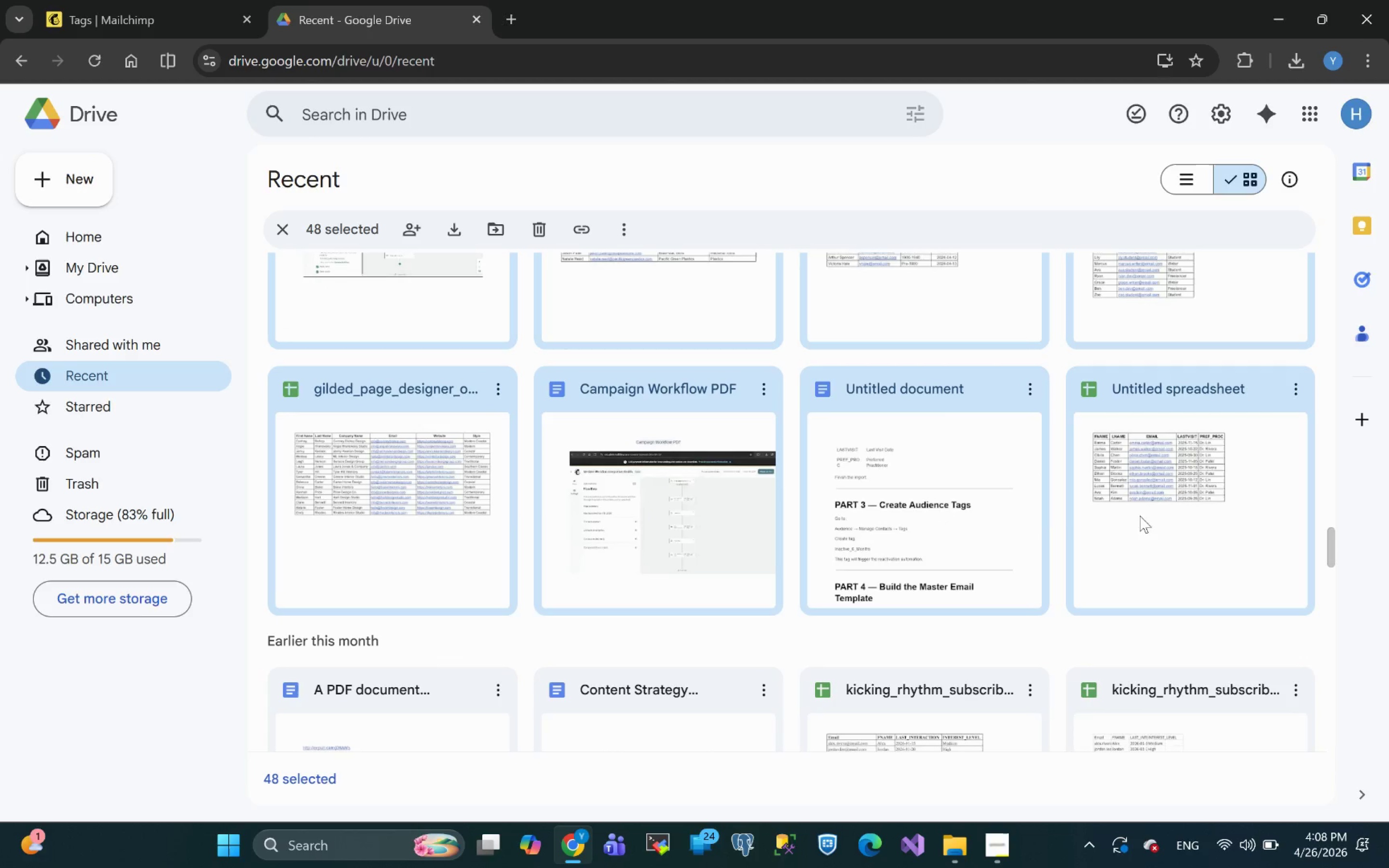 
scroll: coordinate [844, 522], scroll_direction: down, amount: 3.0
 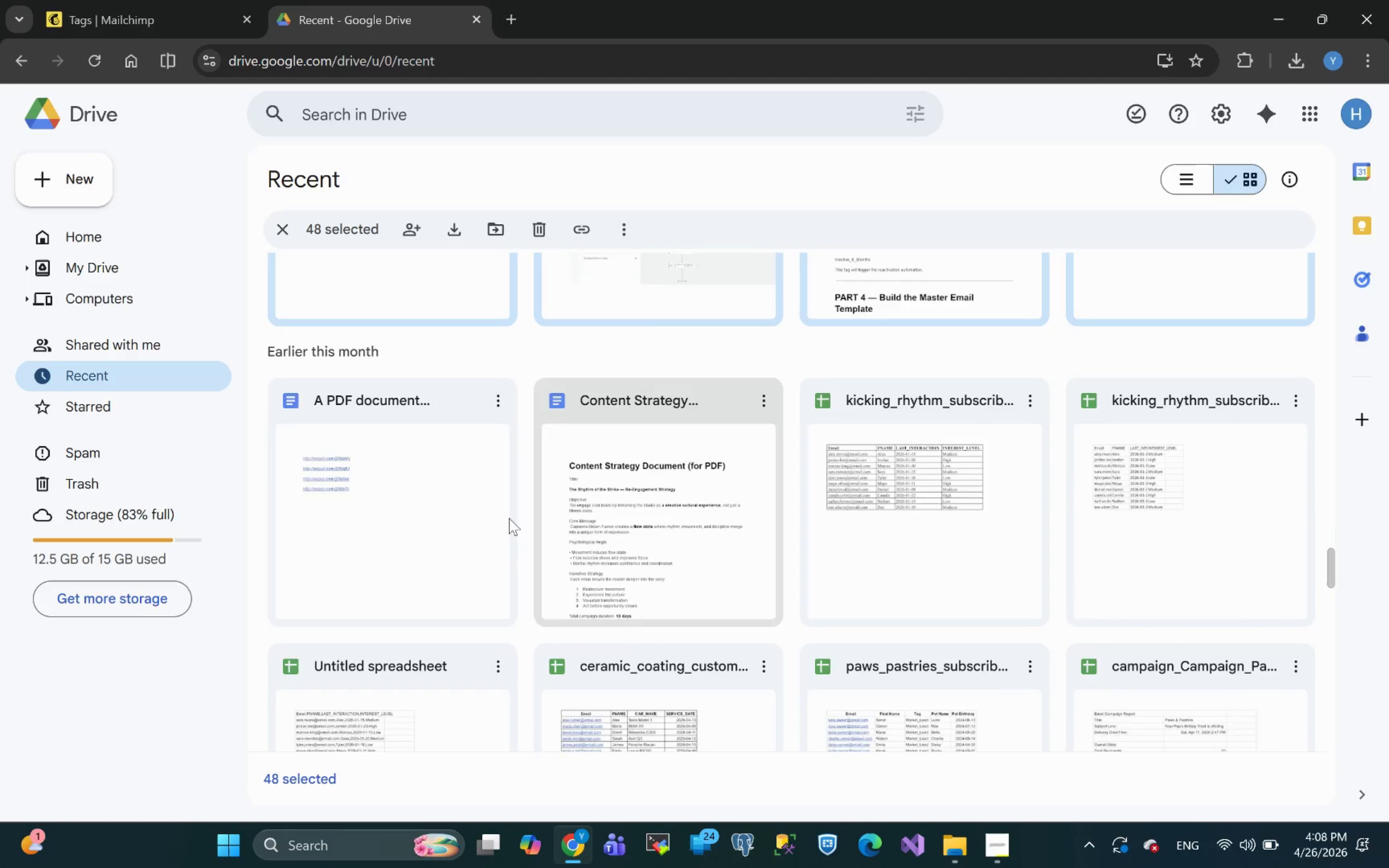 
hold_key(key=ControlLeft, duration=2.45)
left_click([396, 517])
 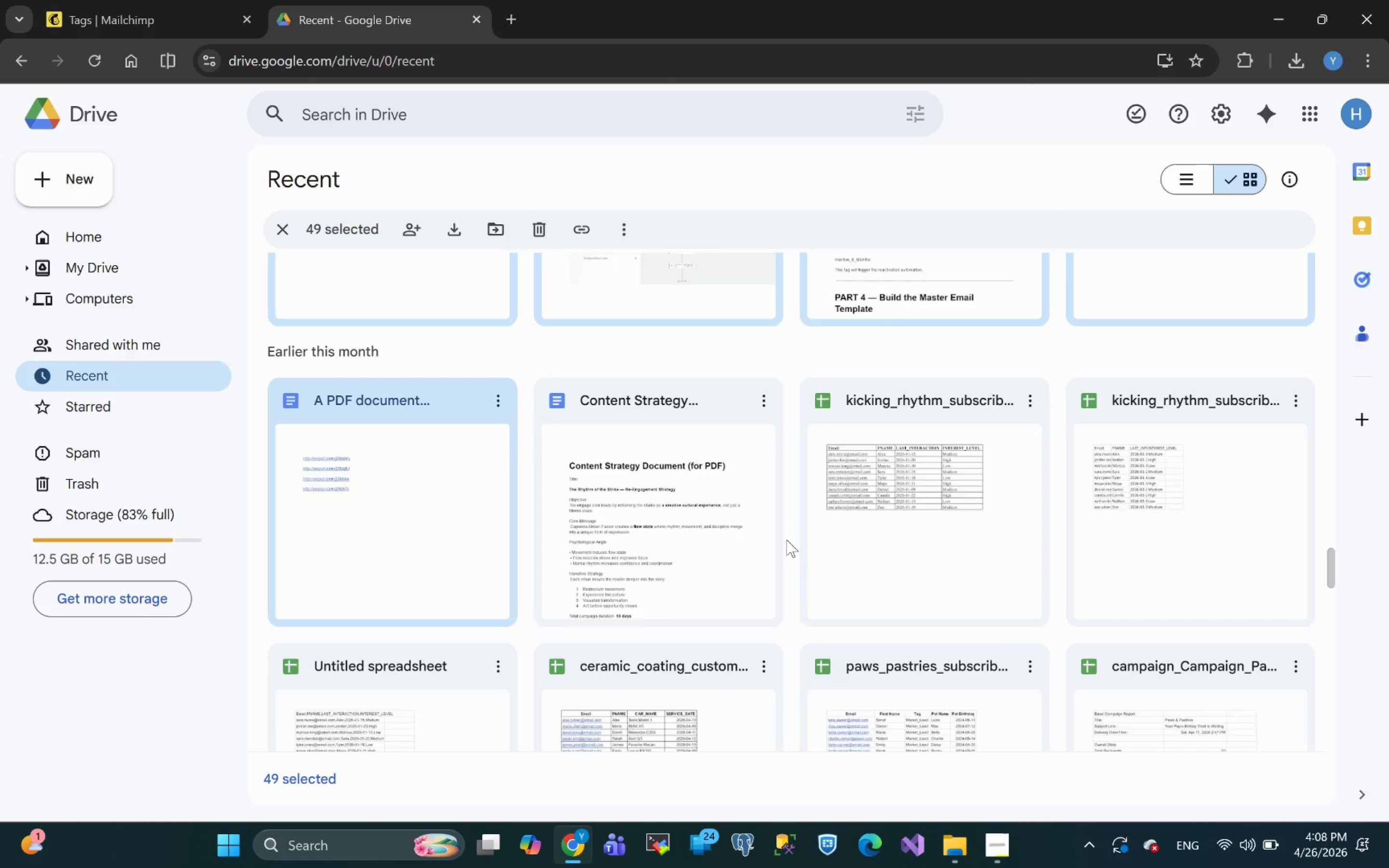 
left_click([718, 536])
 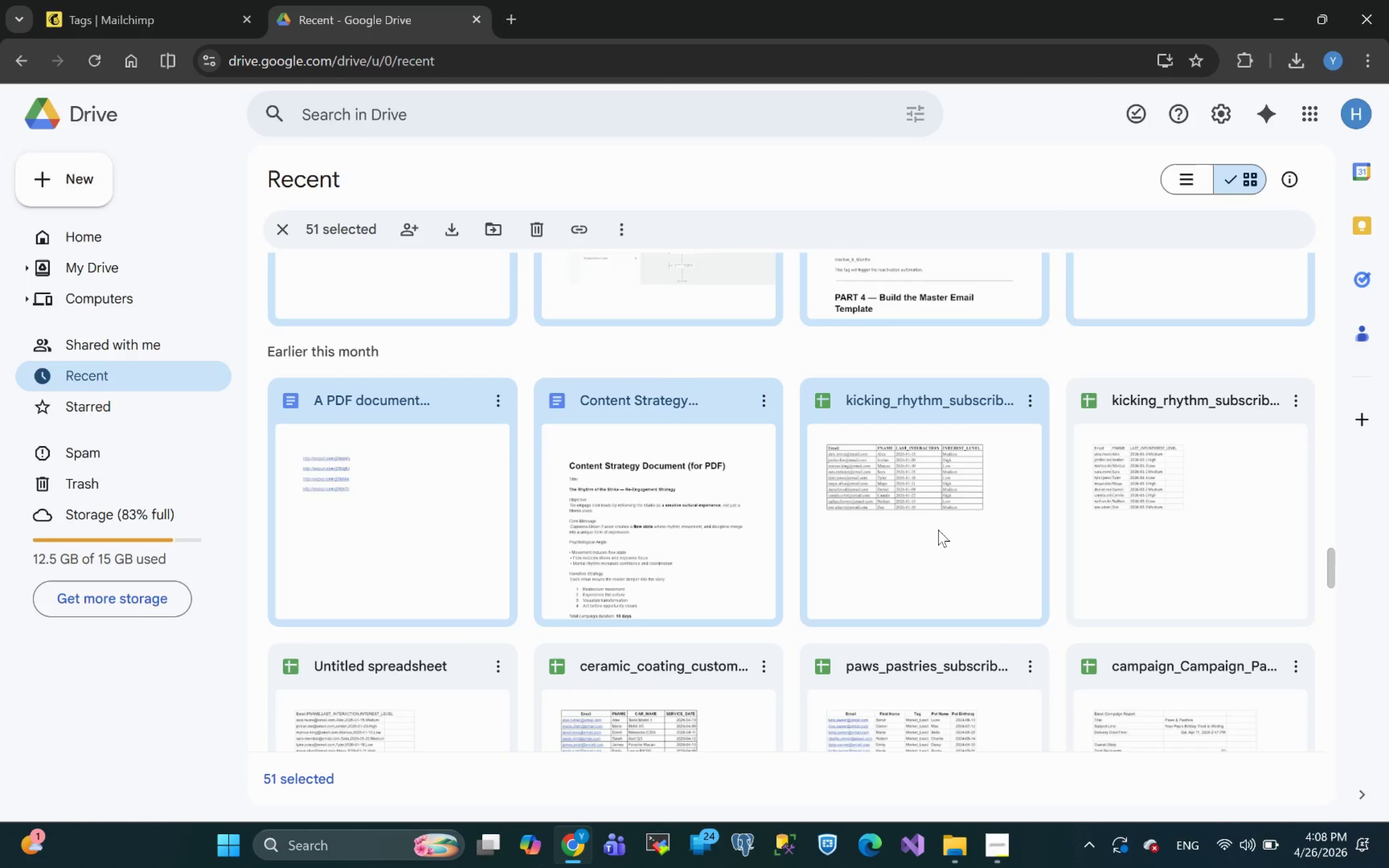 
triple_click([1138, 525])
 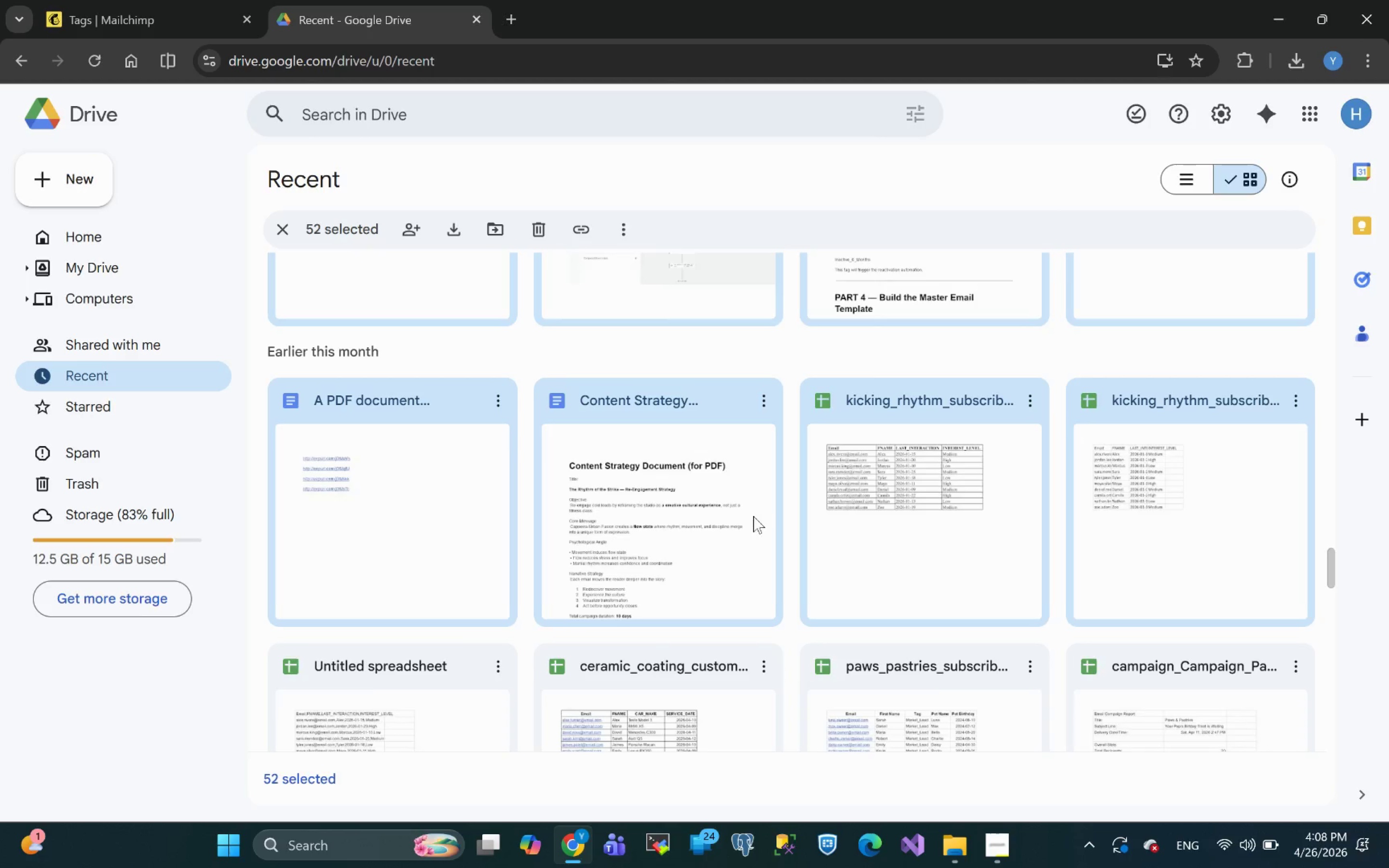 
hold_key(key=ControlLeft, duration=2.36)
 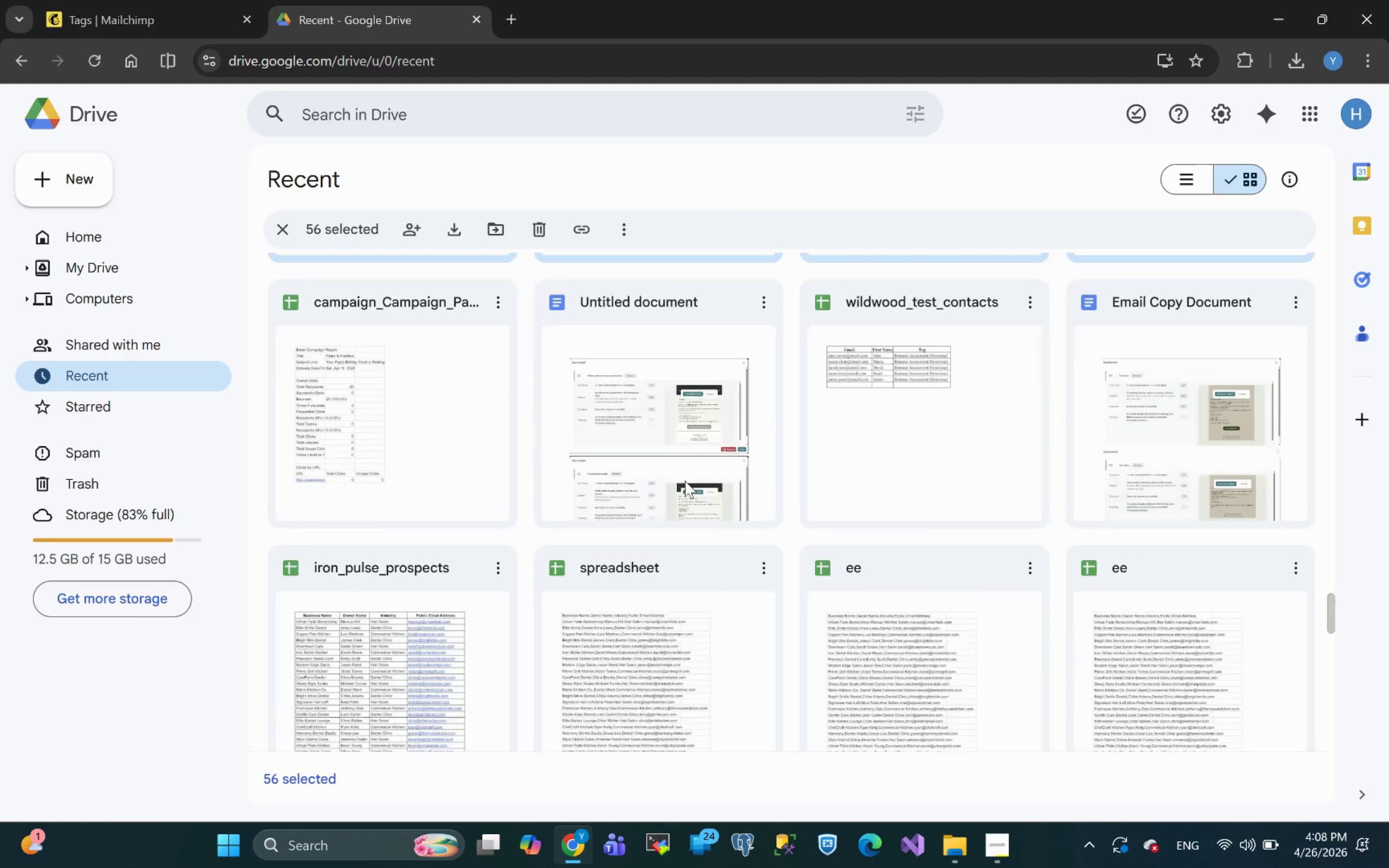 
scroll: coordinate [660, 496], scroll_direction: down, amount: 4.0
 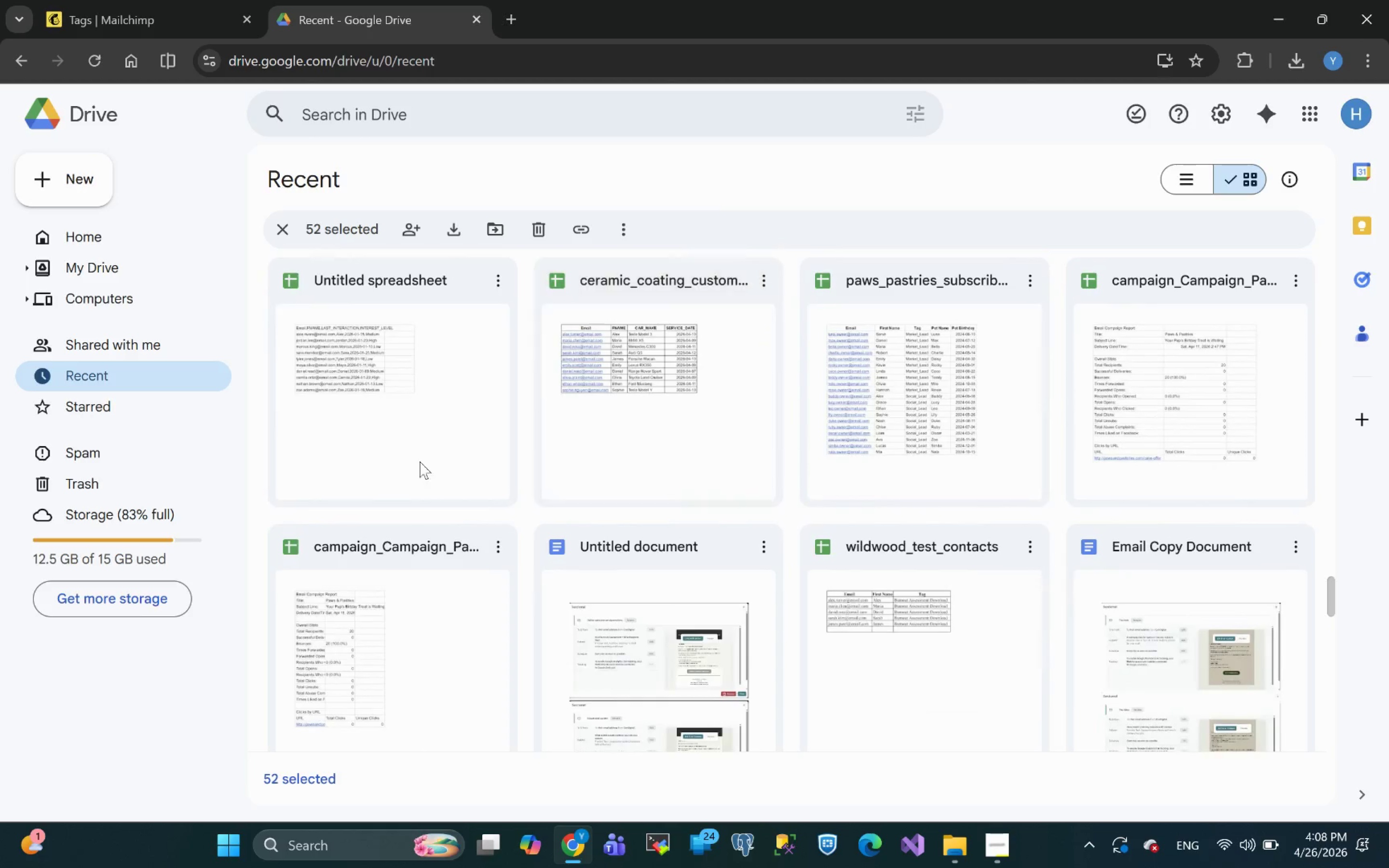 
left_click([341, 442])
 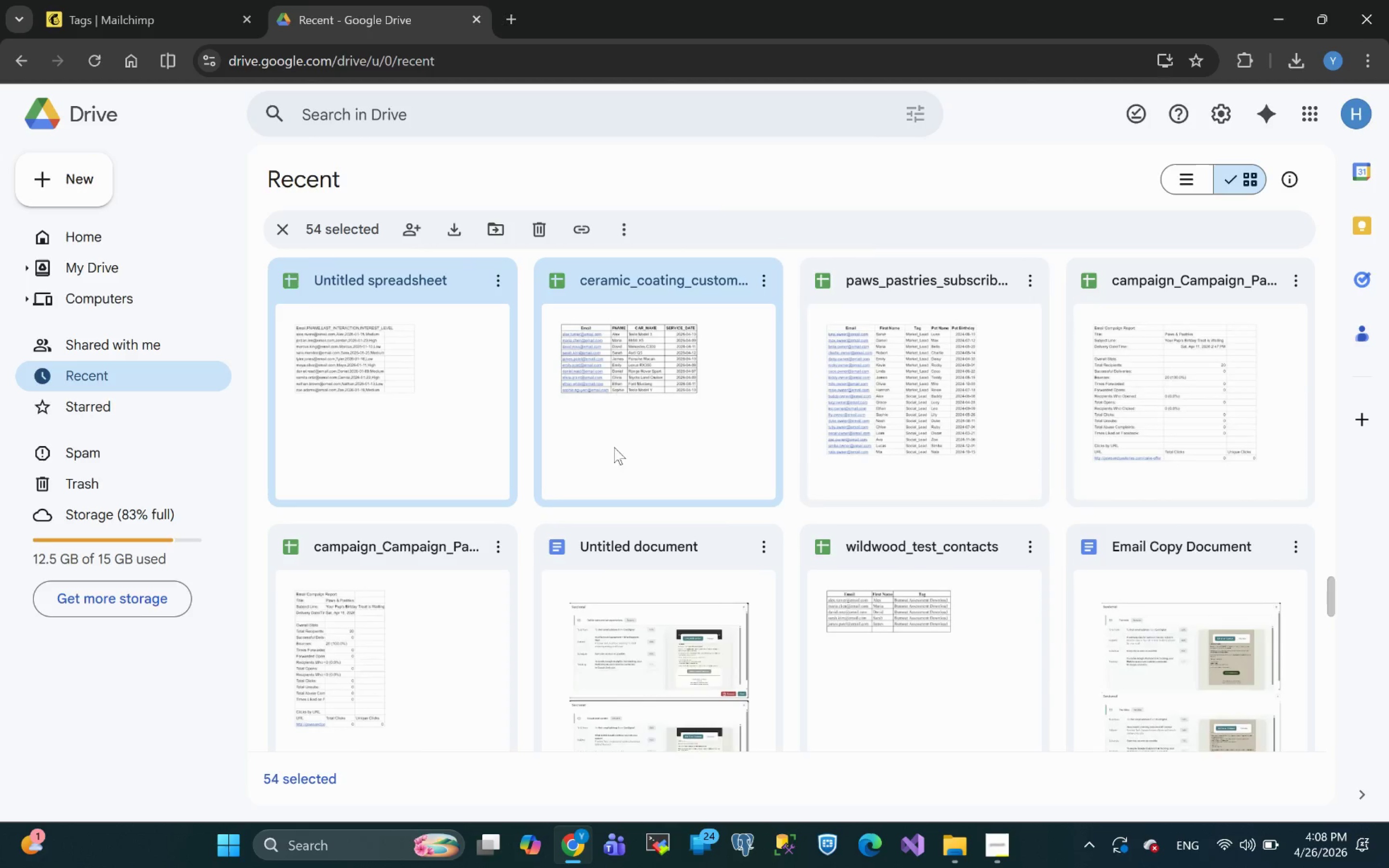 
double_click([910, 444])
 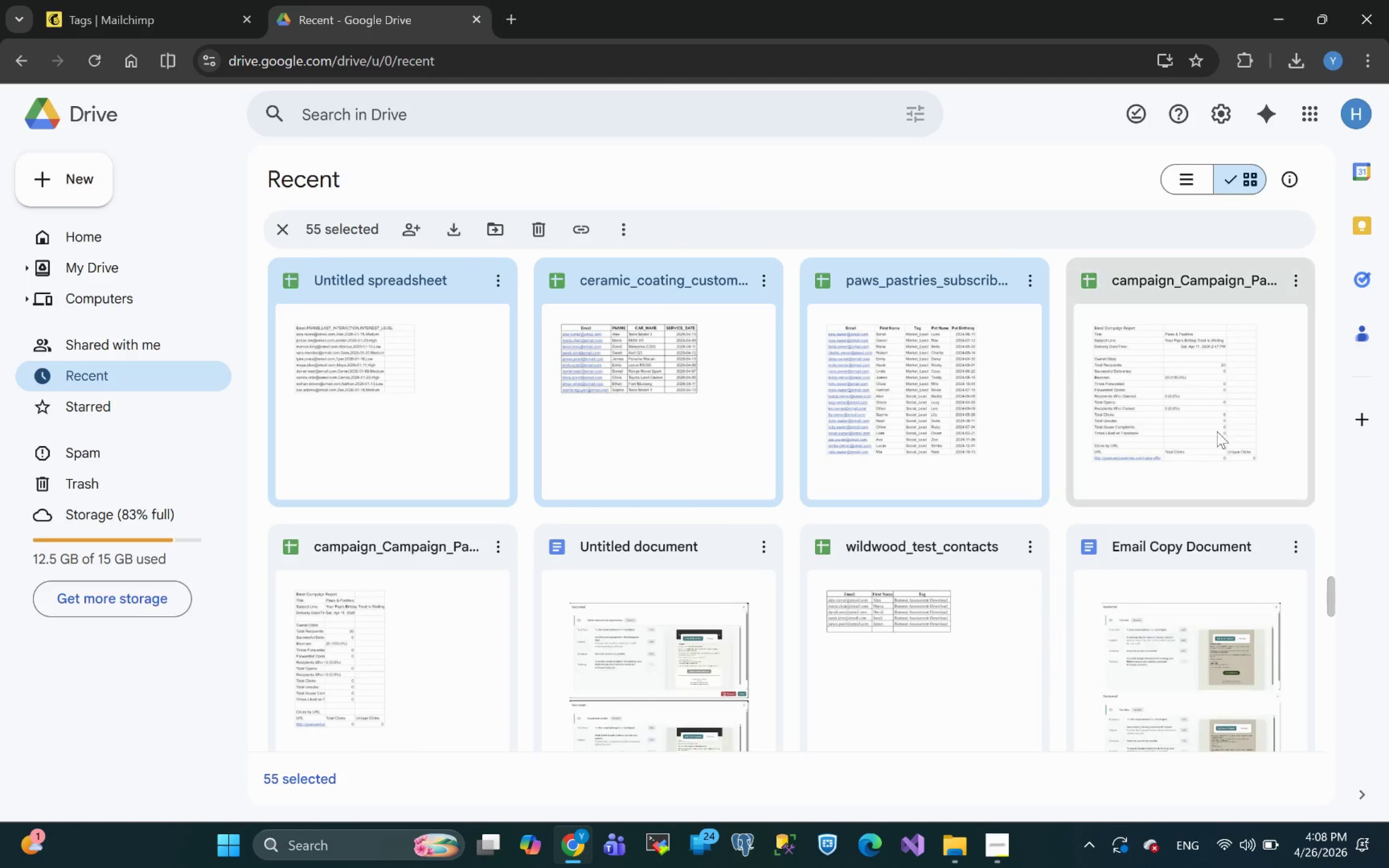 
left_click([1217, 431])
 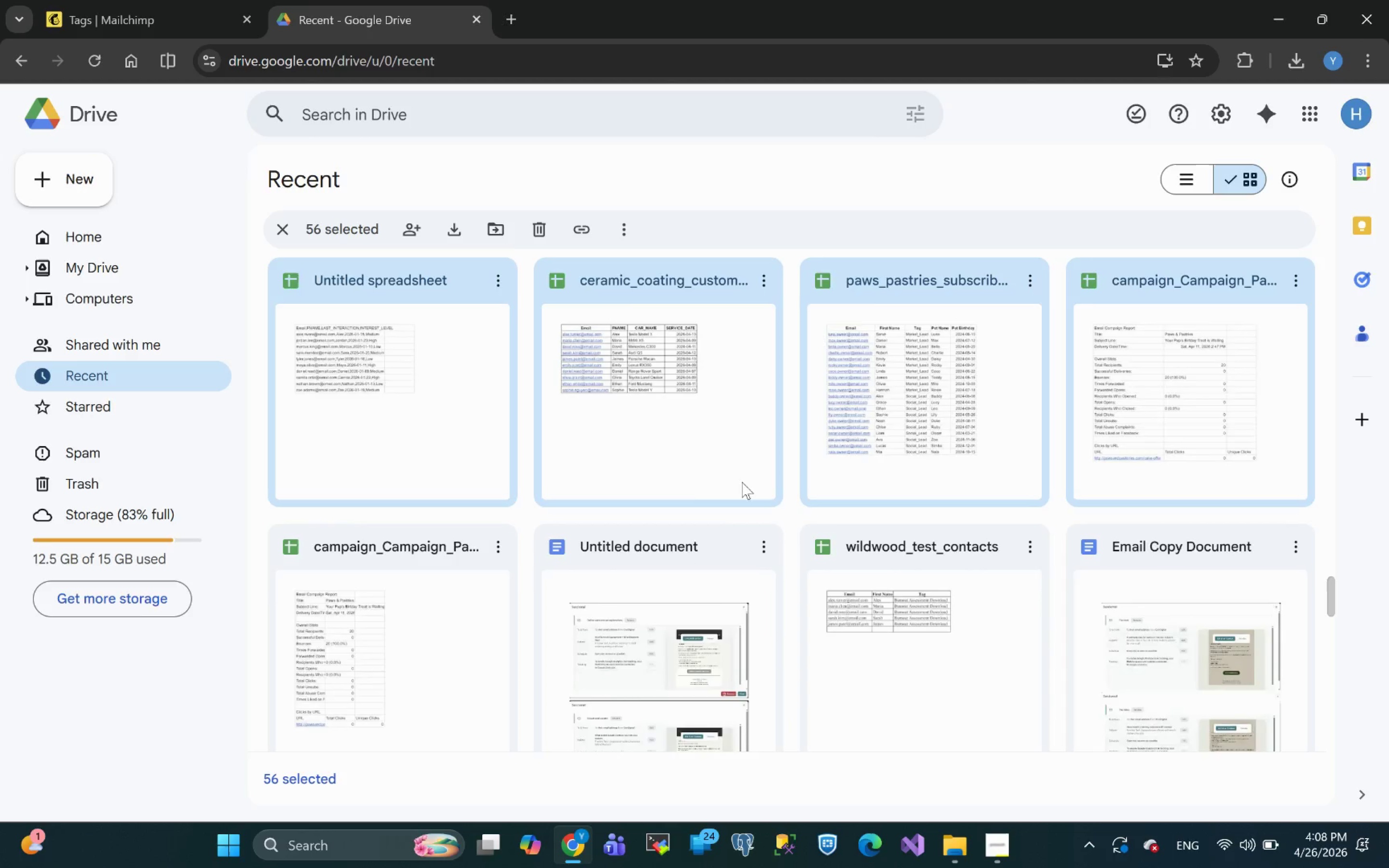 
scroll: coordinate [685, 481], scroll_direction: down, amount: 3.0
 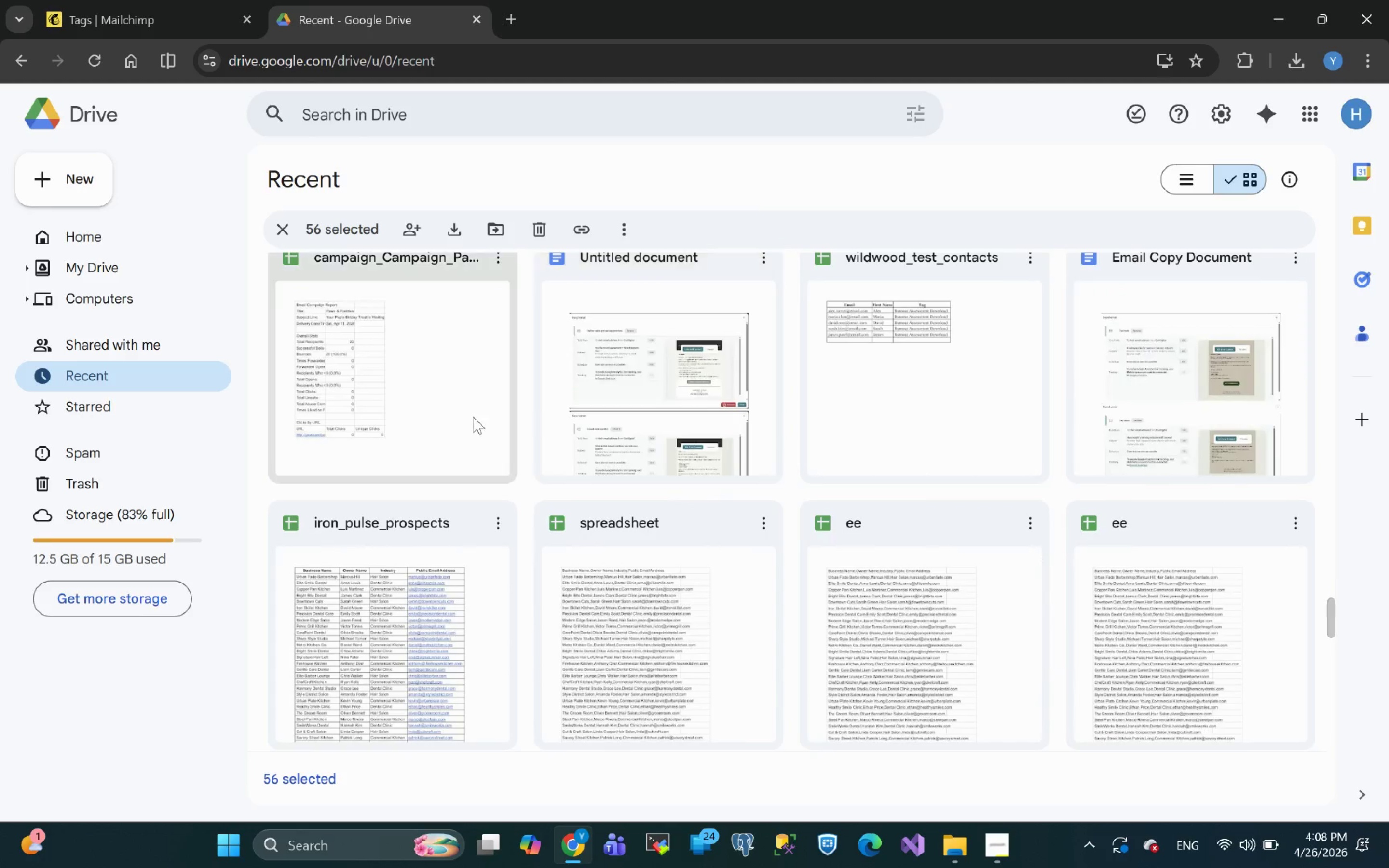 
hold_key(key=ControlLeft, duration=2.45)
left_click([422, 405])
 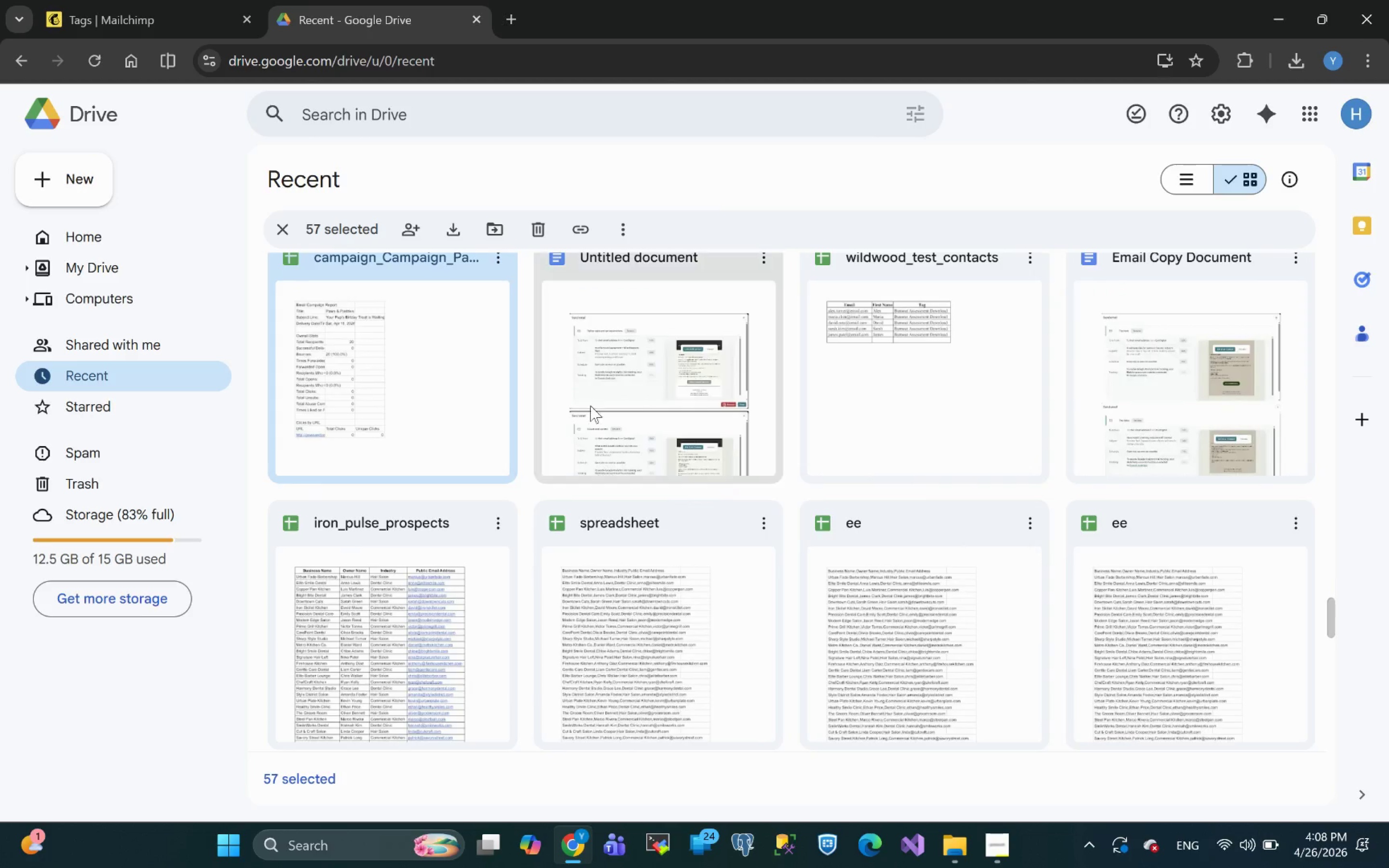 
left_click([638, 404])
 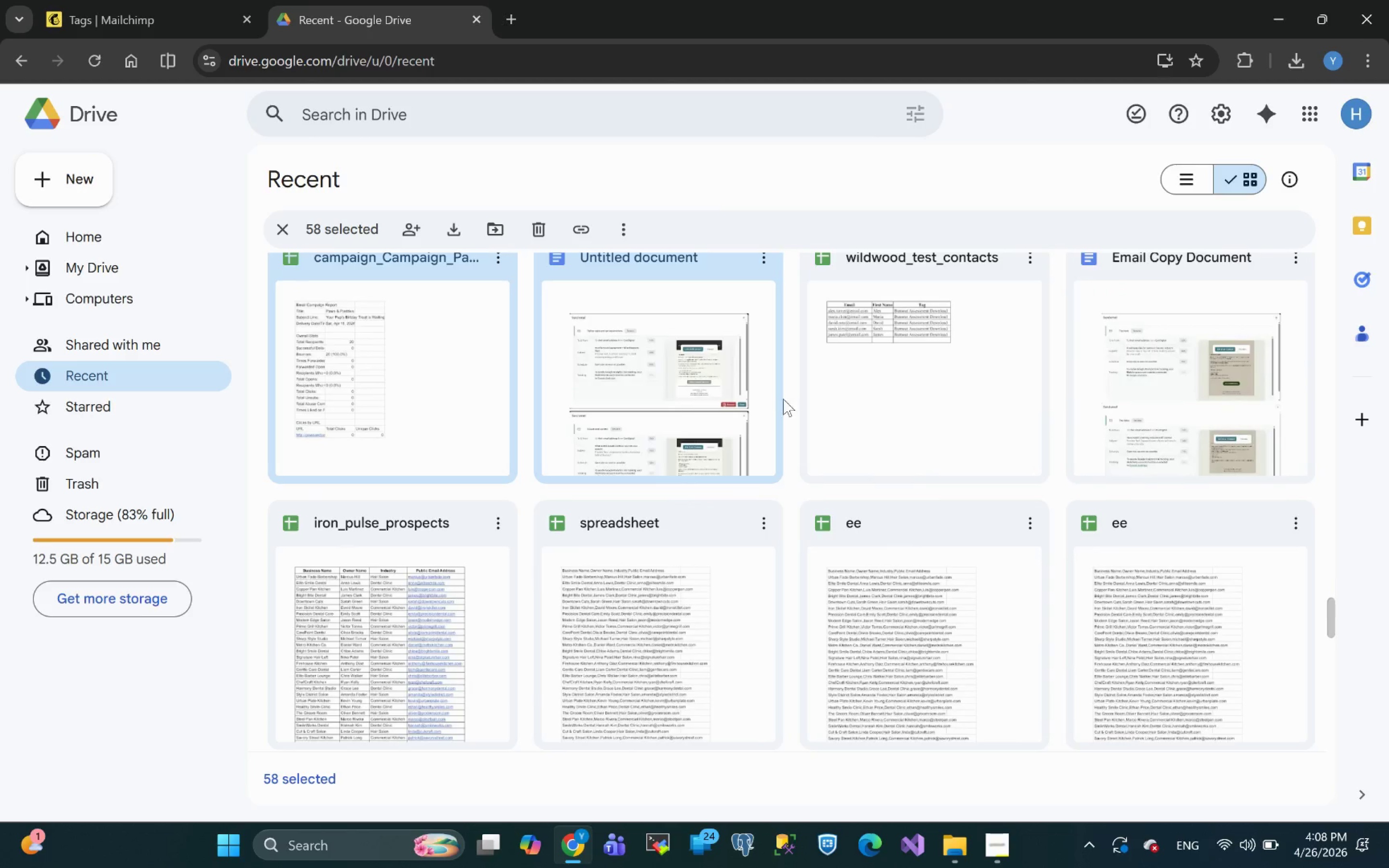 
left_click([930, 398])
 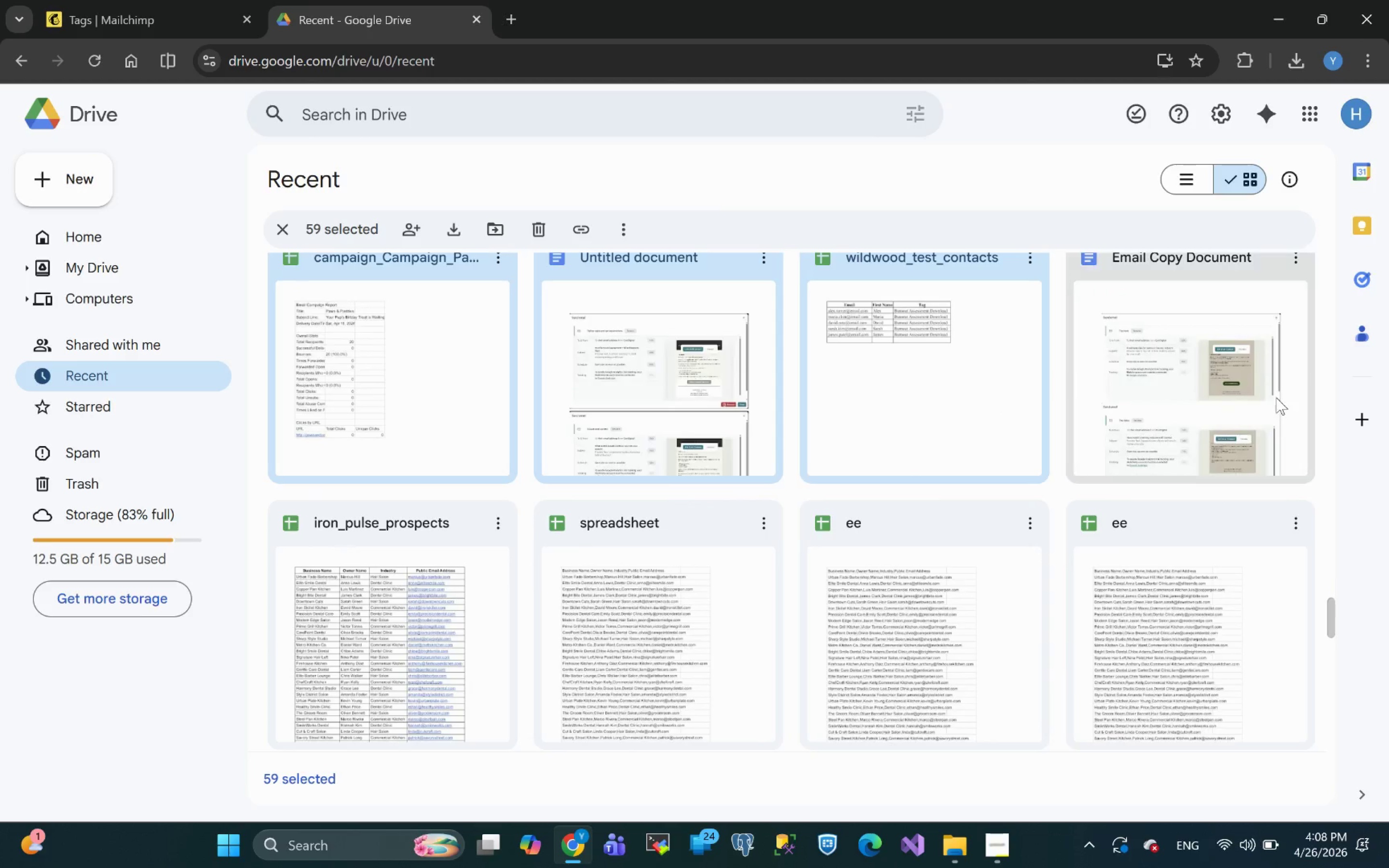 
left_click([1276, 399])
 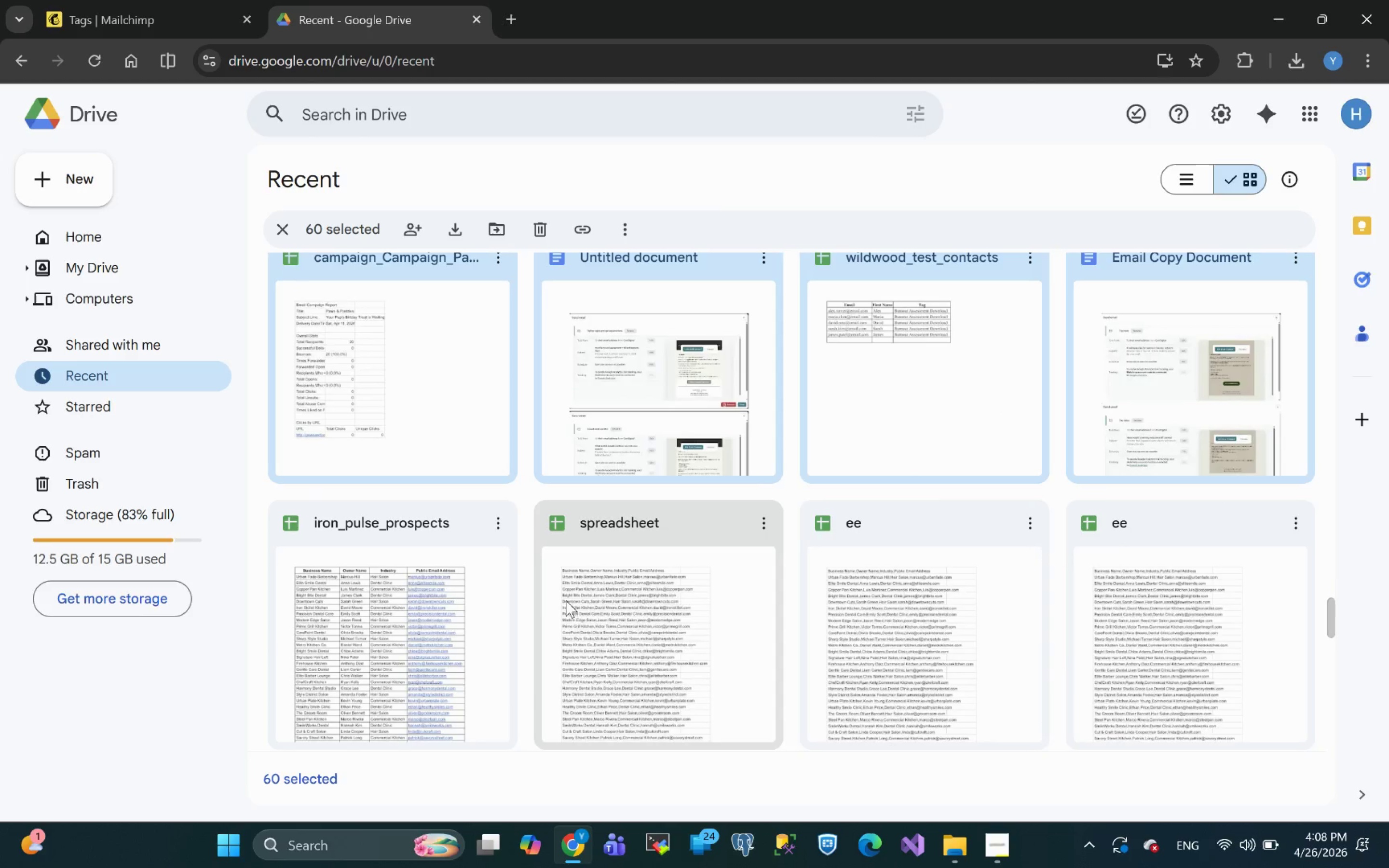 
hold_key(key=ControlLeft, duration=5.7)
 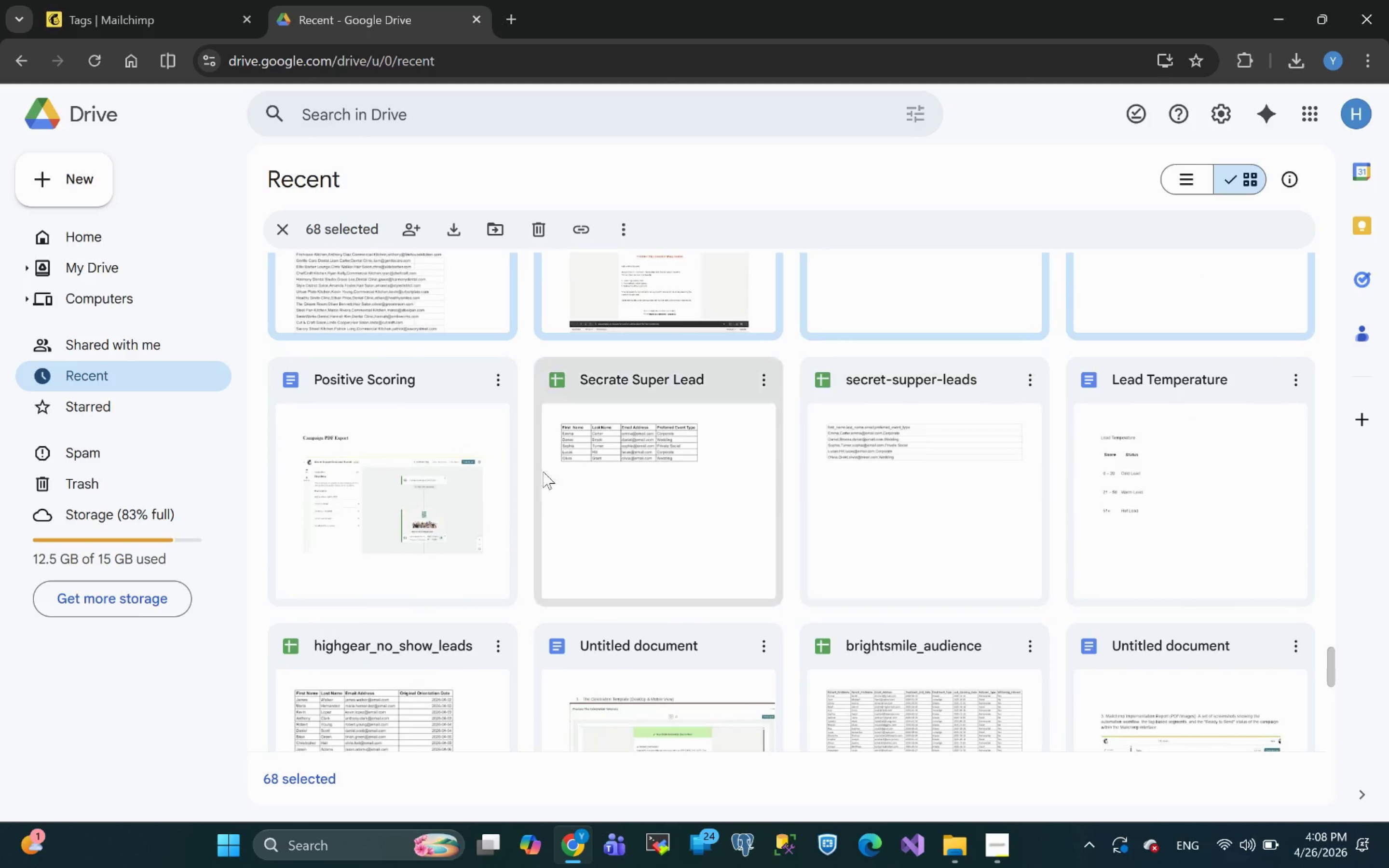 
scroll: coordinate [536, 547], scroll_direction: down, amount: 4.0
 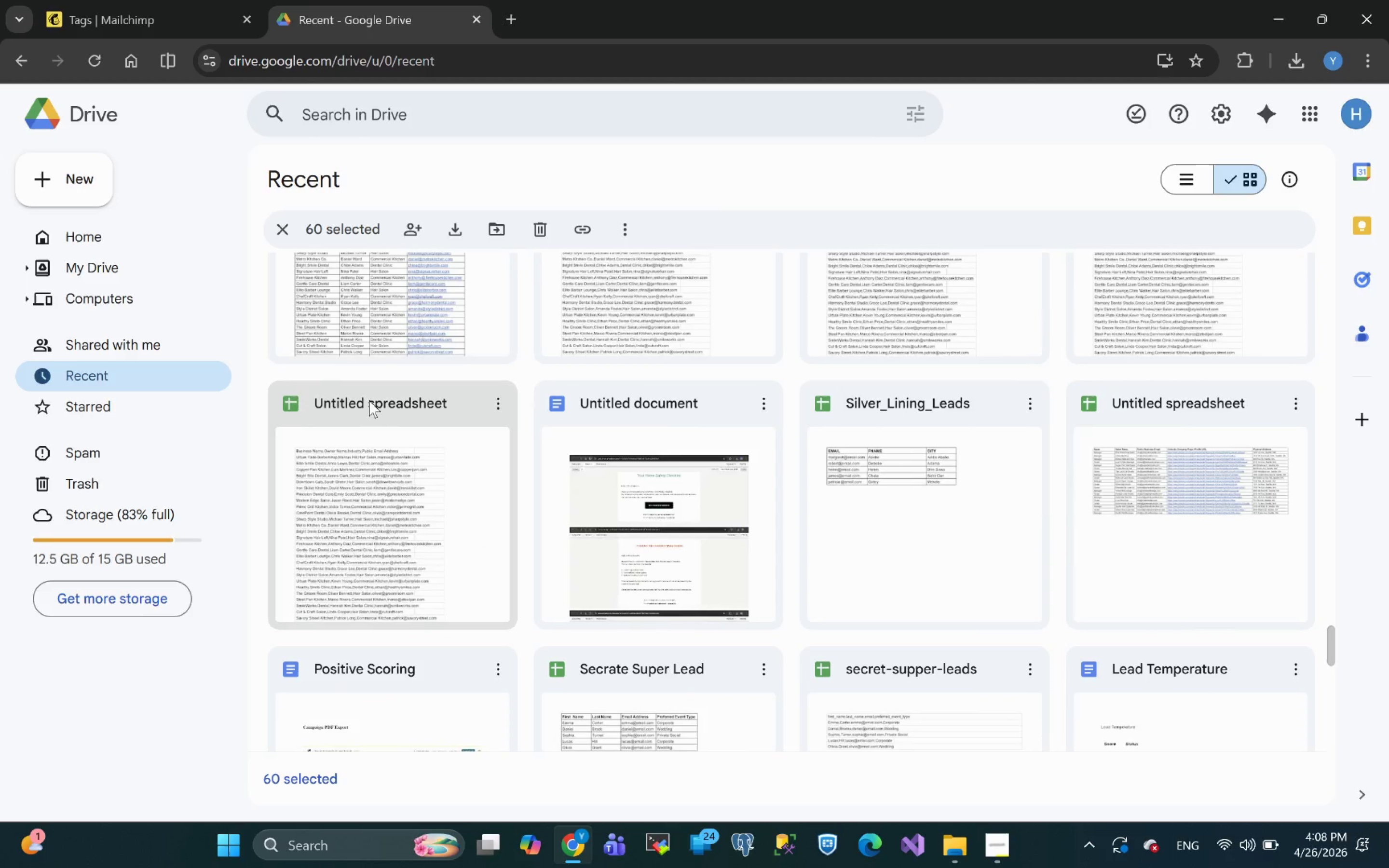 
left_click([305, 333])
 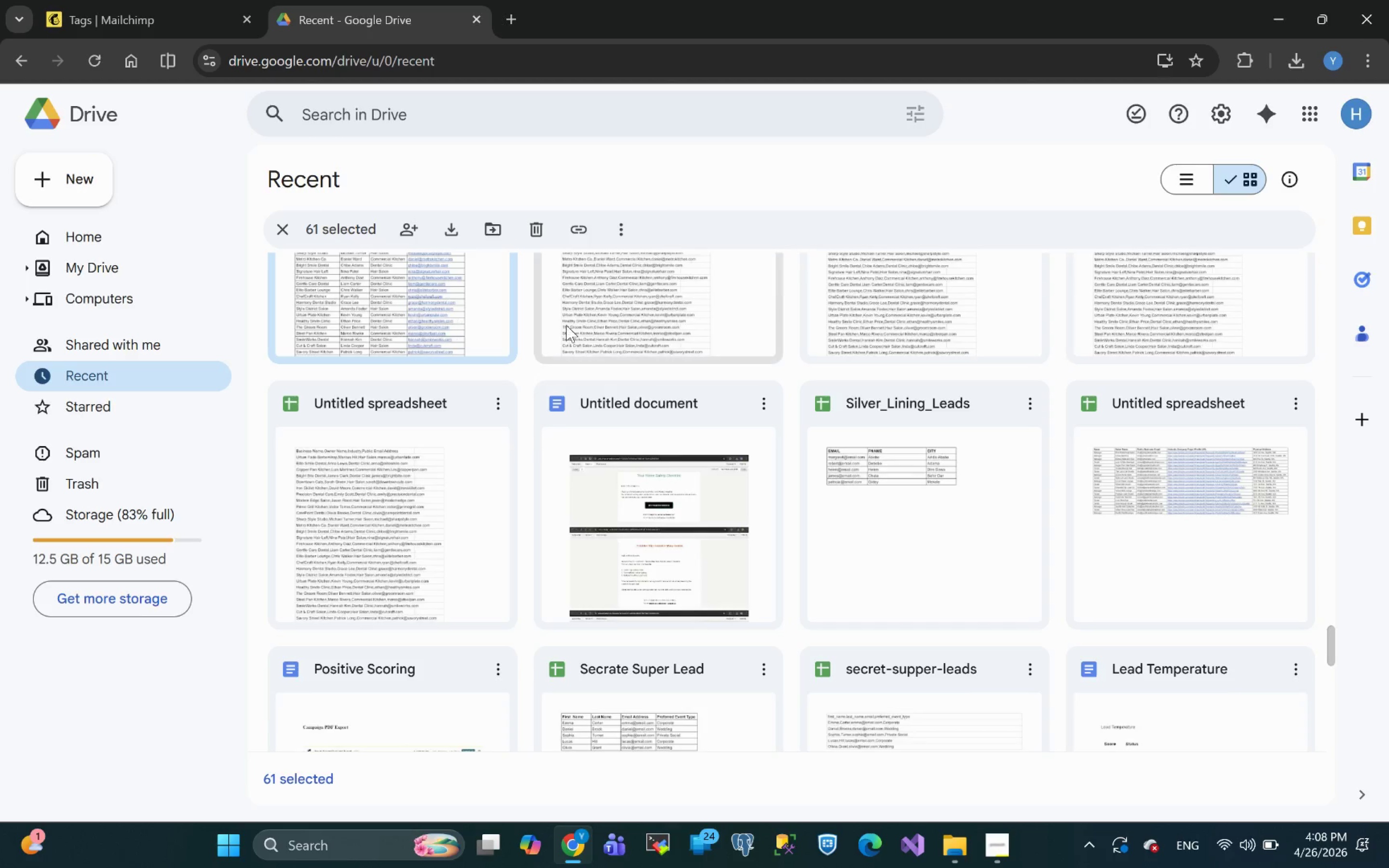 
left_click([587, 326])
 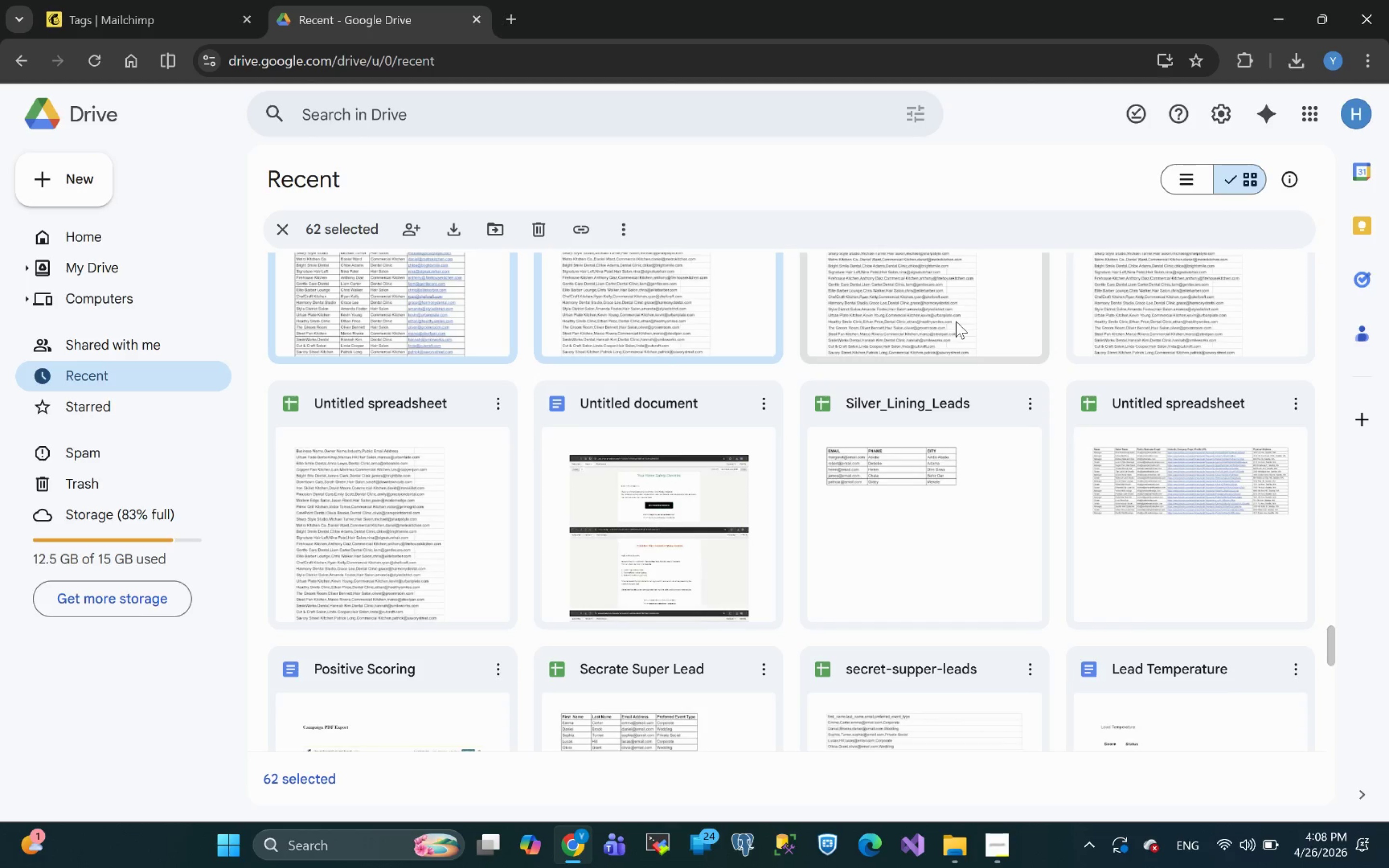 
left_click([950, 322])
 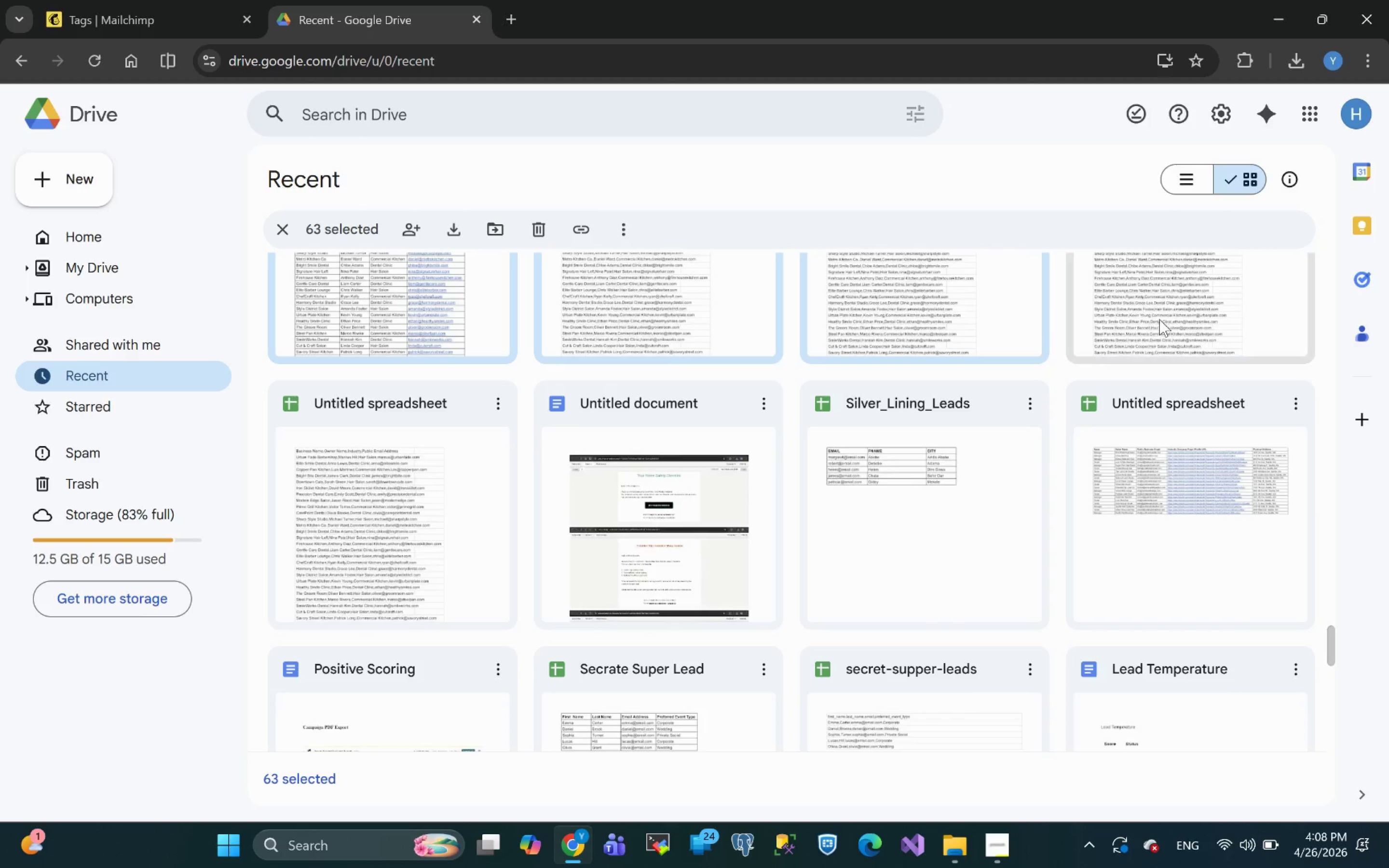 
left_click([1202, 315])
 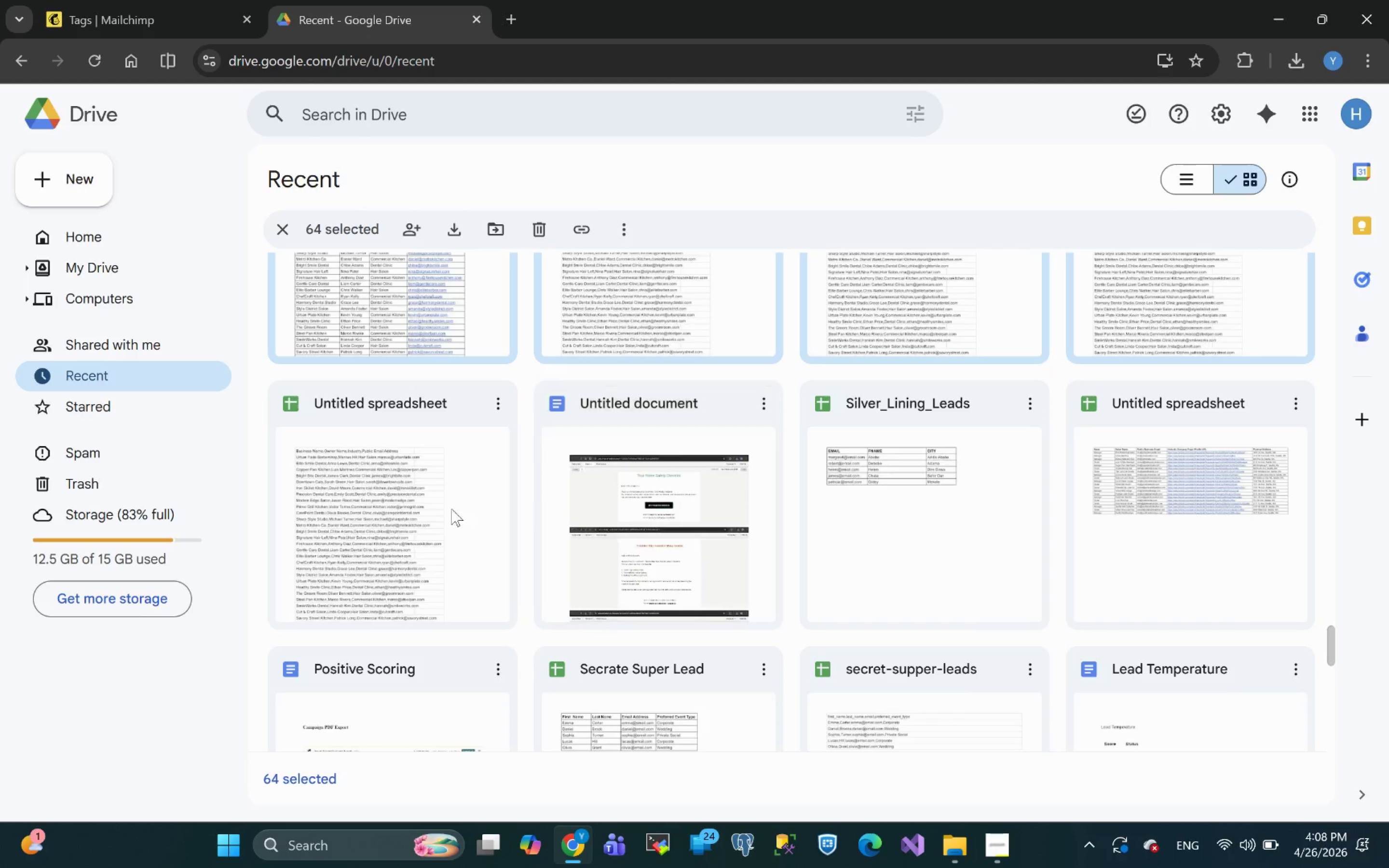 
left_click([419, 516])
 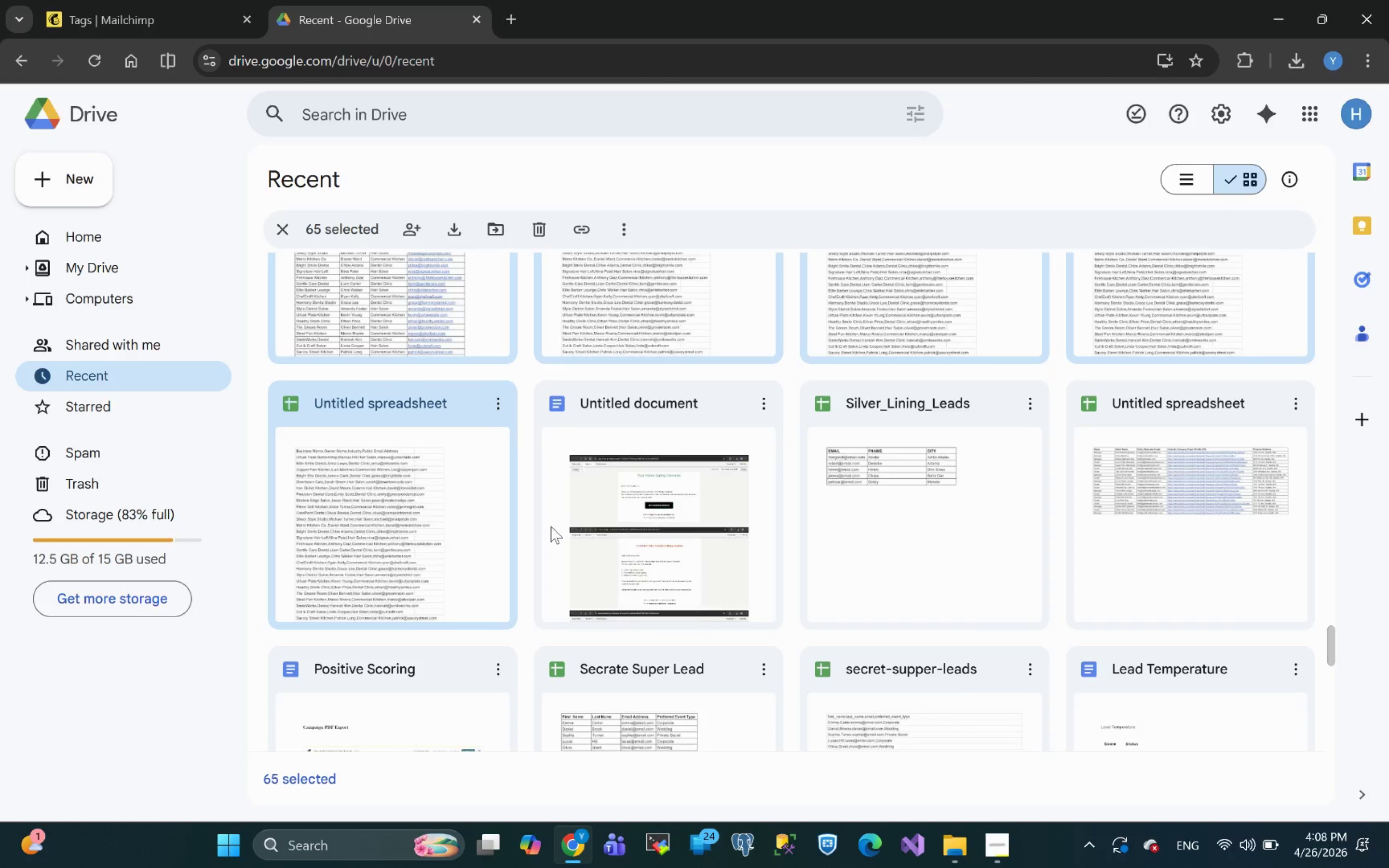 
left_click([657, 525])
 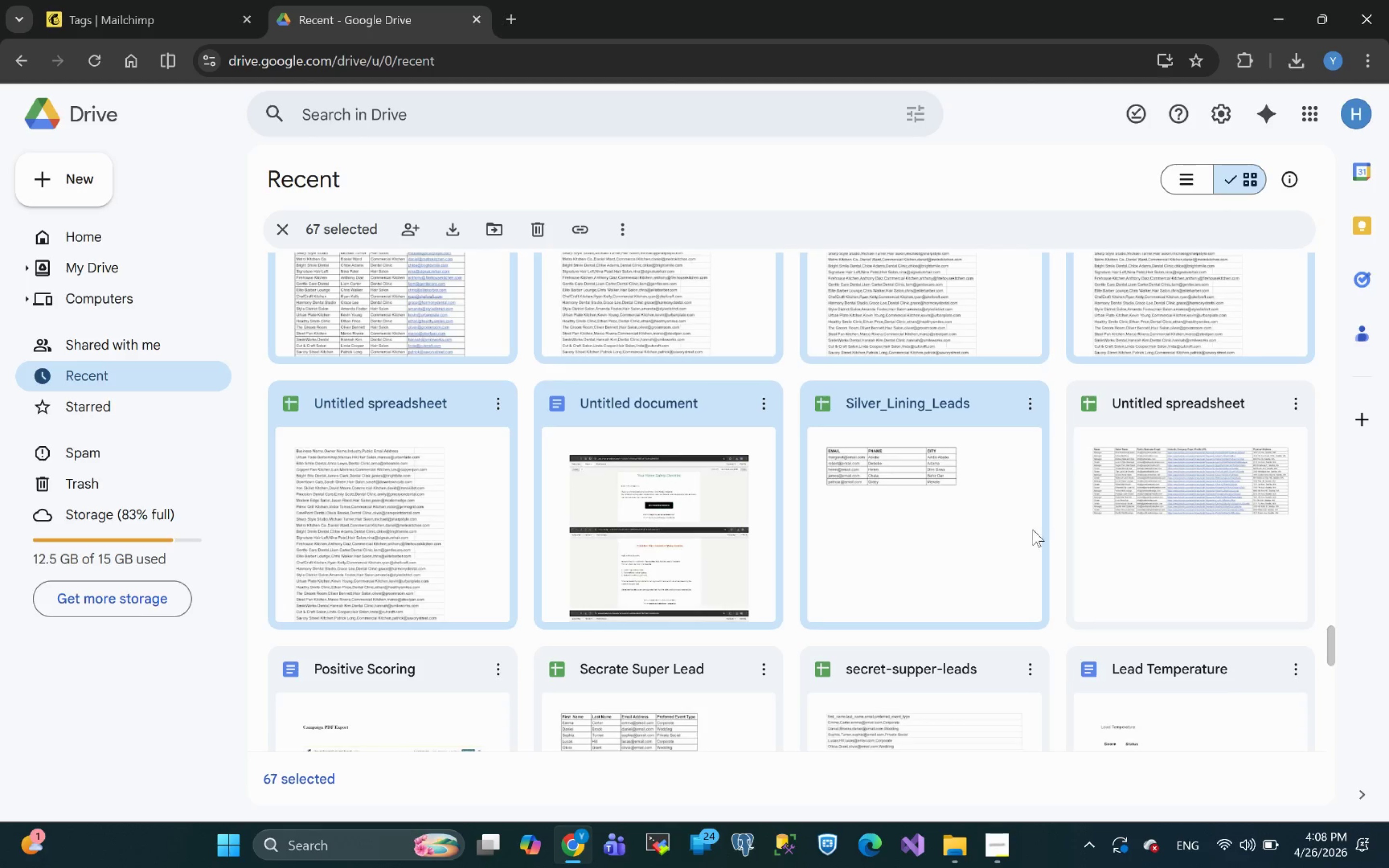 
double_click([1202, 536])
 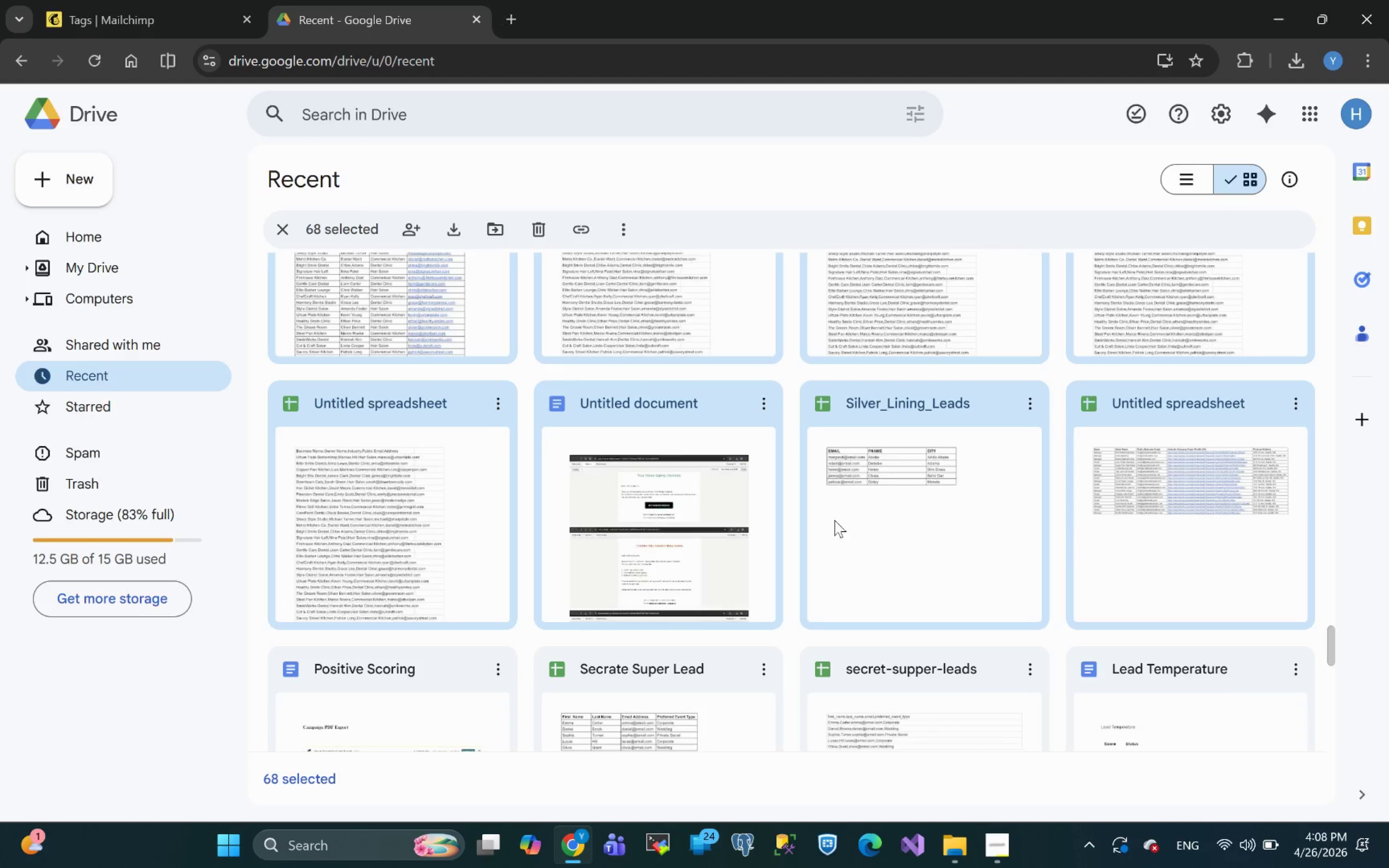 
hold_key(key=ControlLeft, duration=2.09)
 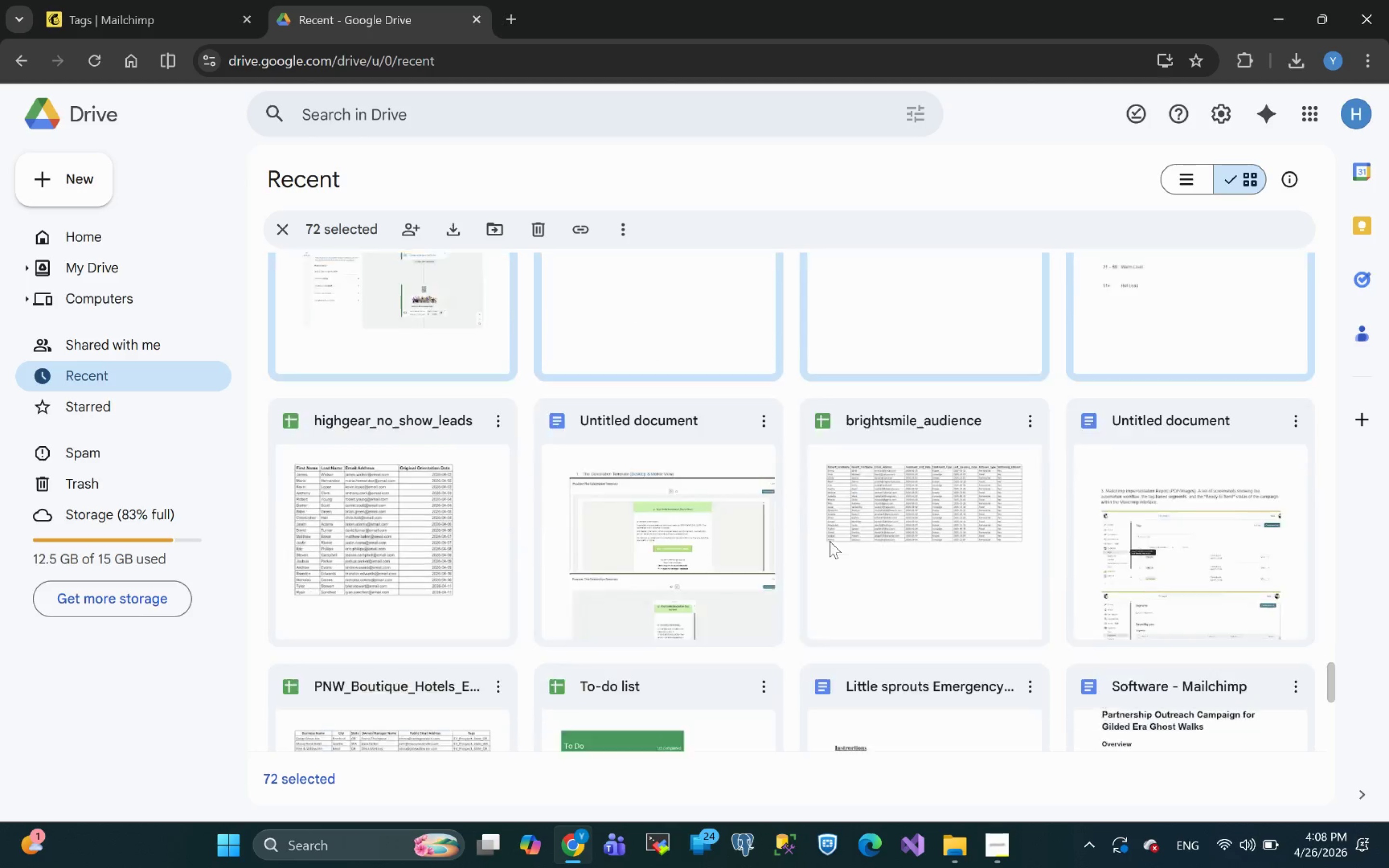 
scroll: coordinate [822, 519], scroll_direction: down, amount: 3.0
 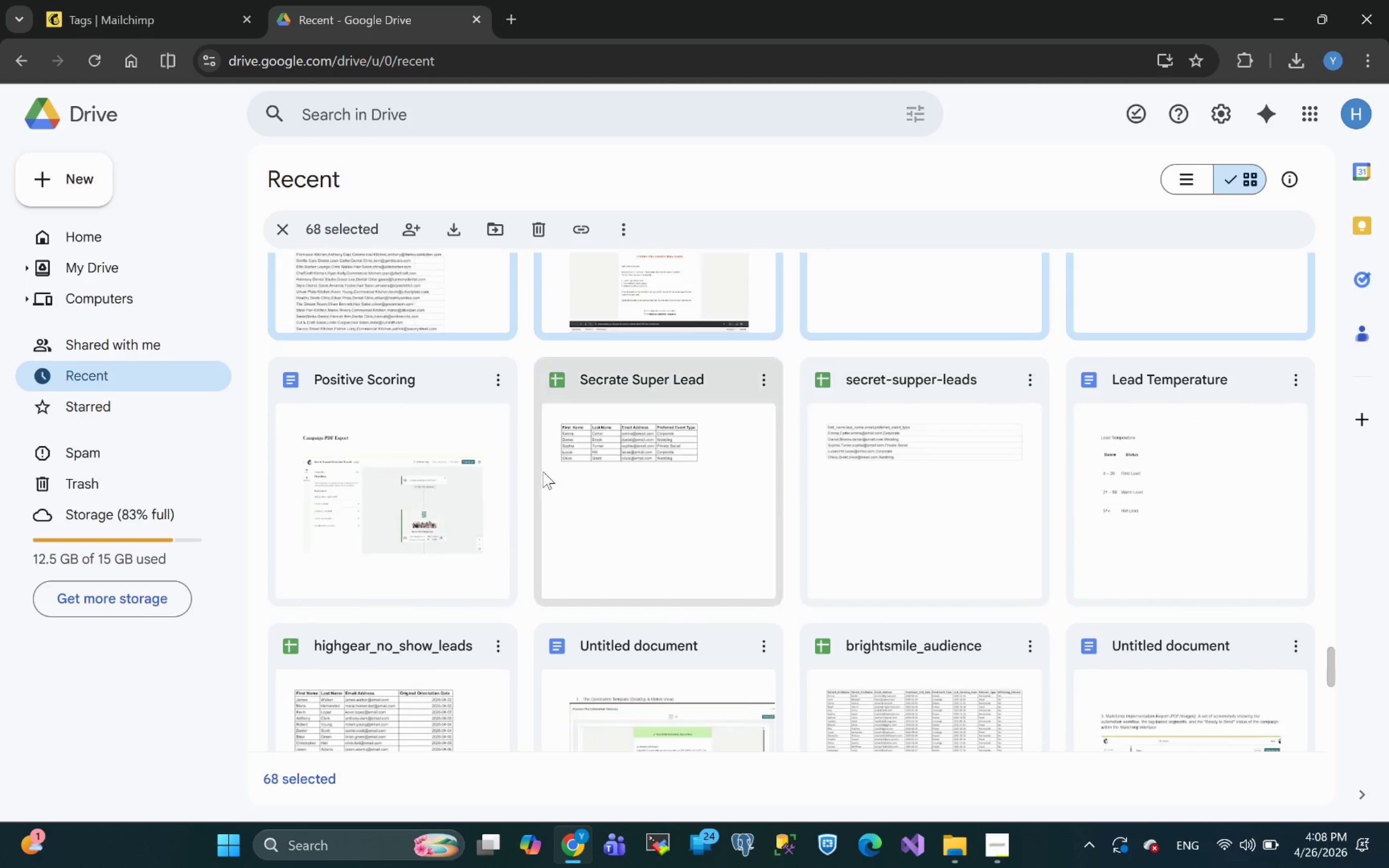 
double_click([565, 474])
 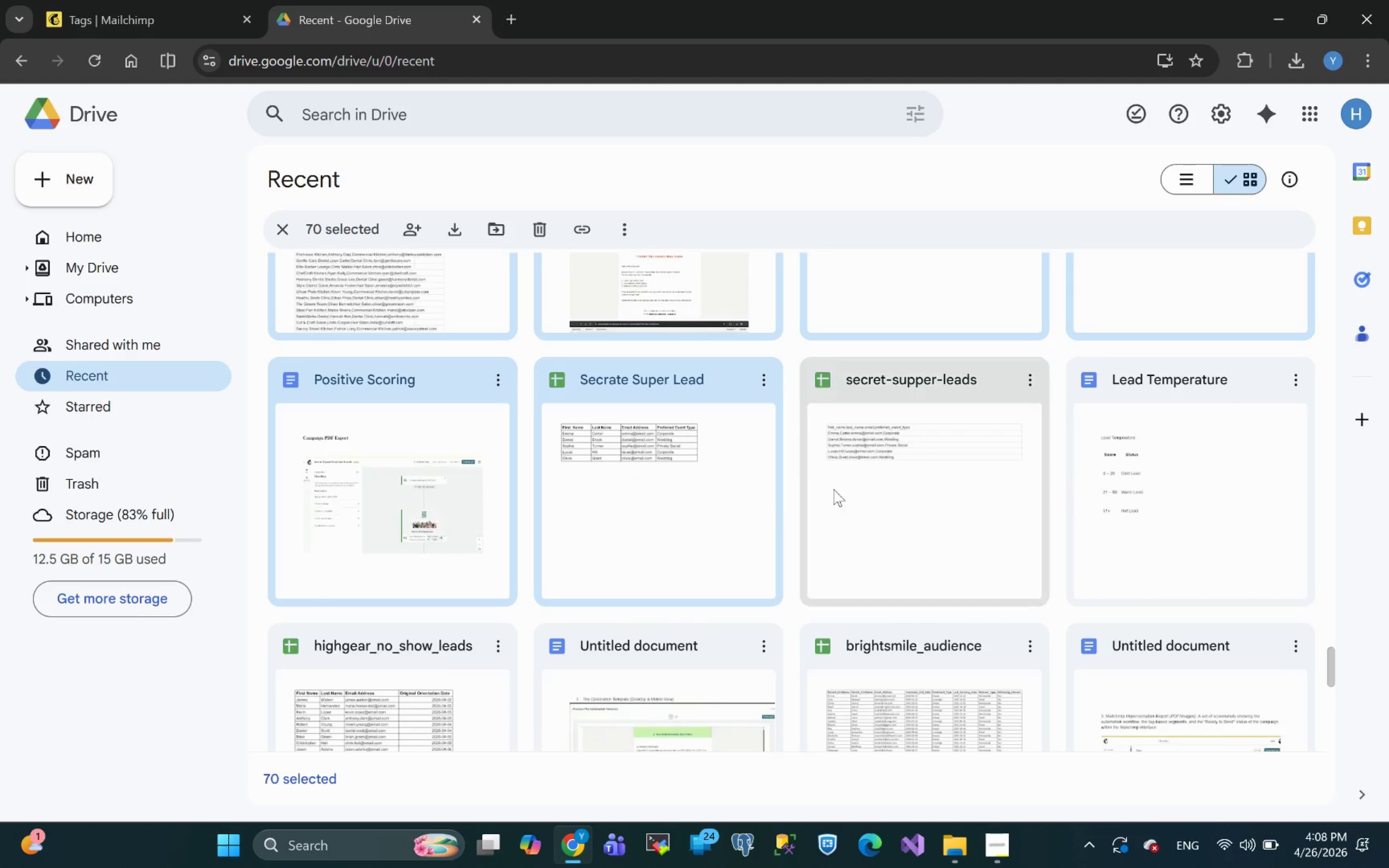 
triple_click([839, 488])
 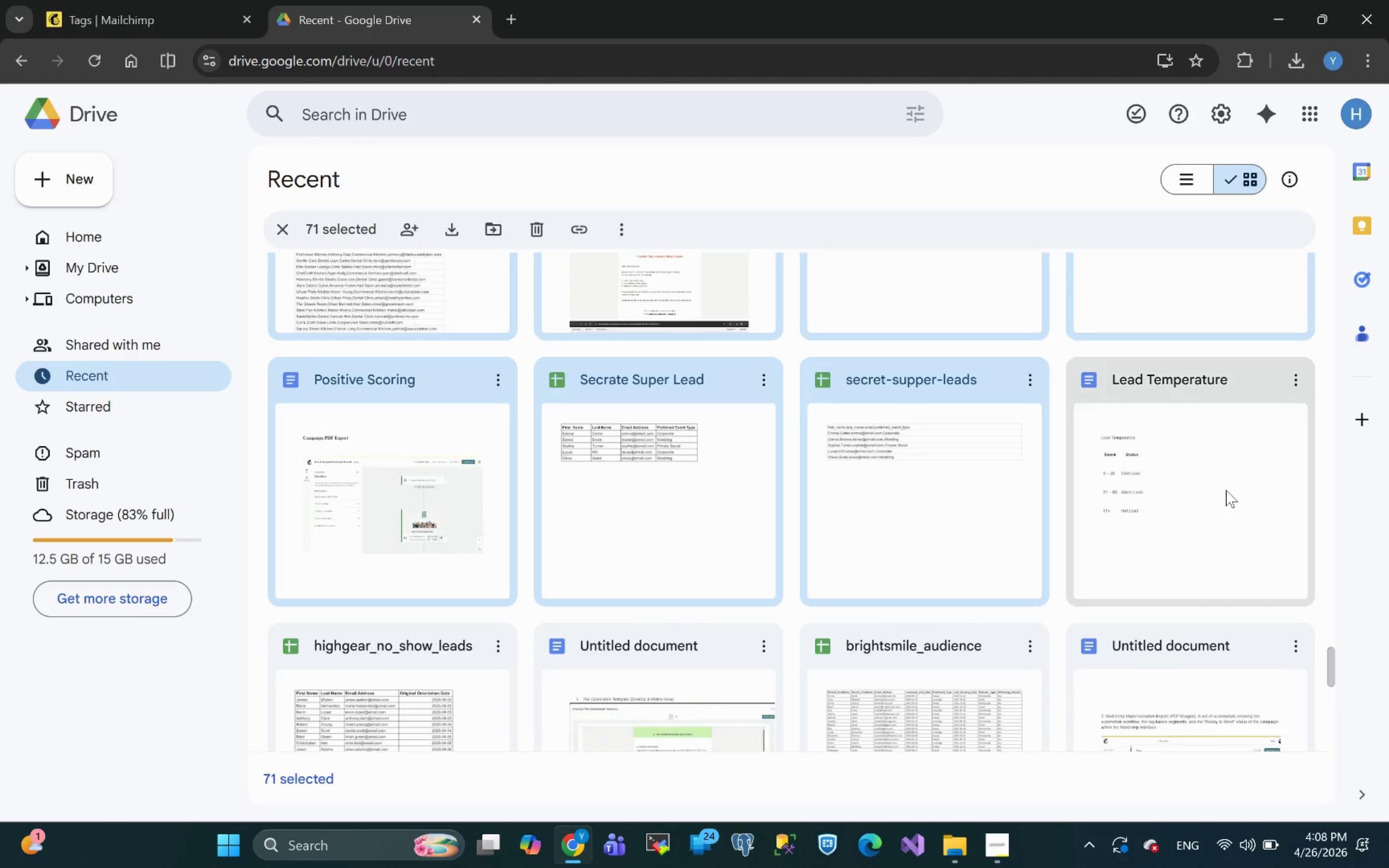 
triple_click([1251, 488])
 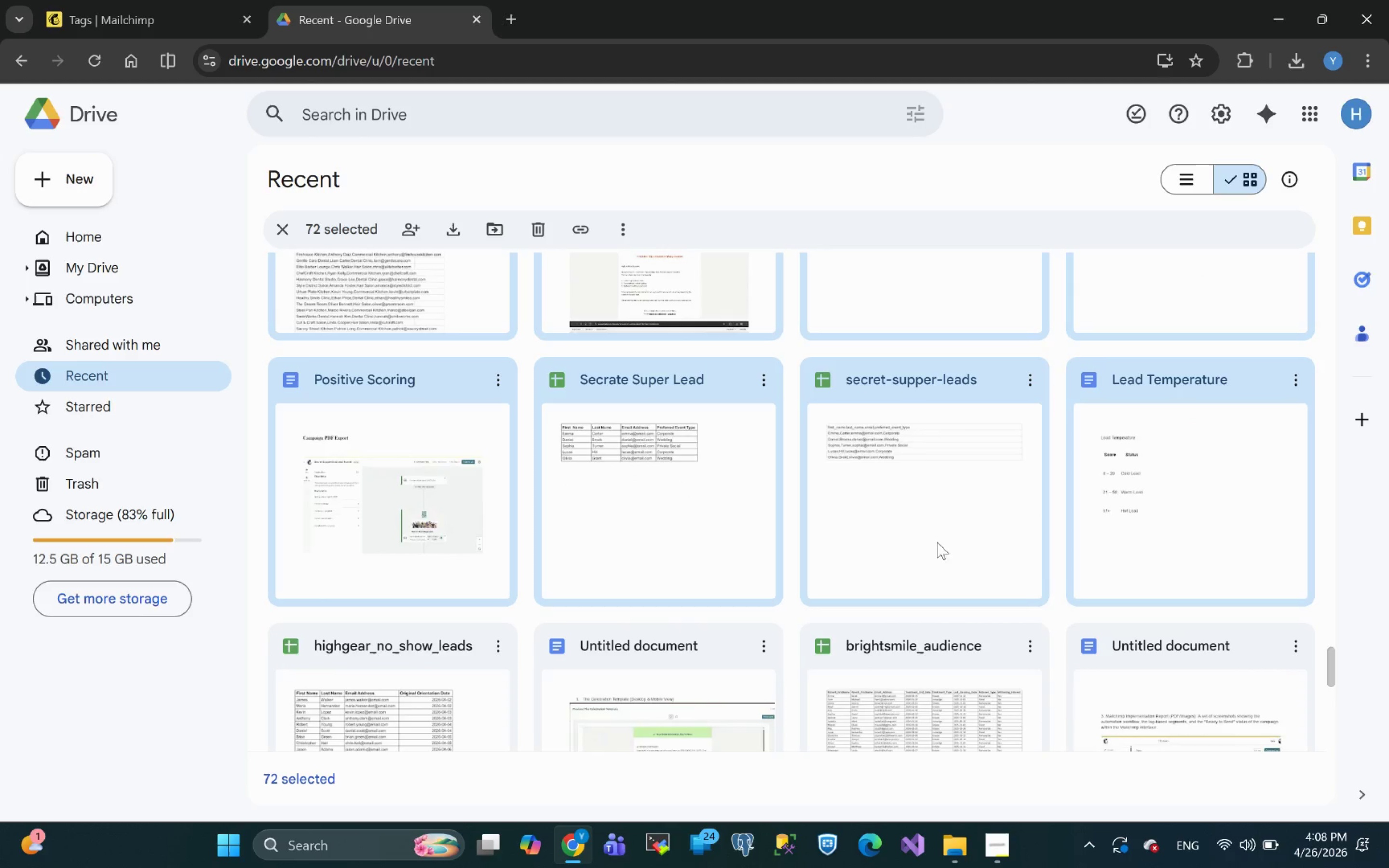 
hold_key(key=ControlLeft, duration=2.11)
 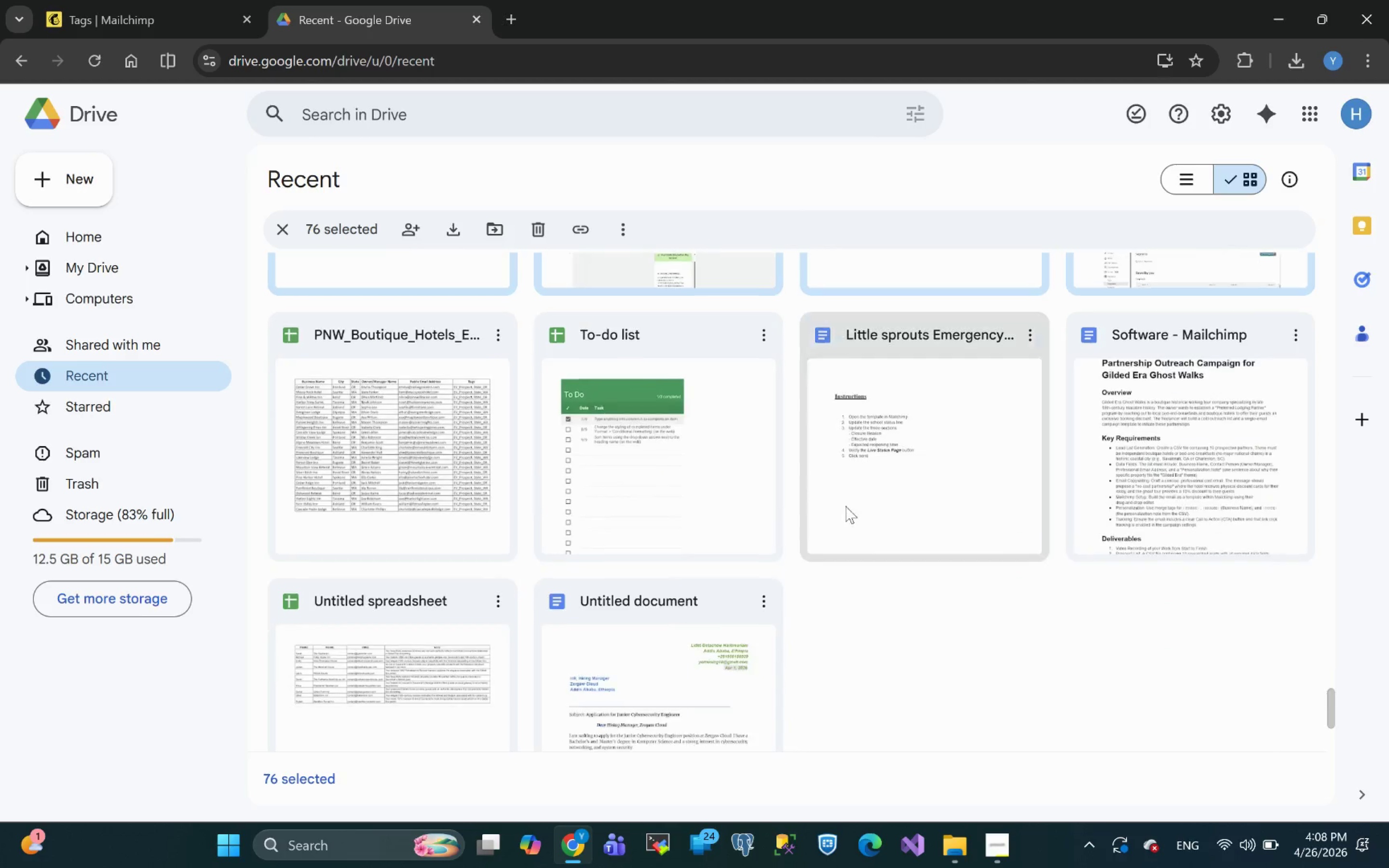 
scroll: coordinate [834, 542], scroll_direction: down, amount: 3.0
 